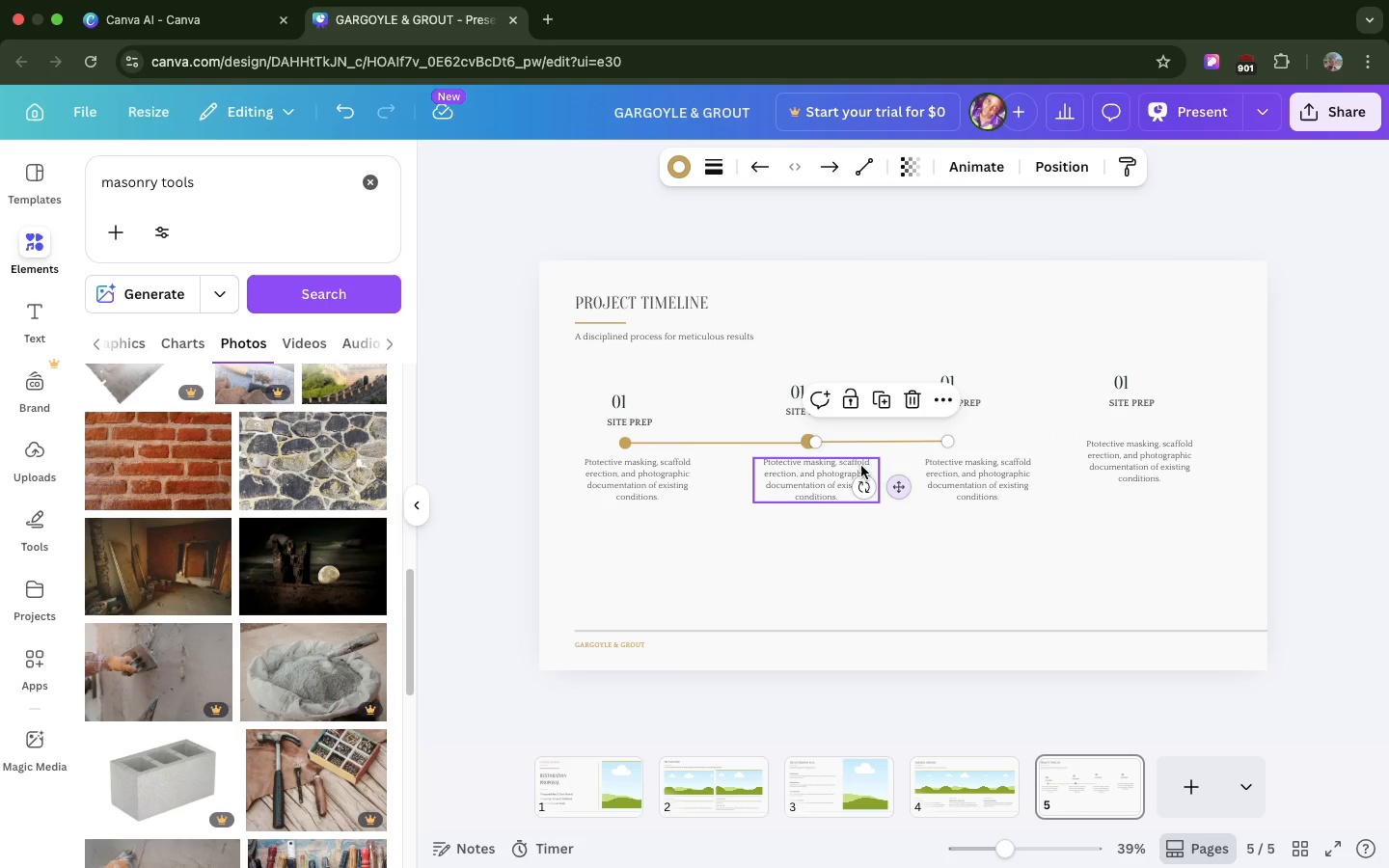 
wait(6.38)
 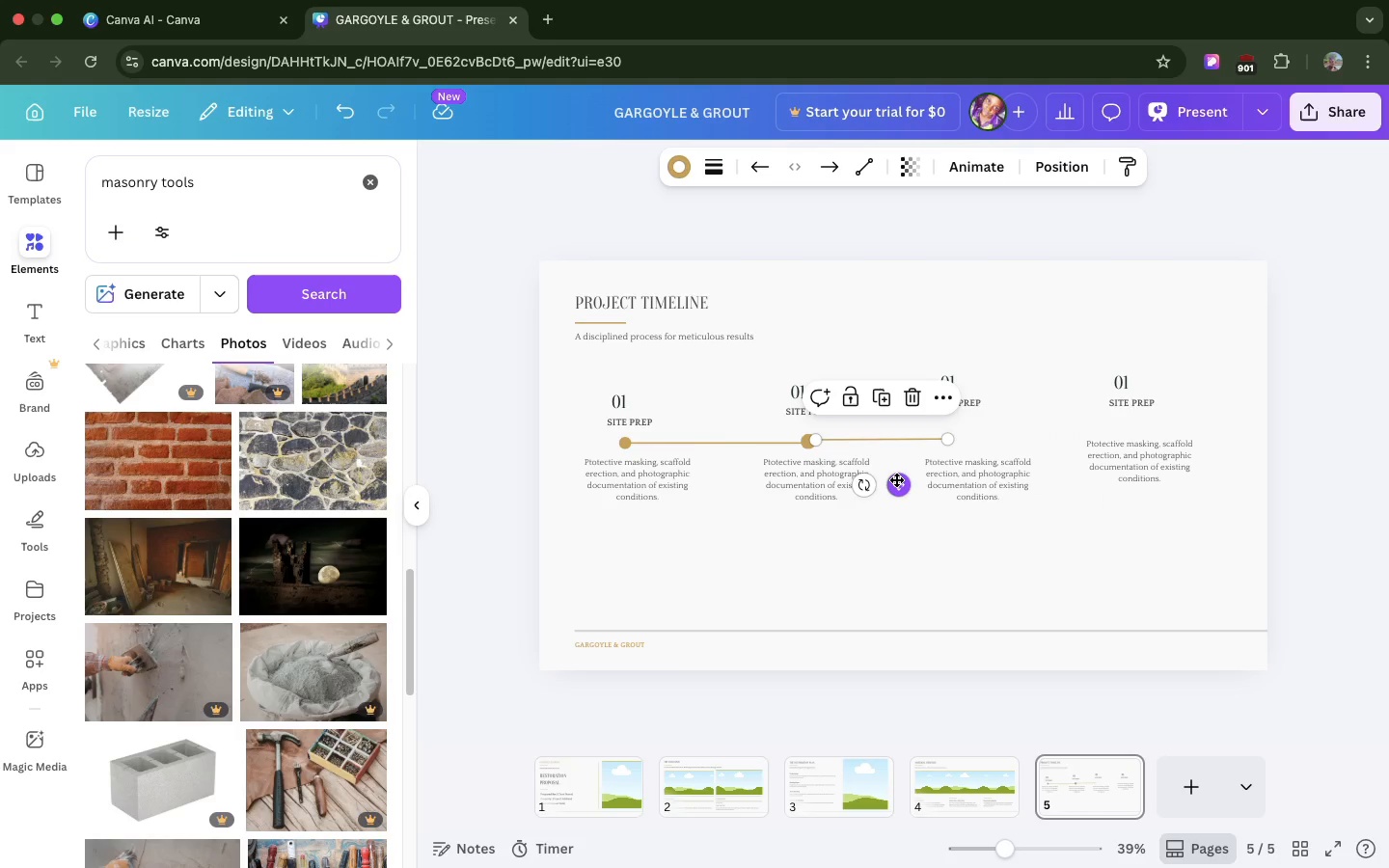 
left_click([803, 437])
 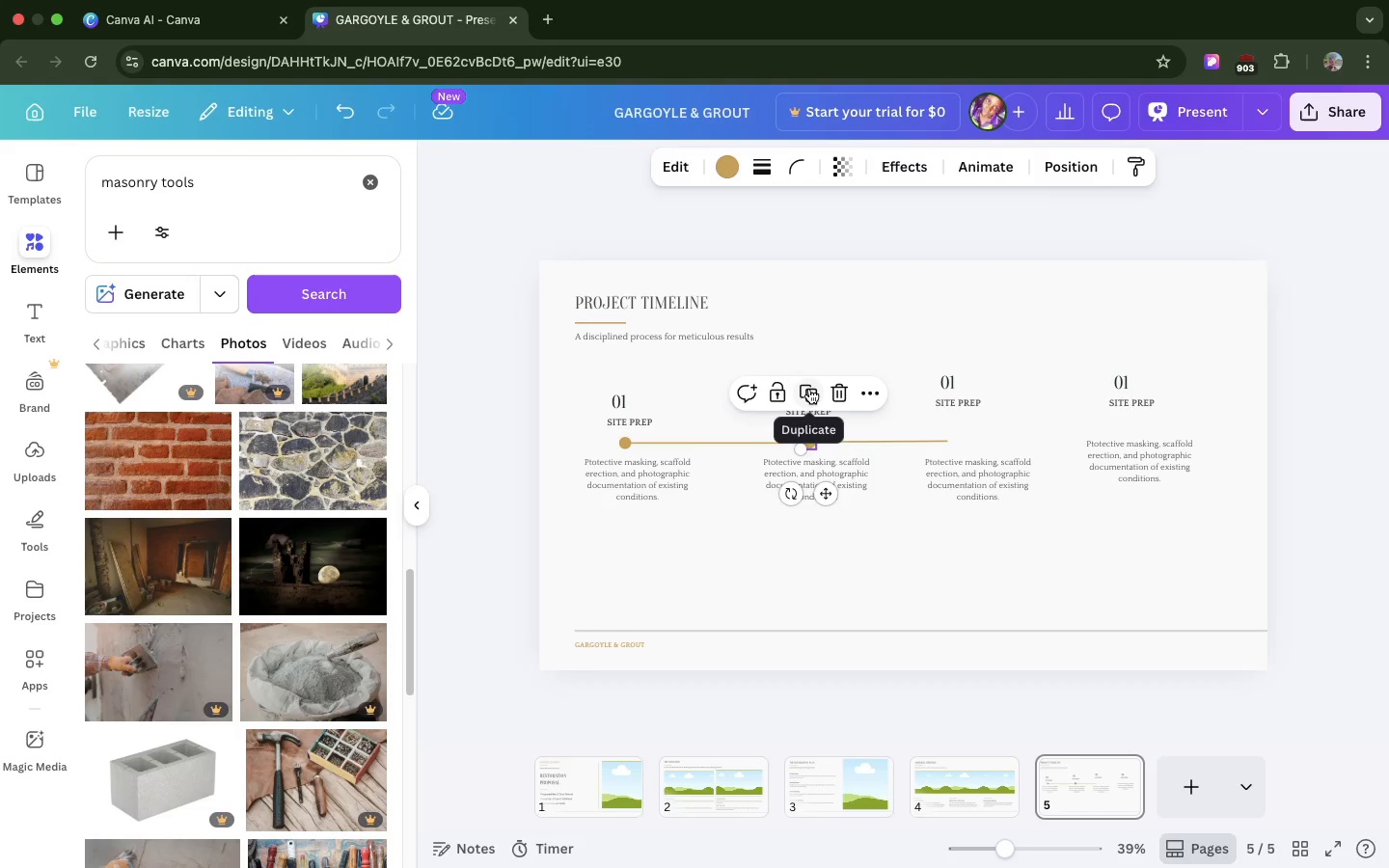 
left_click([809, 389])
 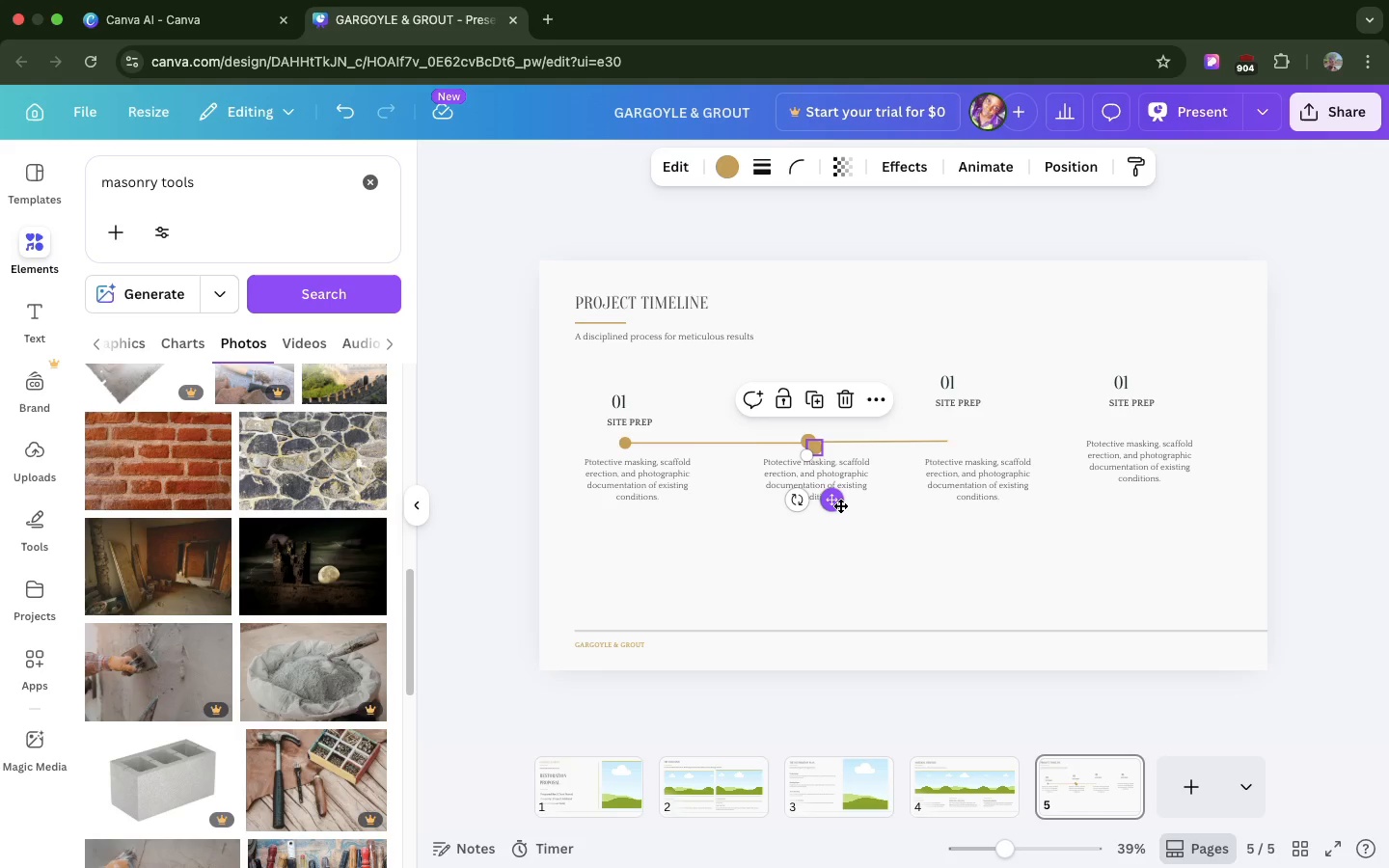 
left_click_drag(start_coordinate=[840, 505], to_coordinate=[979, 495])
 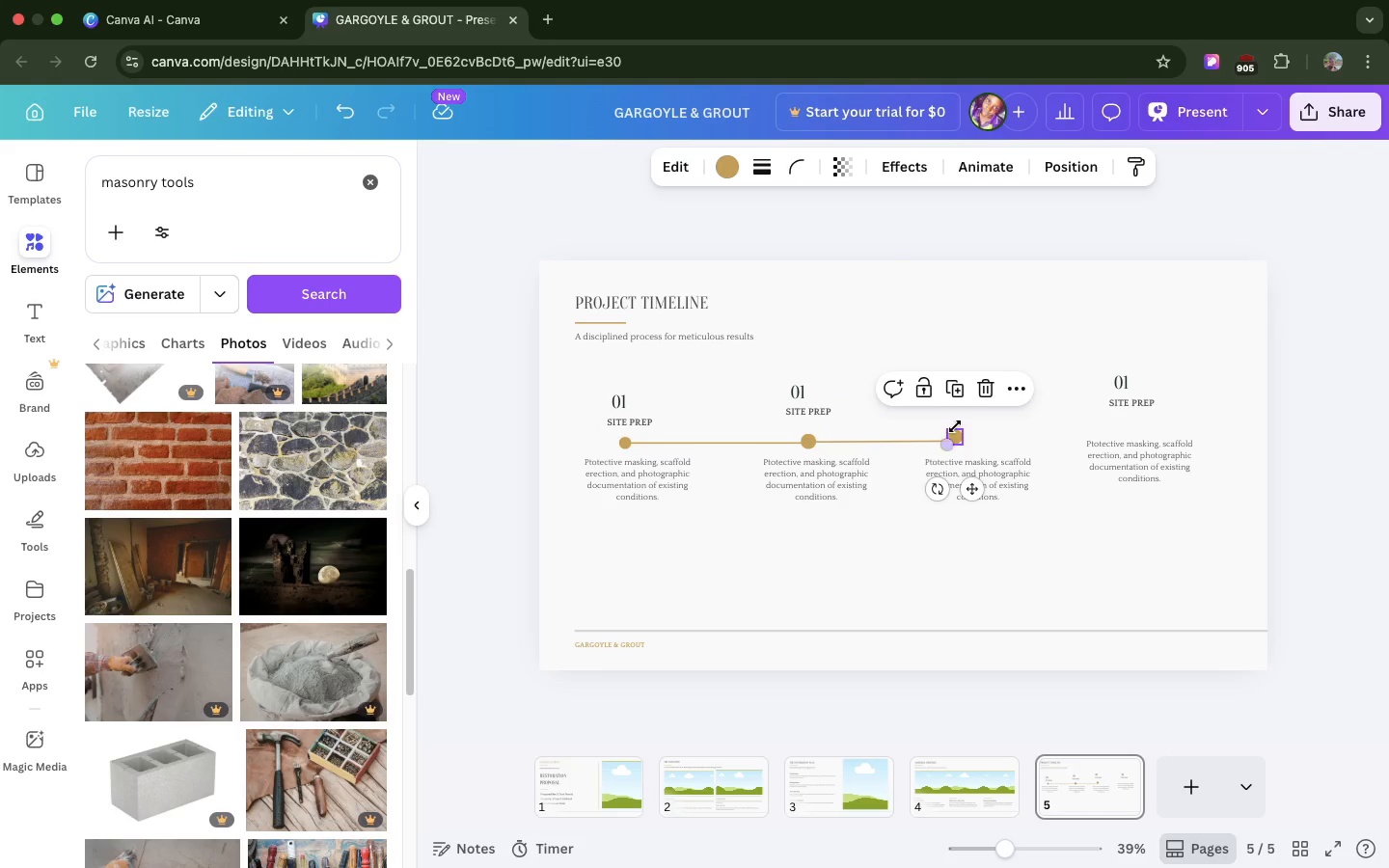 
mouse_move([964, 414])
 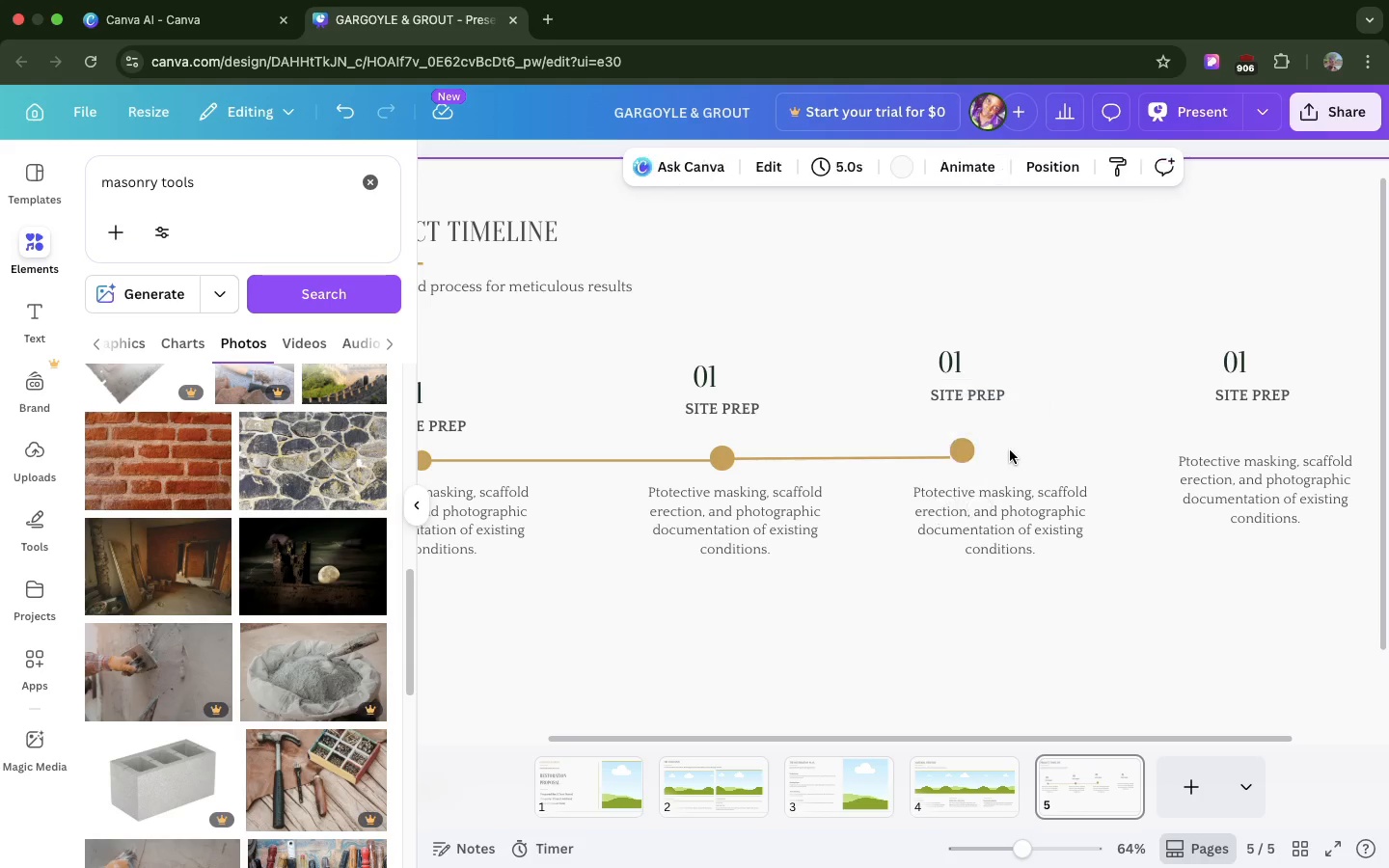 
left_click([1010, 450])
 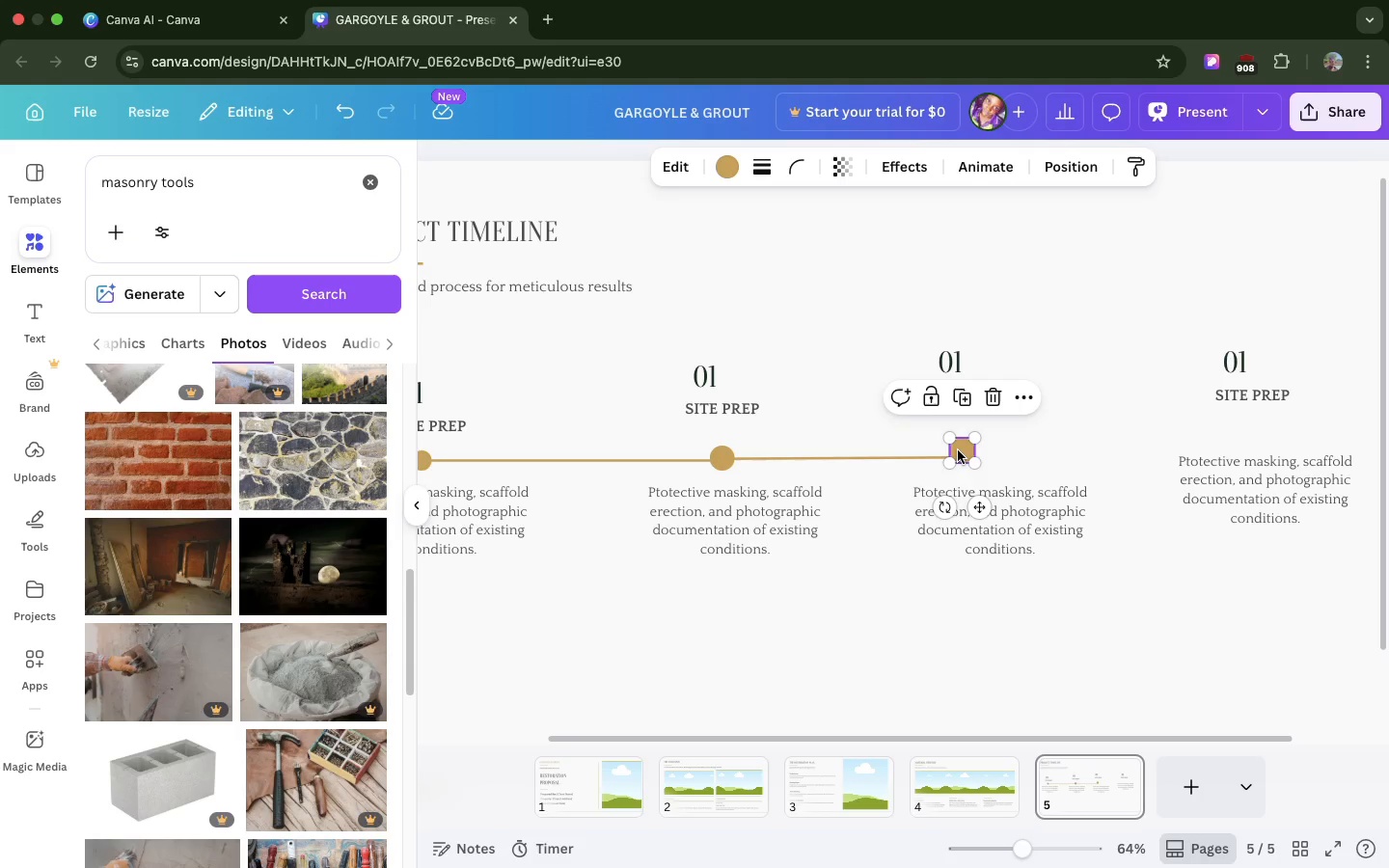 
left_click_drag(start_coordinate=[958, 449], to_coordinate=[959, 455])
 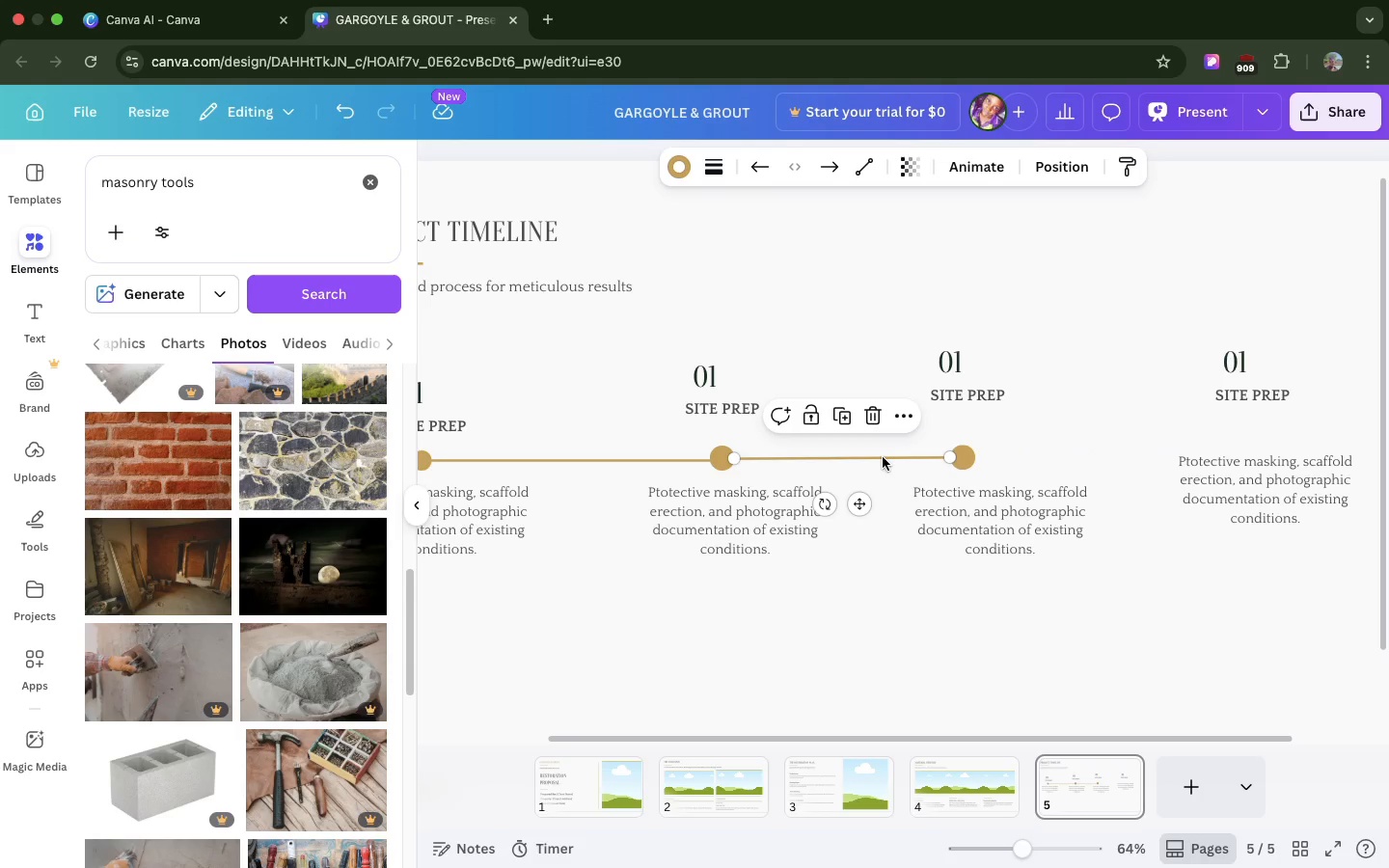 
left_click([883, 457])
 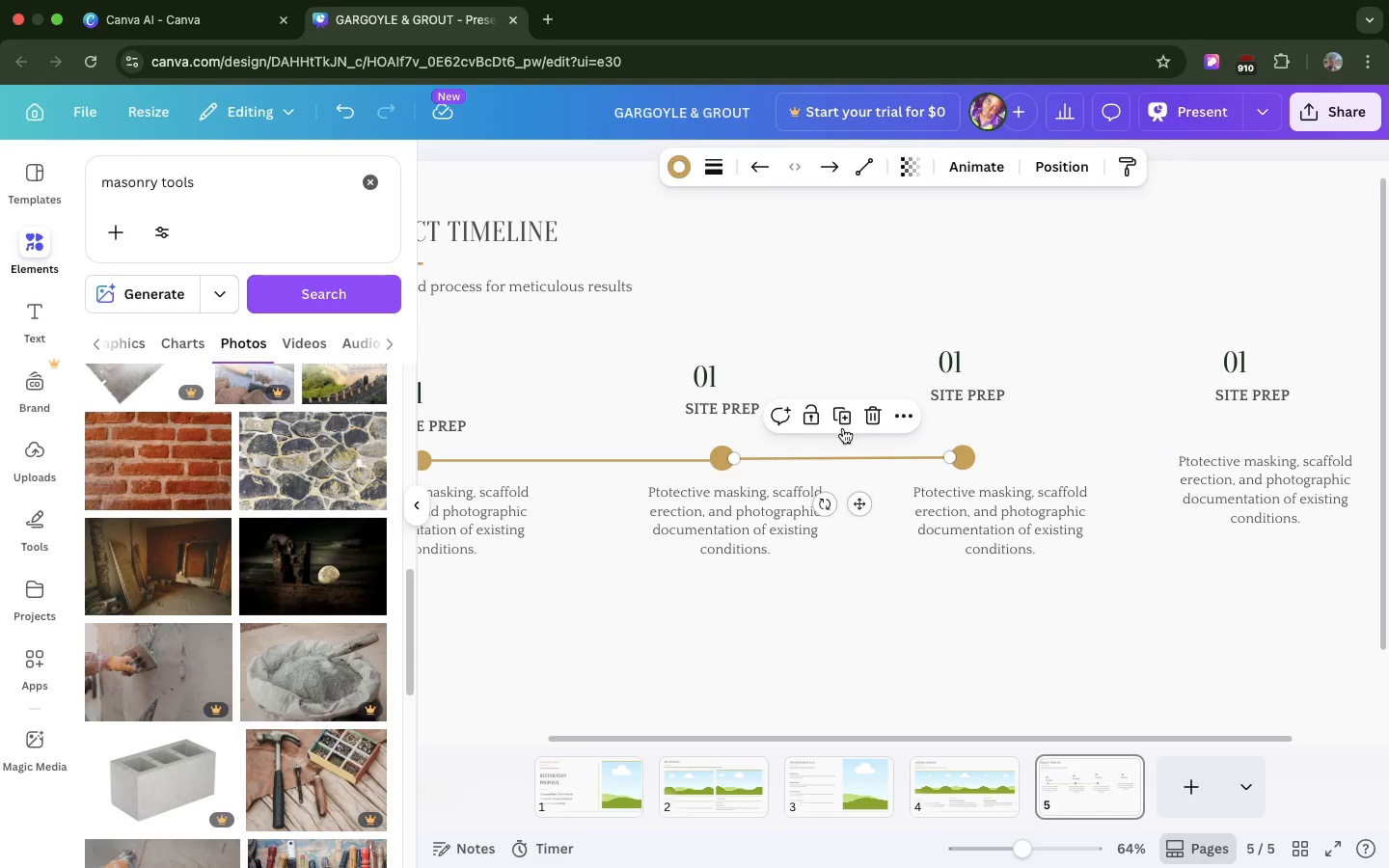 
mouse_move([867, 414])
 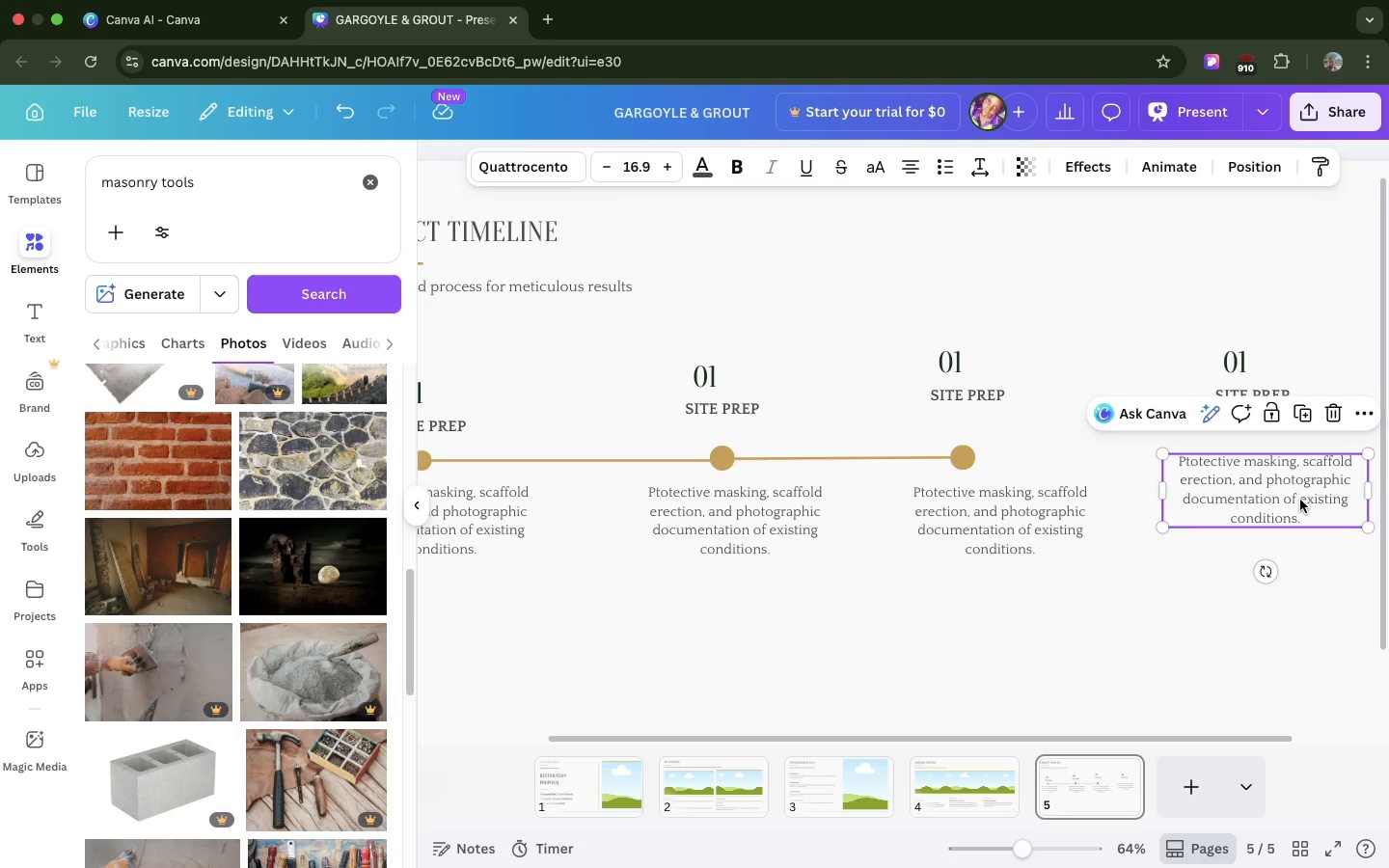 
left_click([1300, 500])
 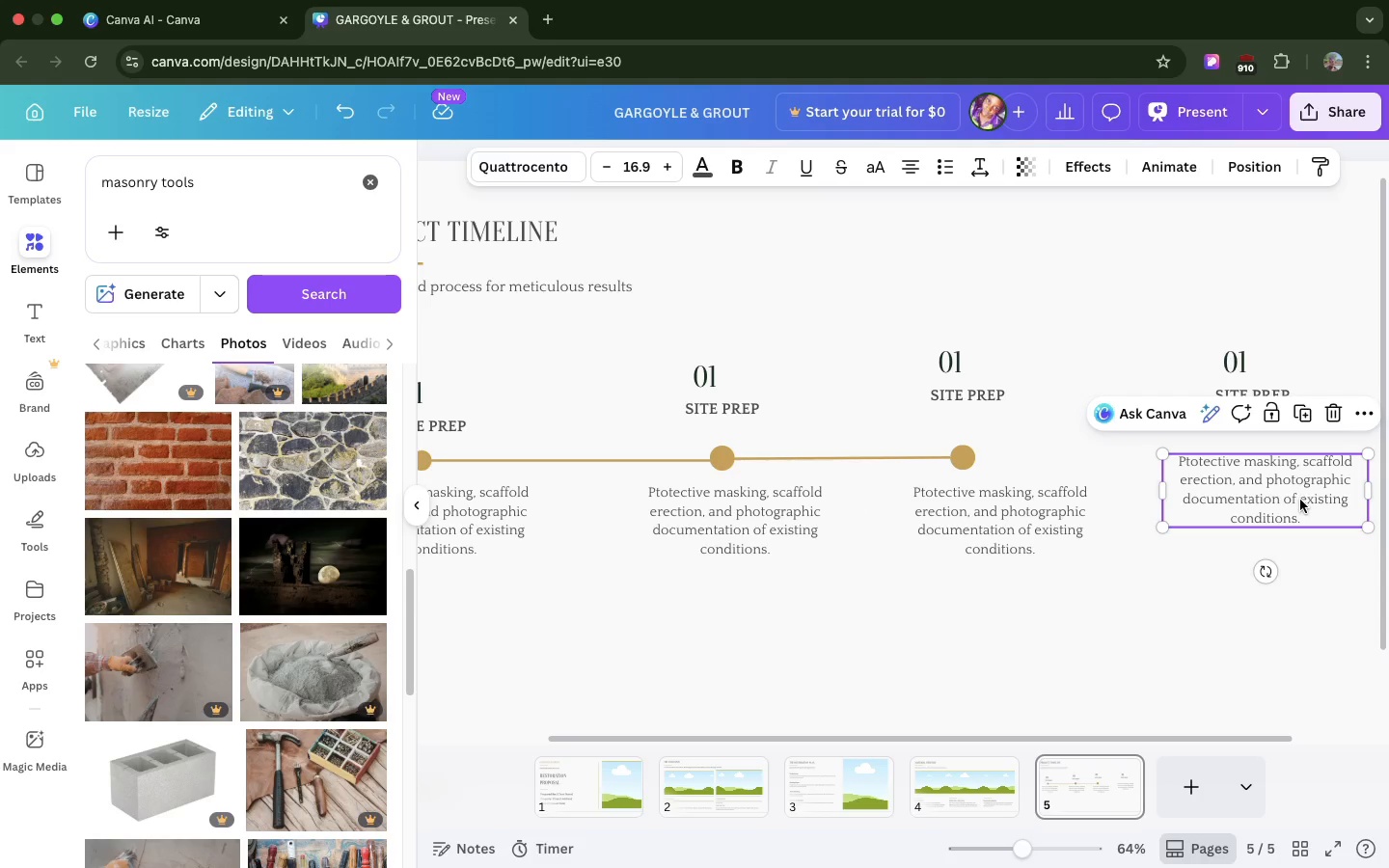 
left_click_drag(start_coordinate=[1300, 500], to_coordinate=[1301, 521])
 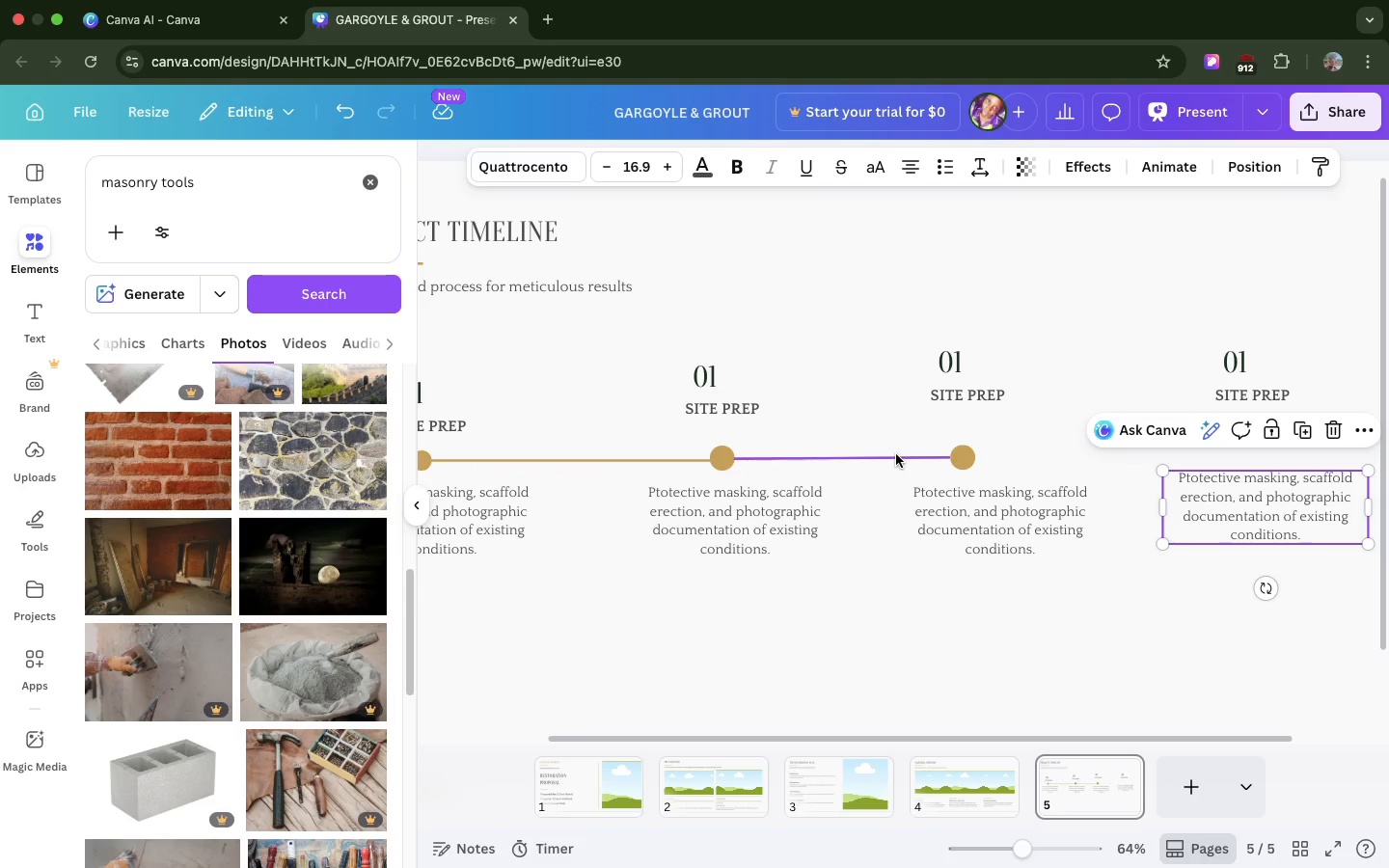 
left_click([896, 454])
 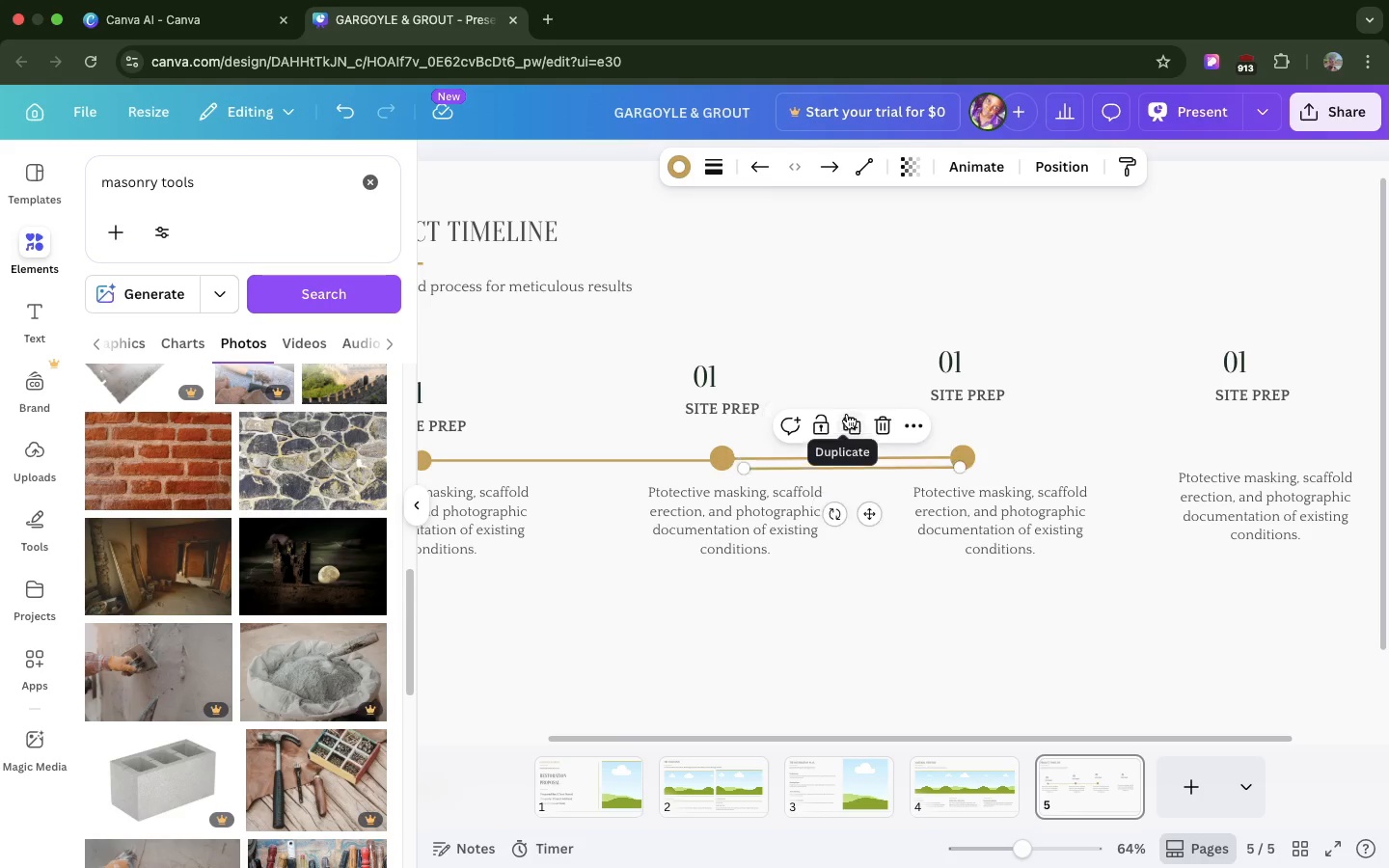 
left_click([847, 414])
 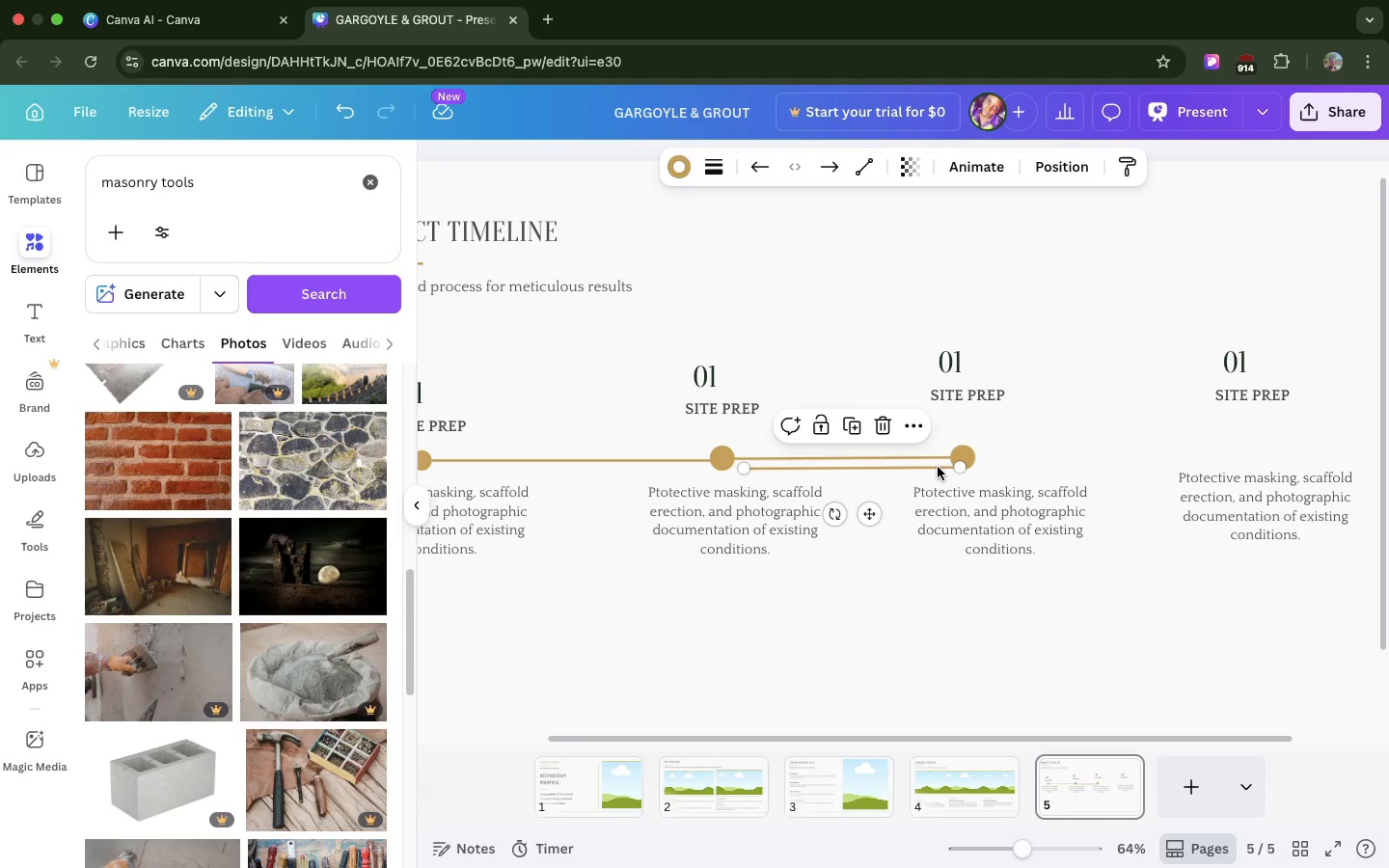 
left_click_drag(start_coordinate=[938, 467], to_coordinate=[1173, 456])
 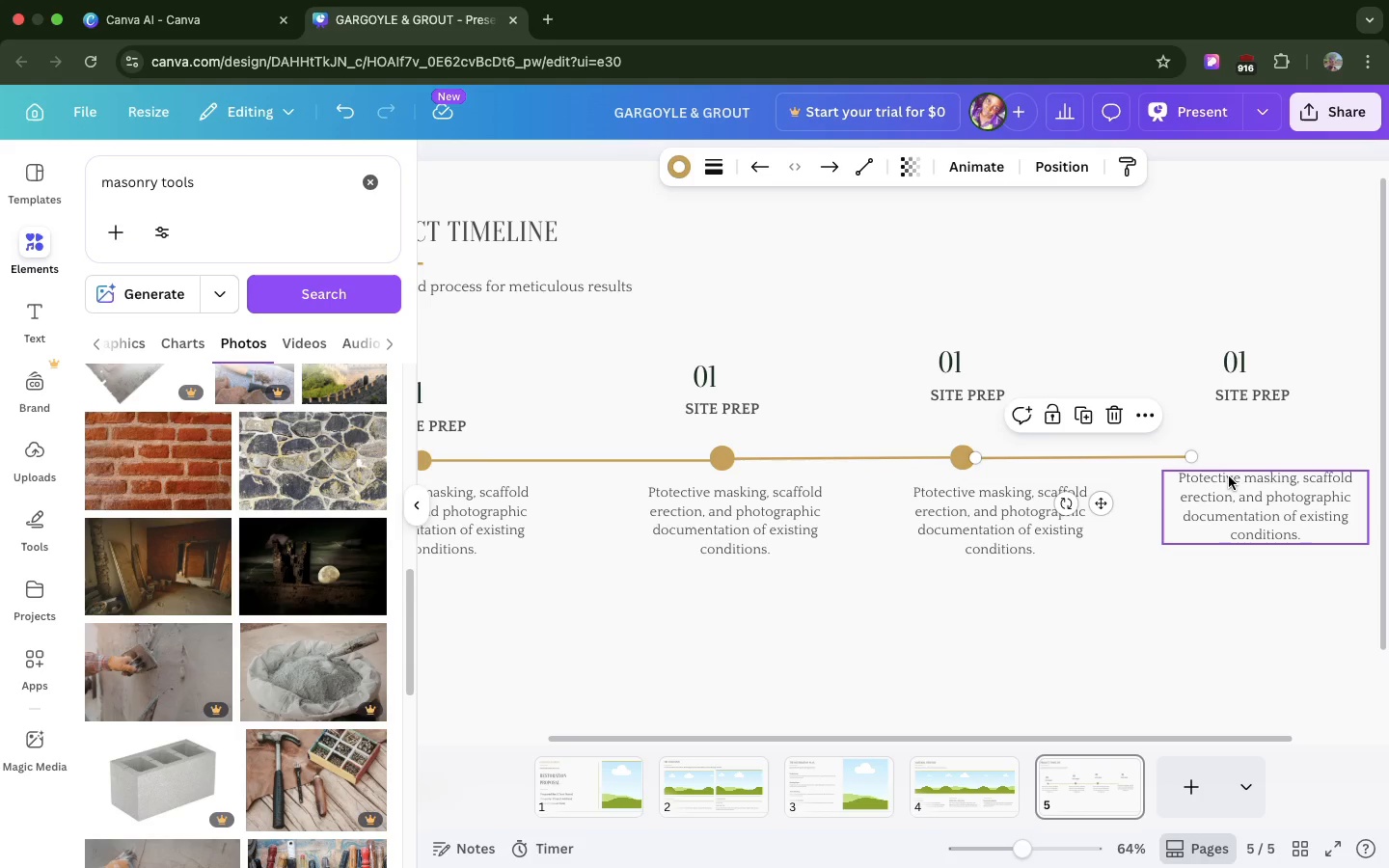 
left_click_drag(start_coordinate=[1229, 476], to_coordinate=[1229, 482])
 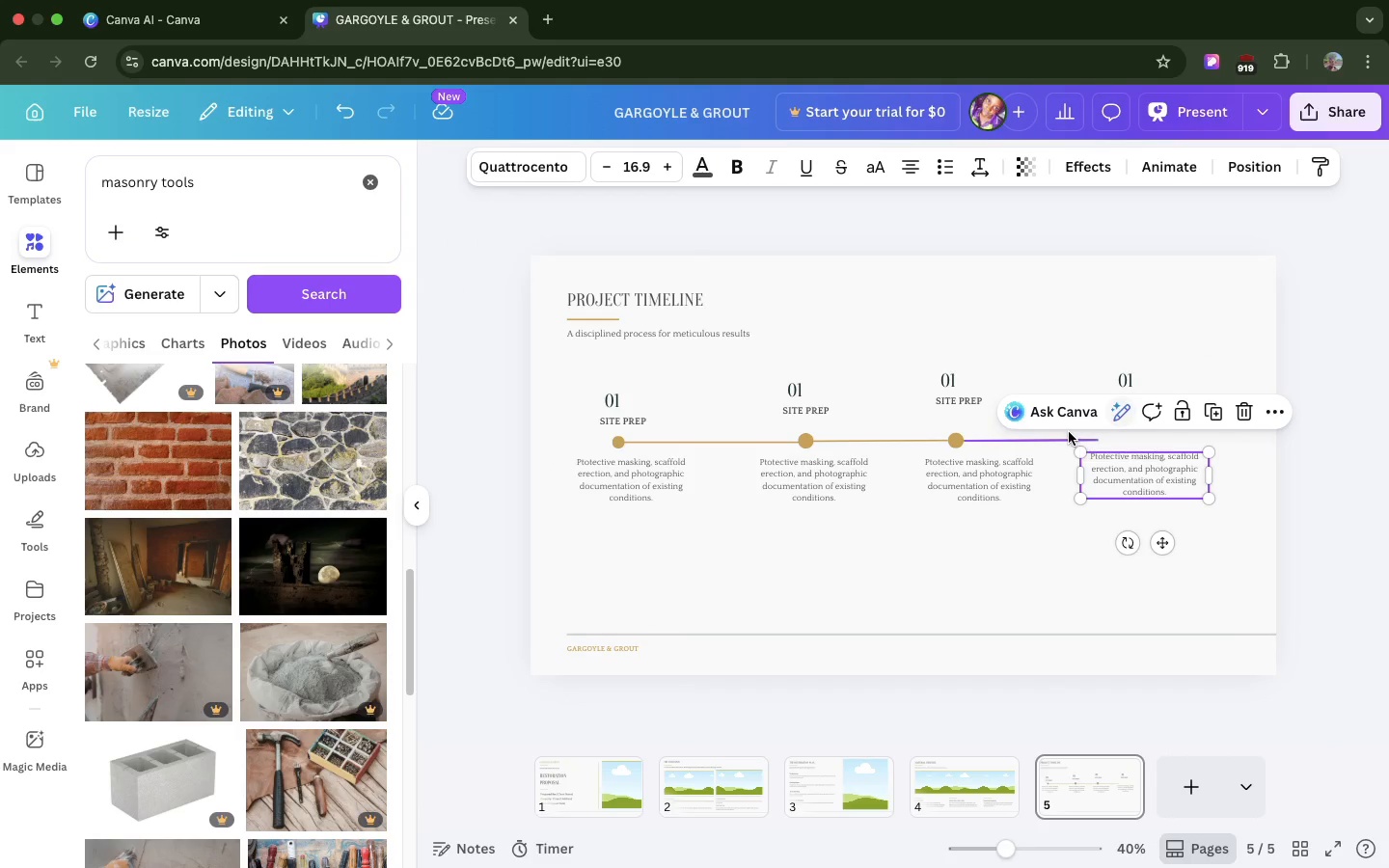 
left_click_drag(start_coordinate=[1103, 472], to_coordinate=[1103, 479])
 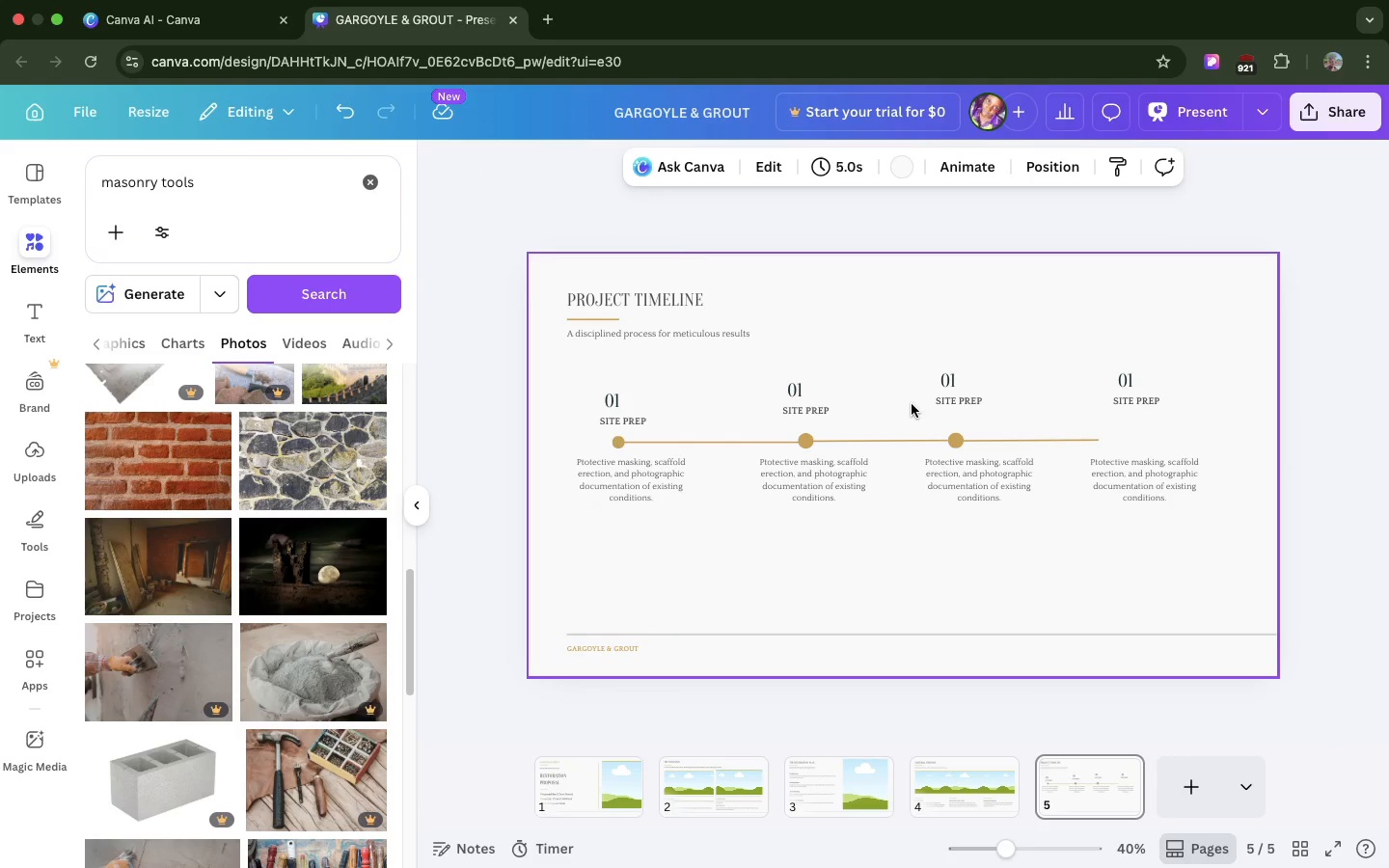 
left_click([912, 404])
 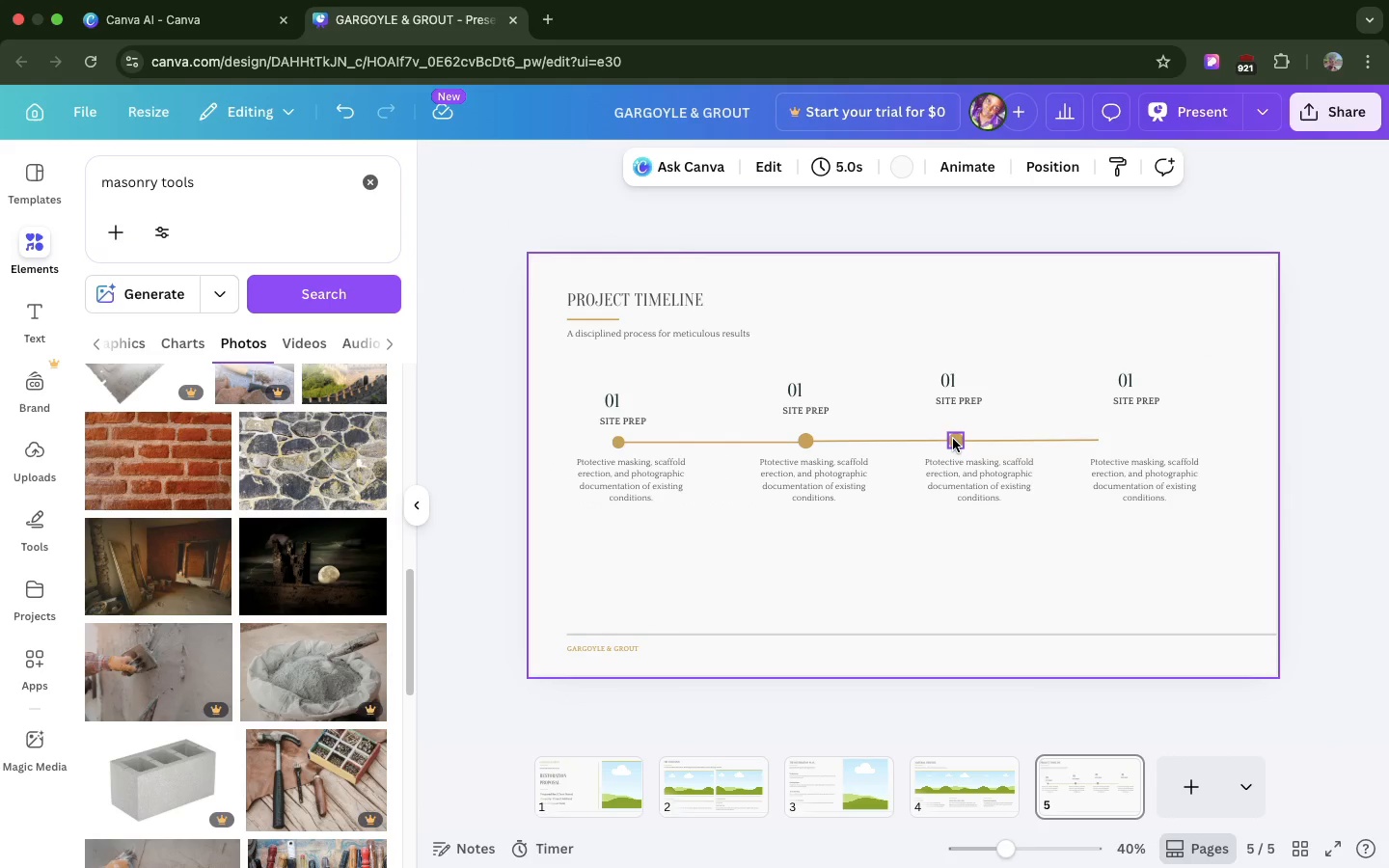 
left_click([953, 439])
 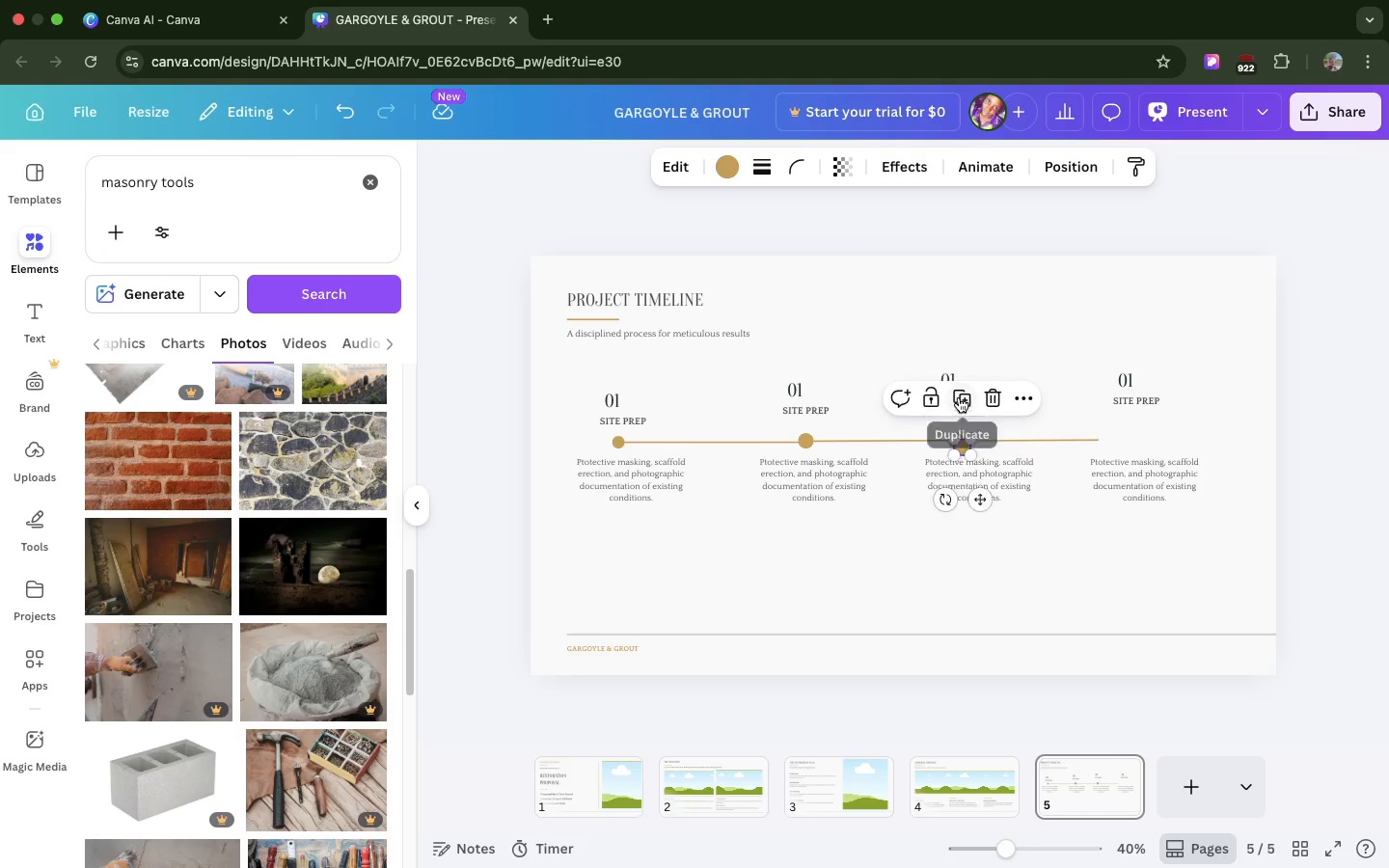 
left_click([959, 397])
 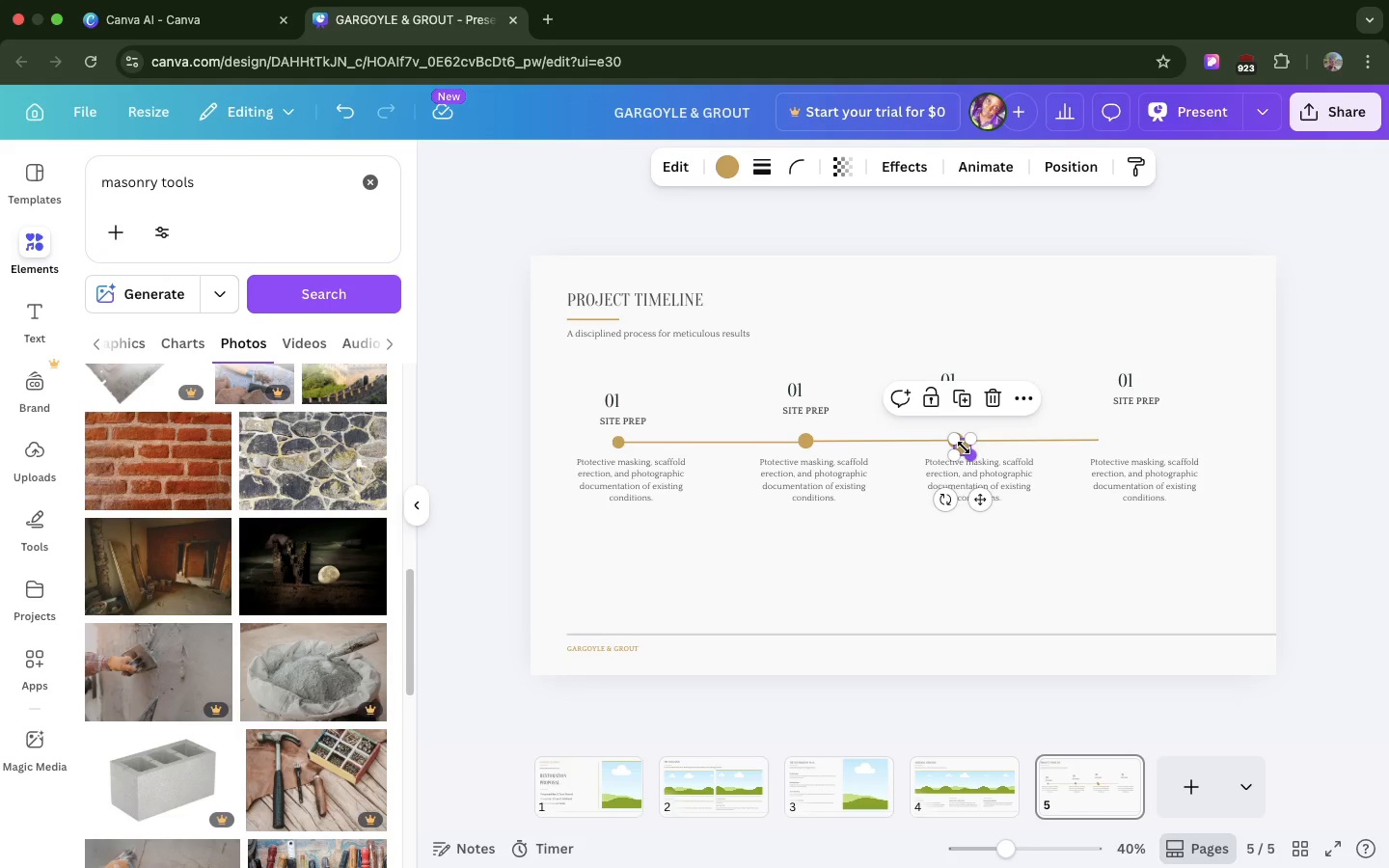 
left_click_drag(start_coordinate=[964, 448], to_coordinate=[1057, 421])
 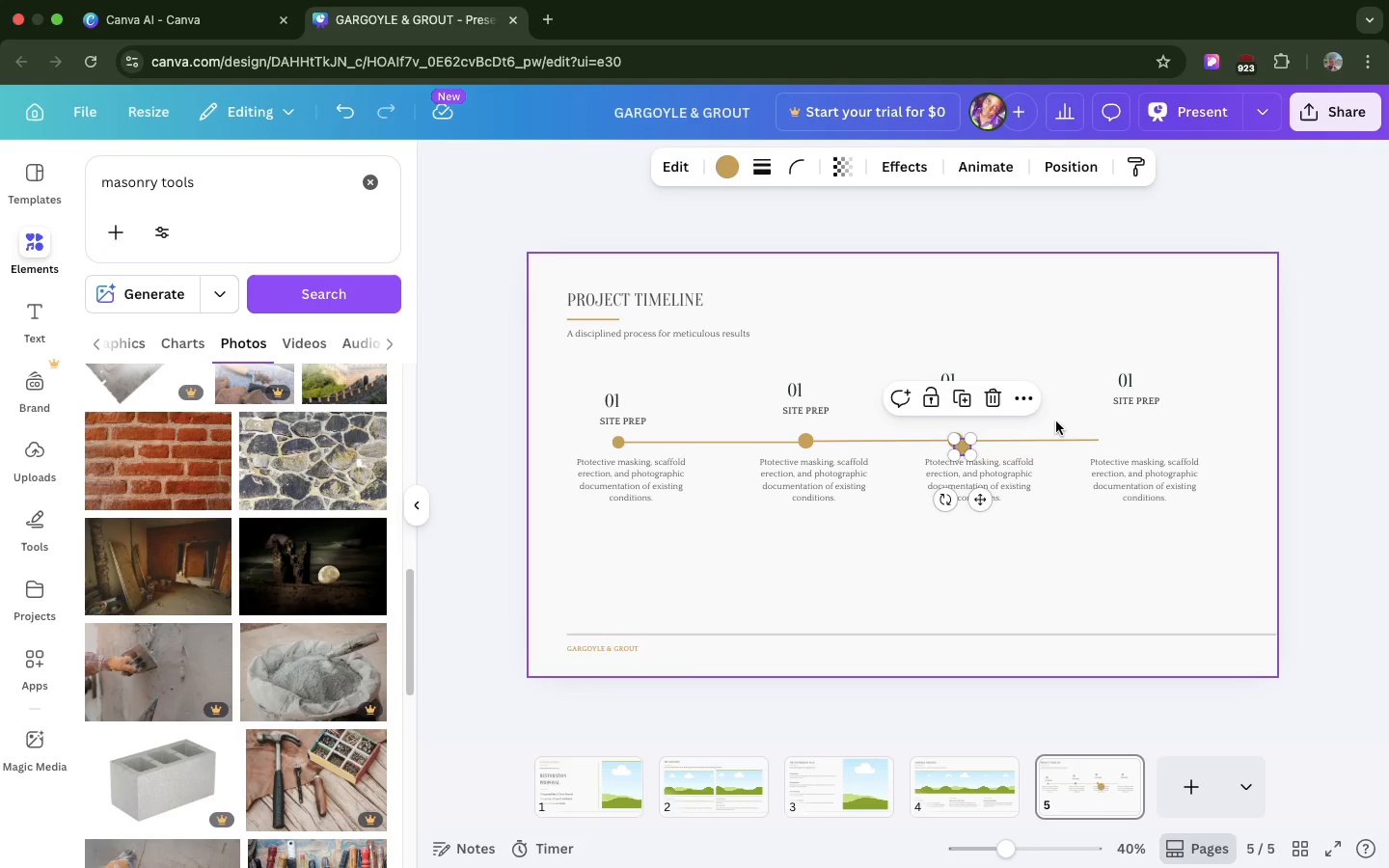 
key(Meta+Z)
 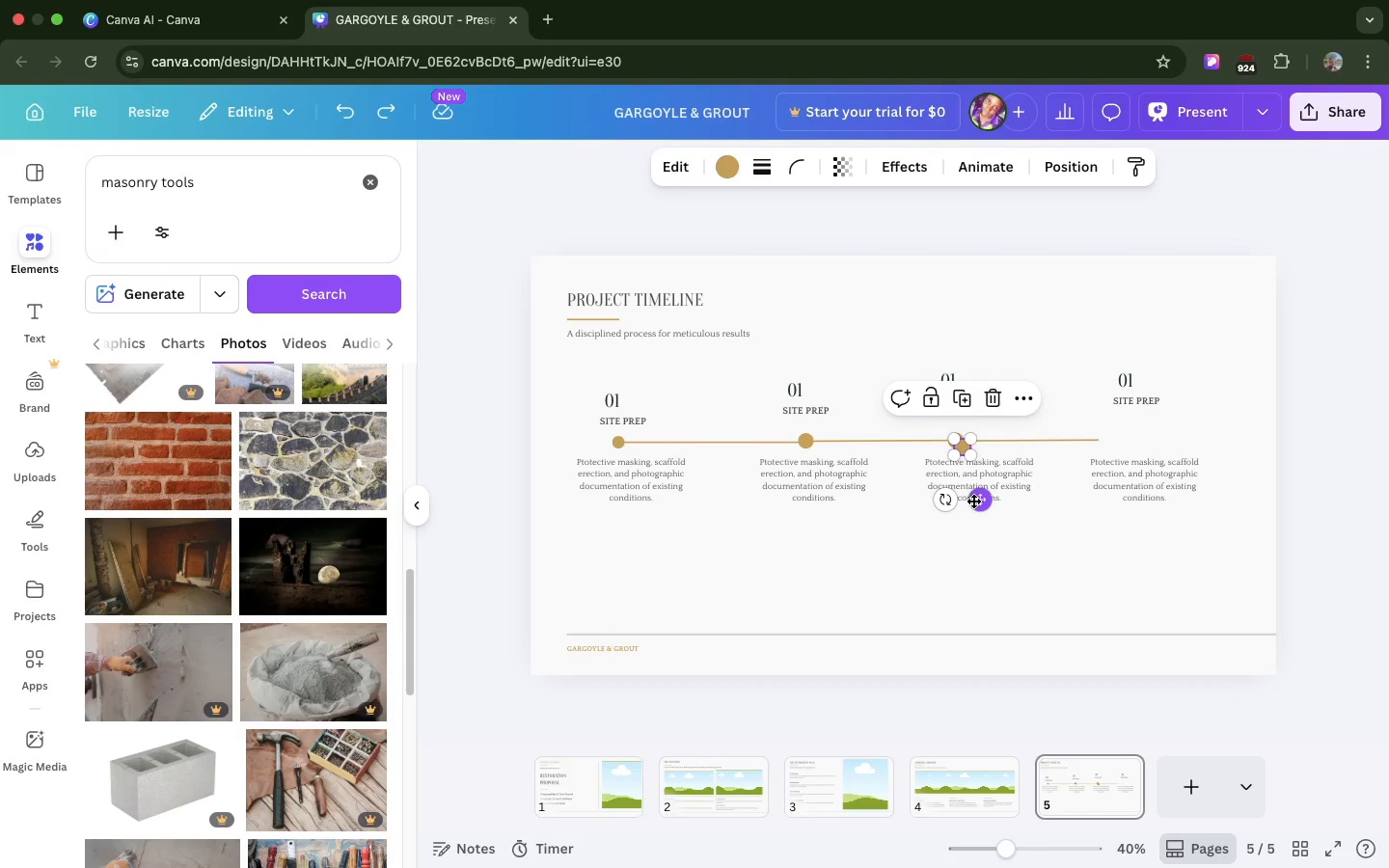 
left_click_drag(start_coordinate=[973, 501], to_coordinate=[1143, 491])
 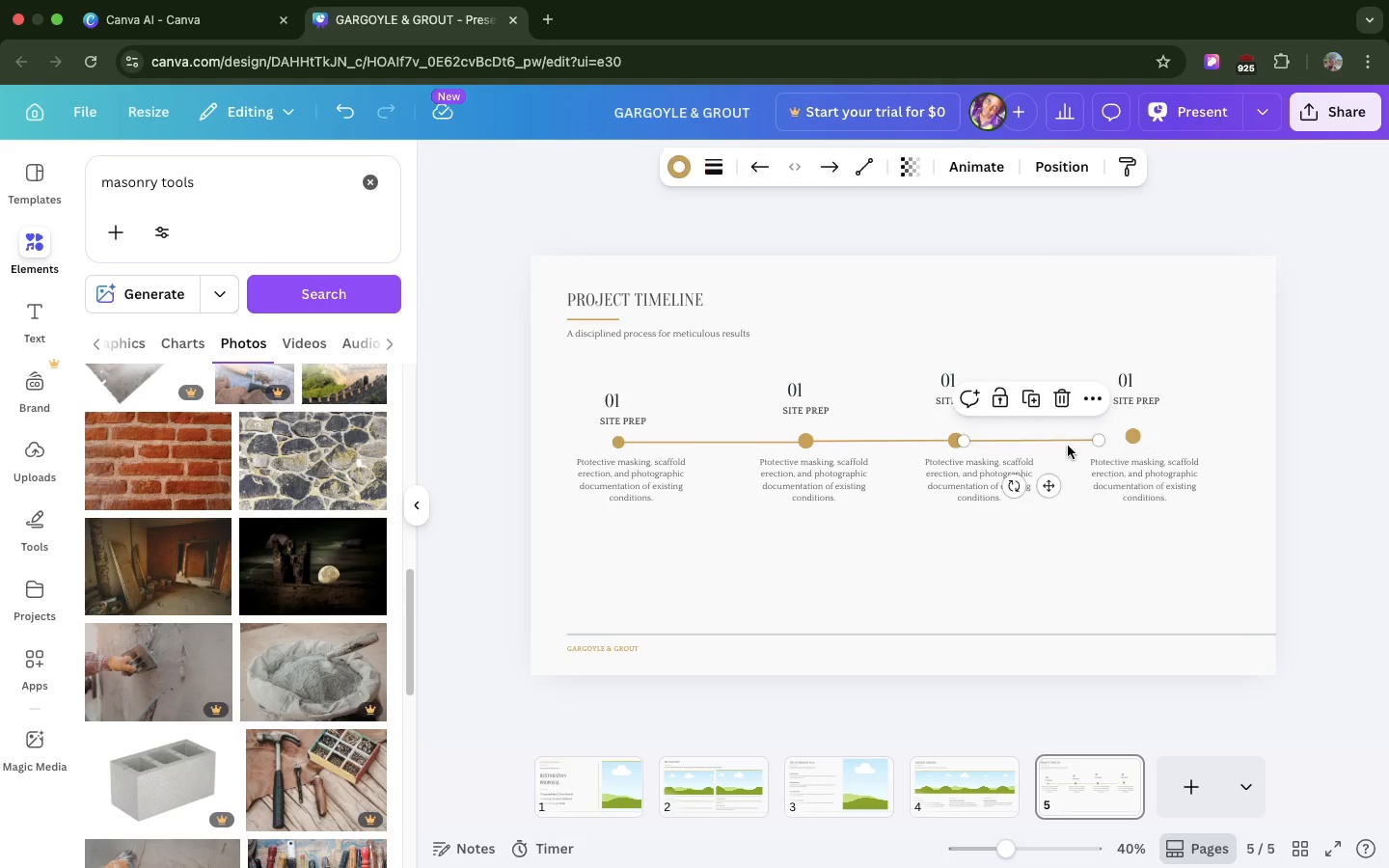 
left_click([1068, 446])
 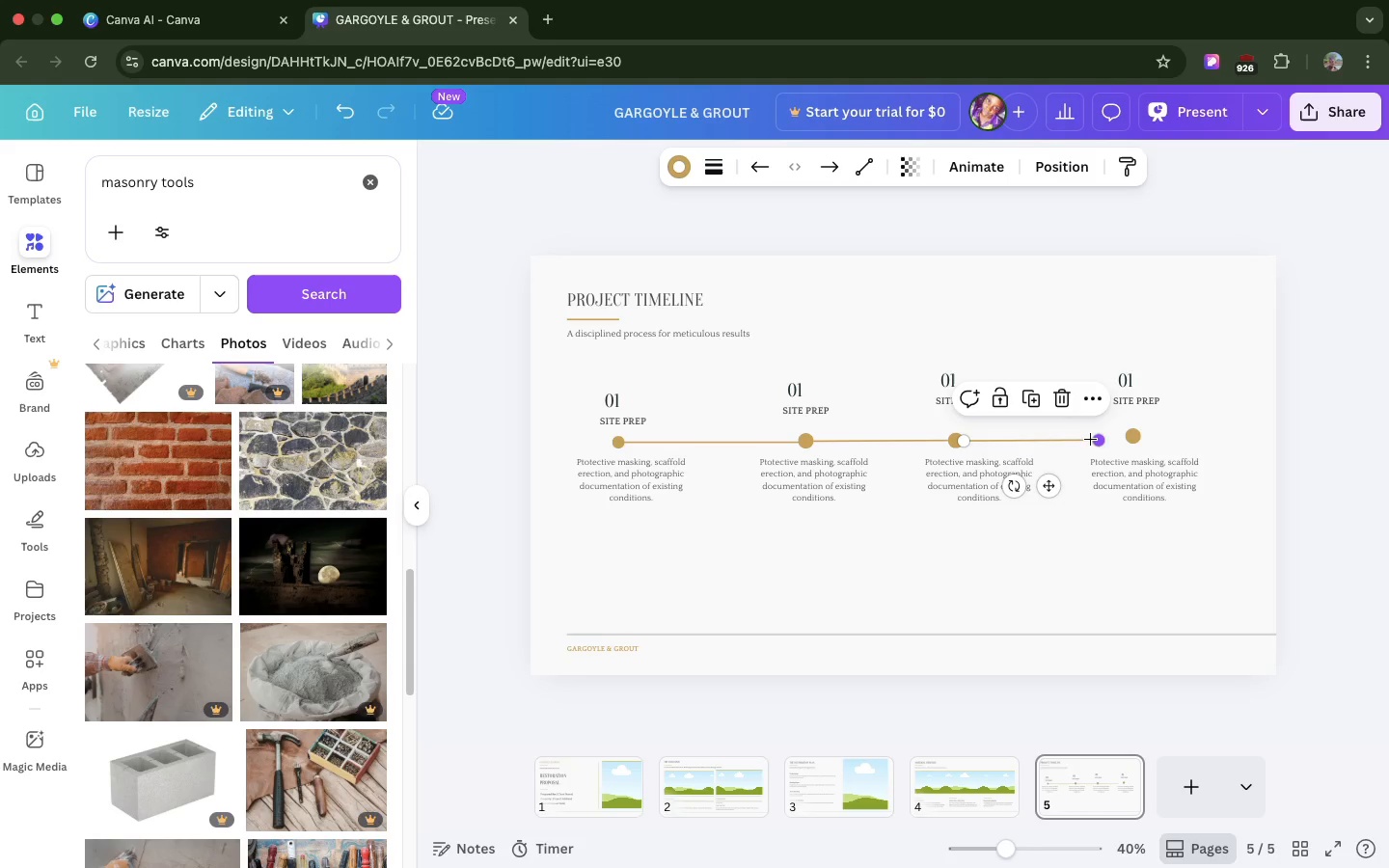 
left_click_drag(start_coordinate=[1090, 439], to_coordinate=[1129, 442])
 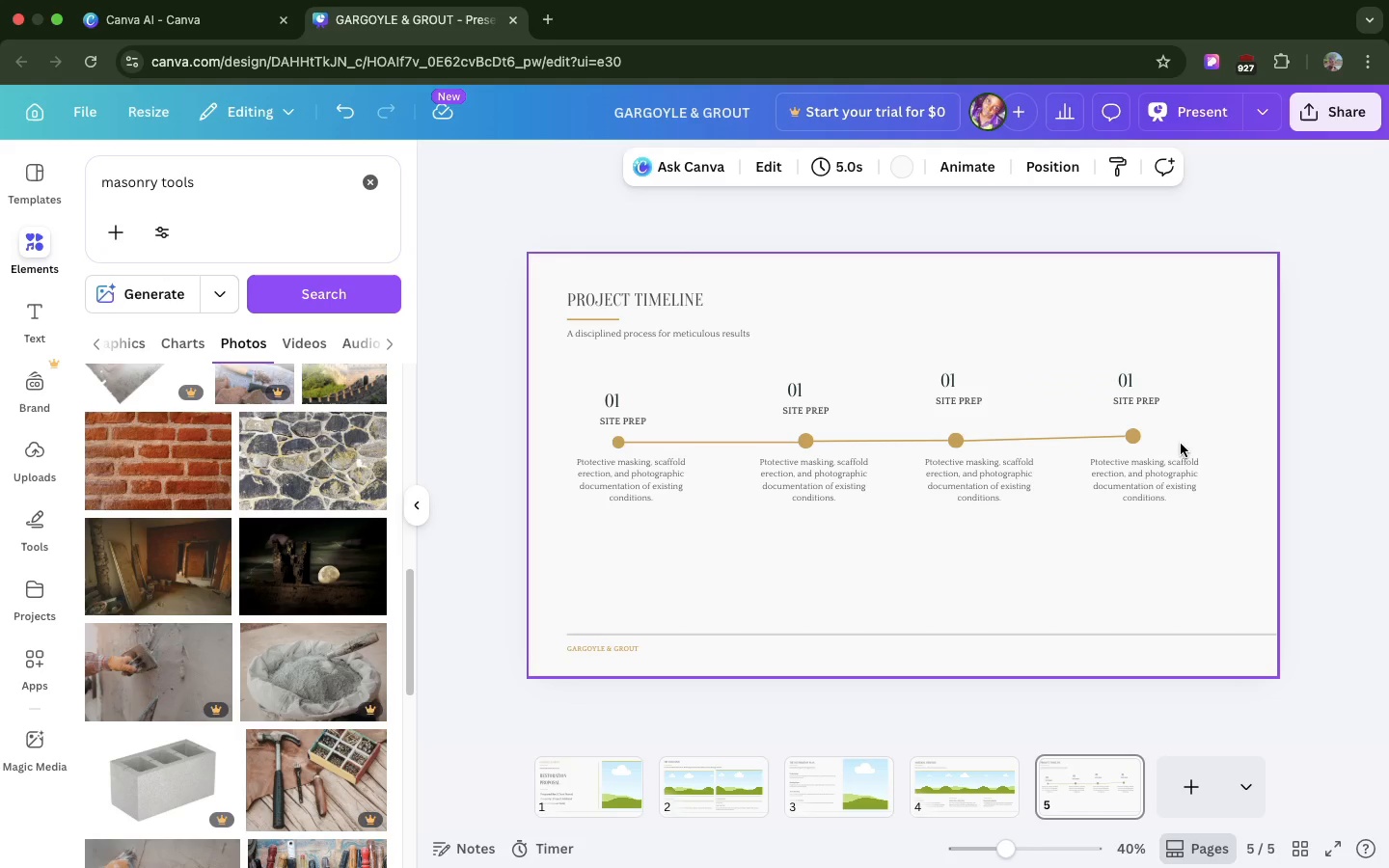 
left_click([1181, 444])
 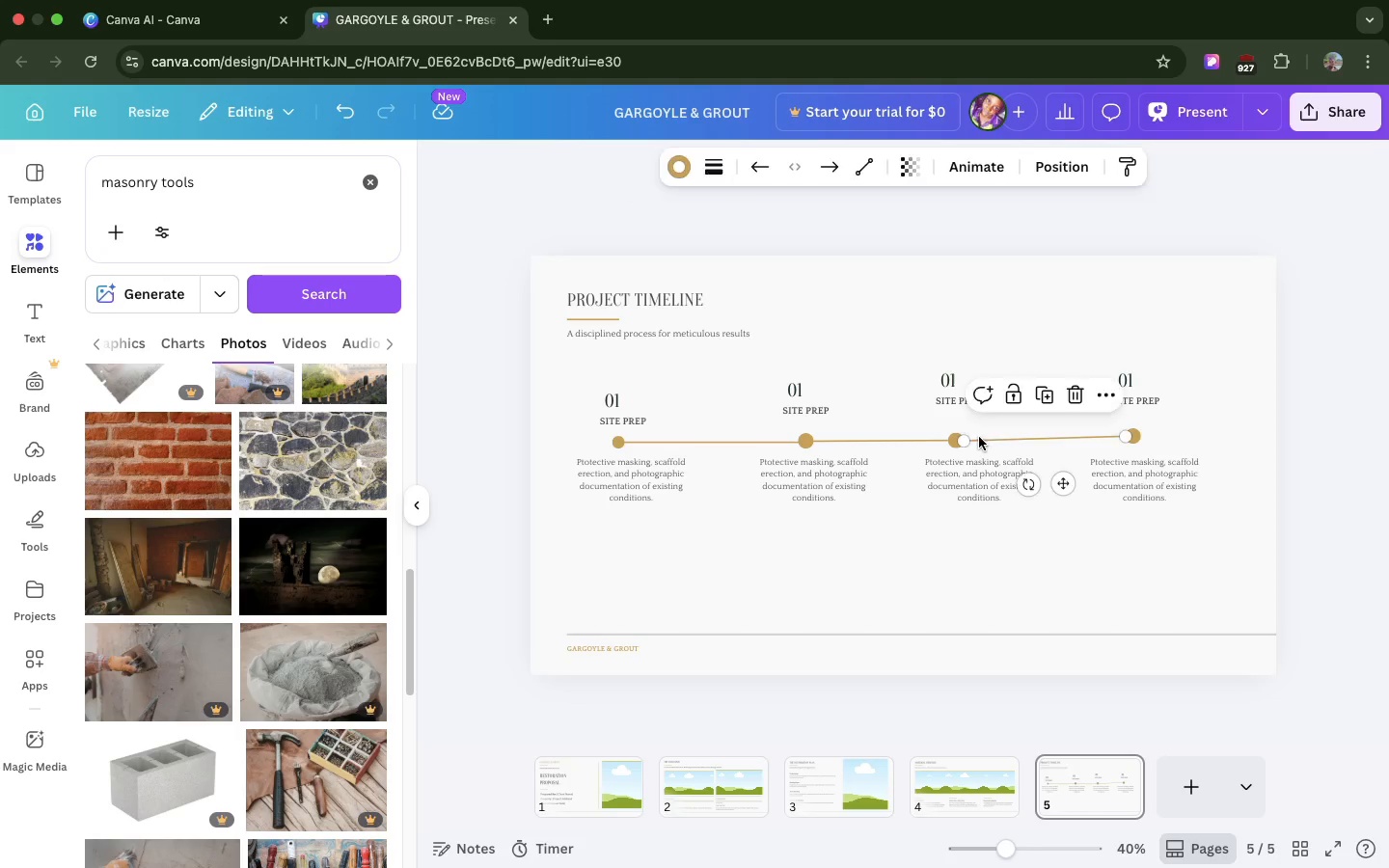 
left_click([979, 437])
 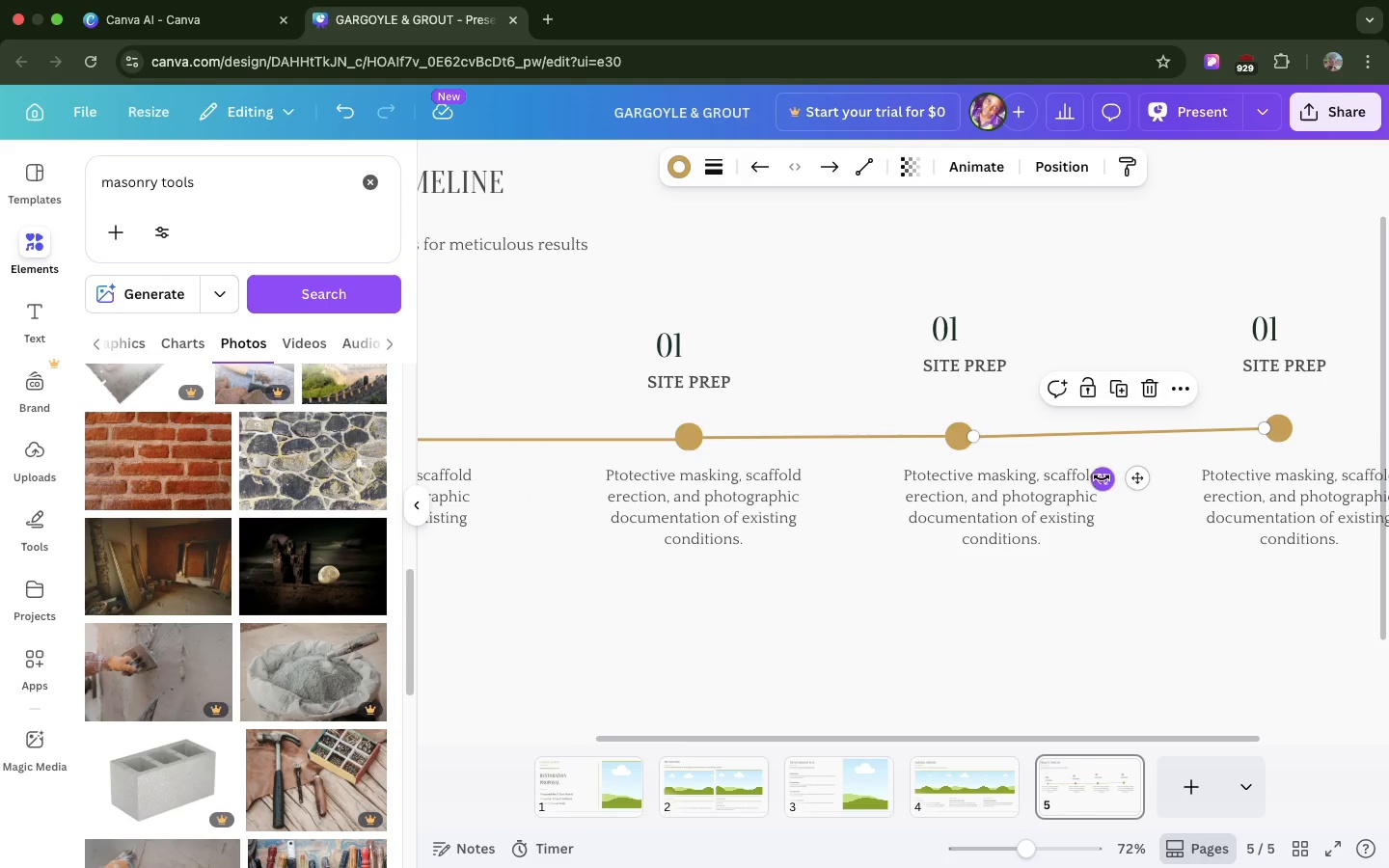 
wait(8.78)
 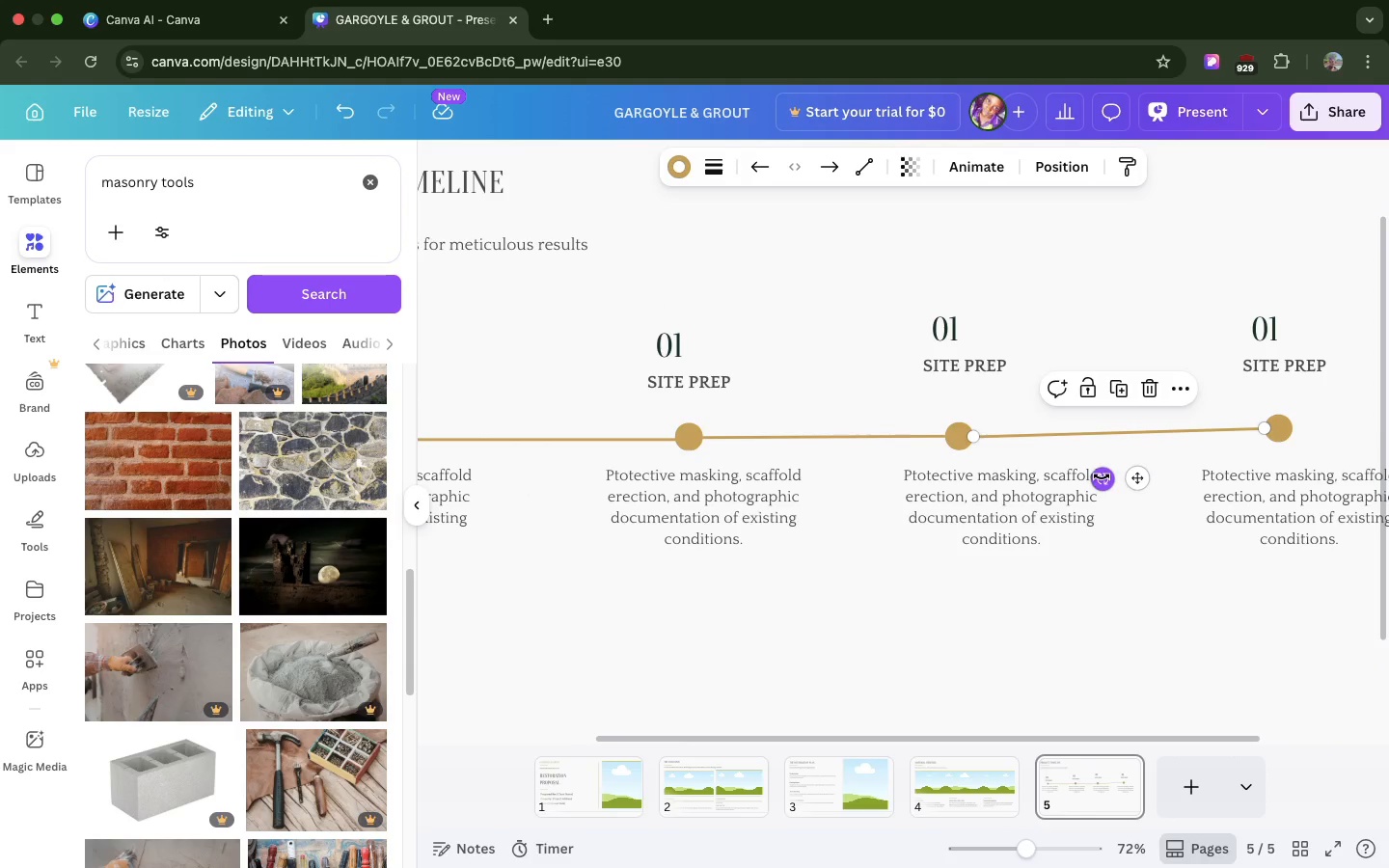 
key(Meta+Z)
 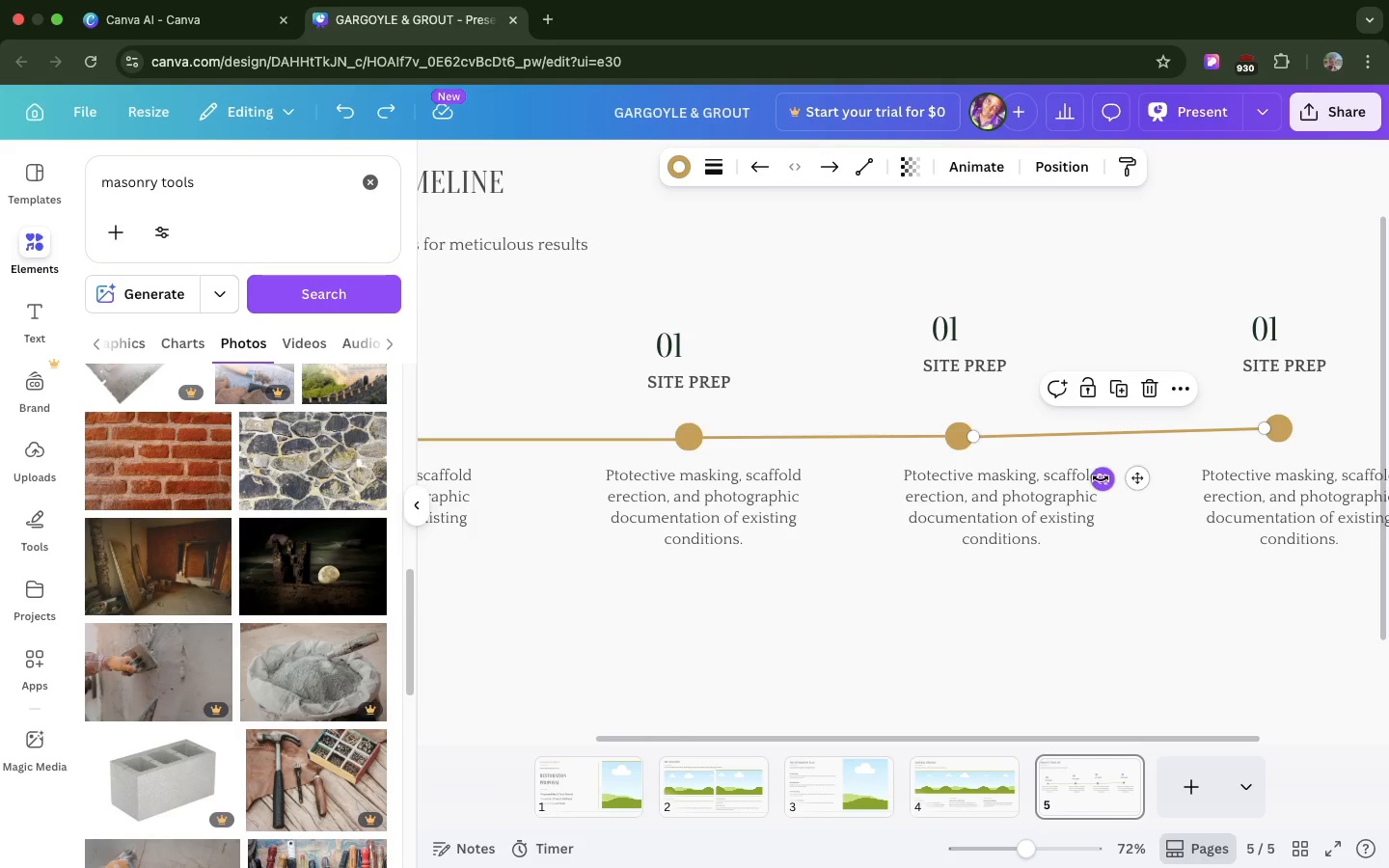 
key(Meta+Z)
 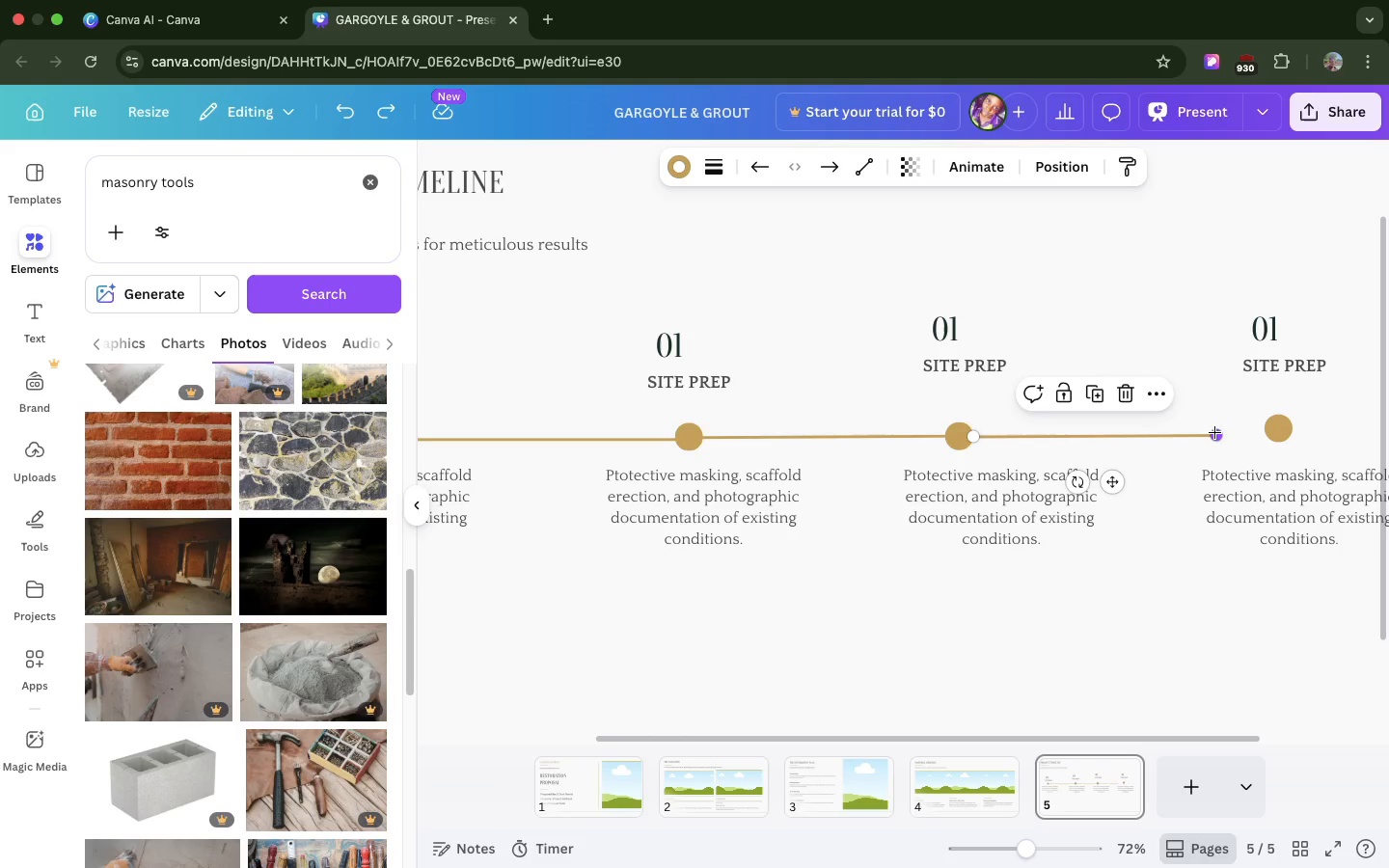 
left_click_drag(start_coordinate=[1214, 432], to_coordinate=[1214, 437])
 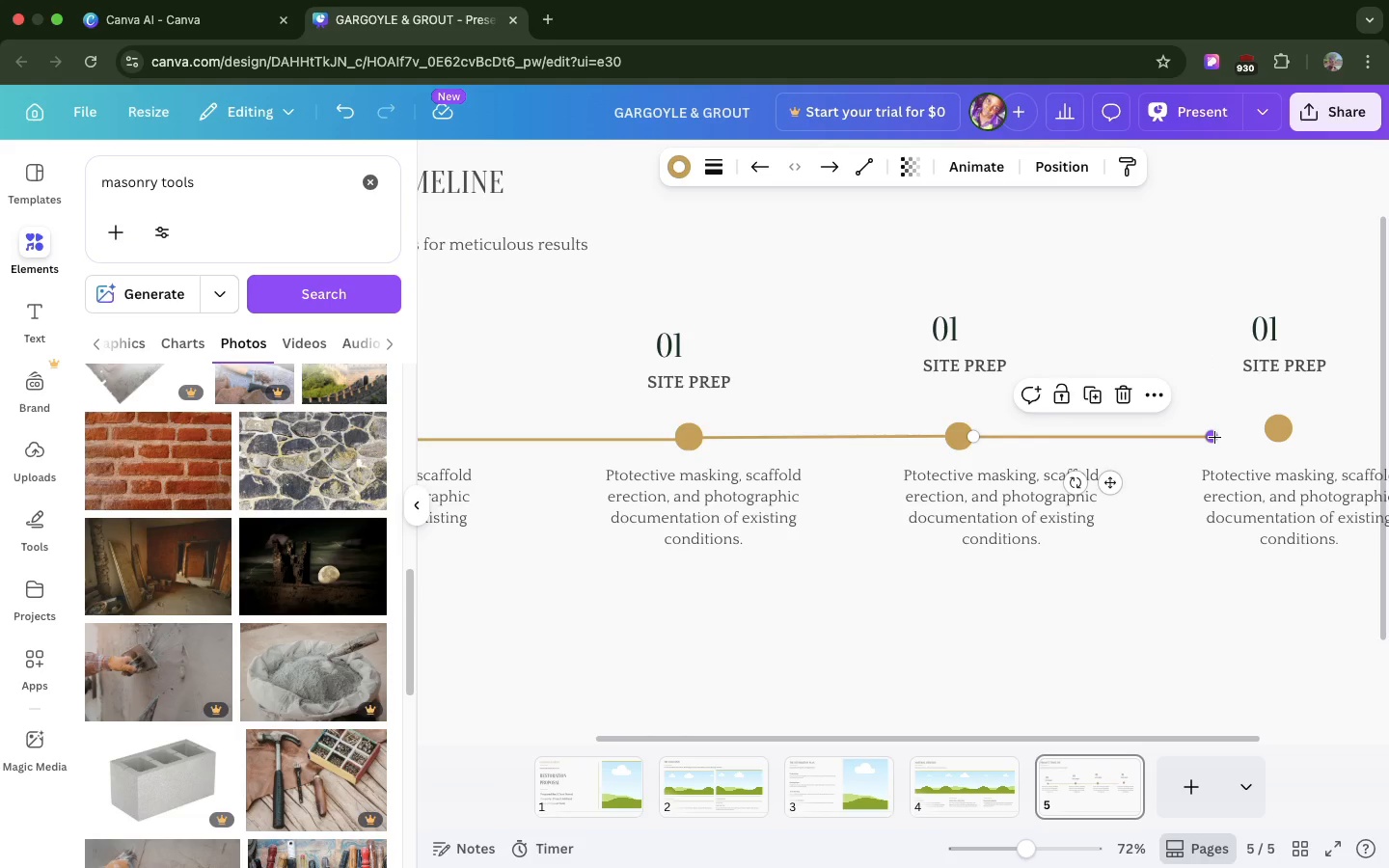 
left_click_drag(start_coordinate=[1214, 437], to_coordinate=[1264, 443])
 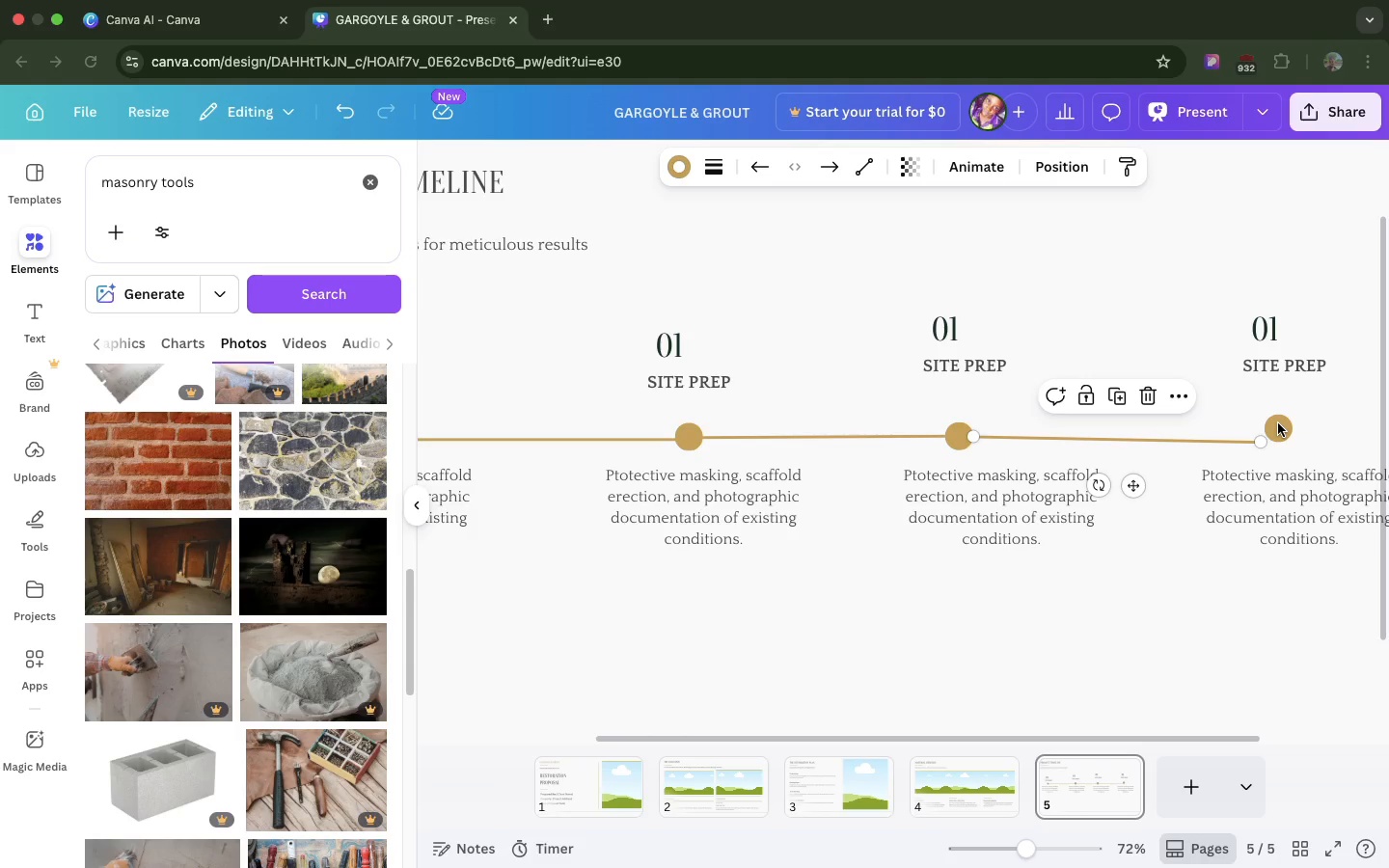 
left_click([1278, 423])
 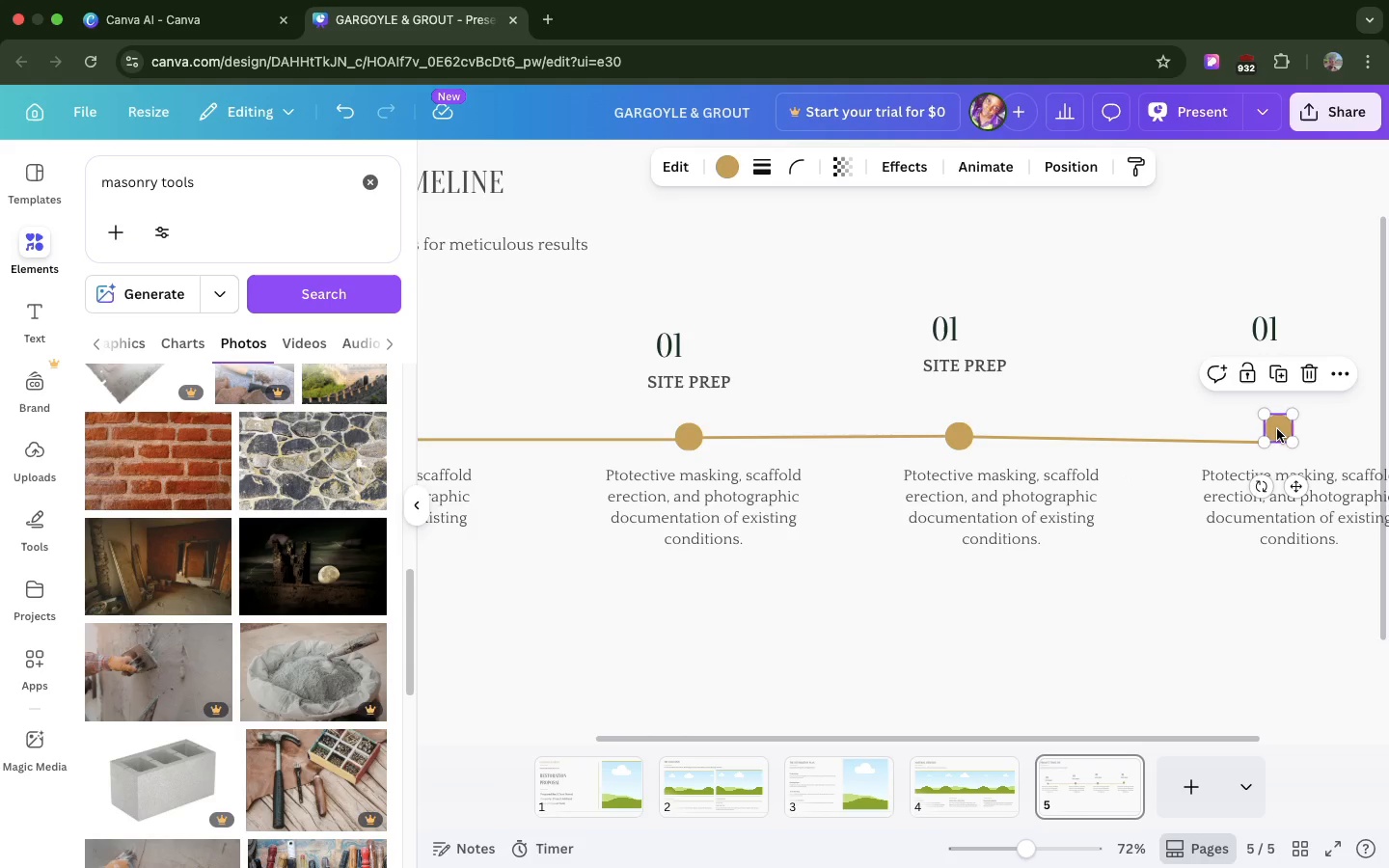 
left_click([1277, 429])
 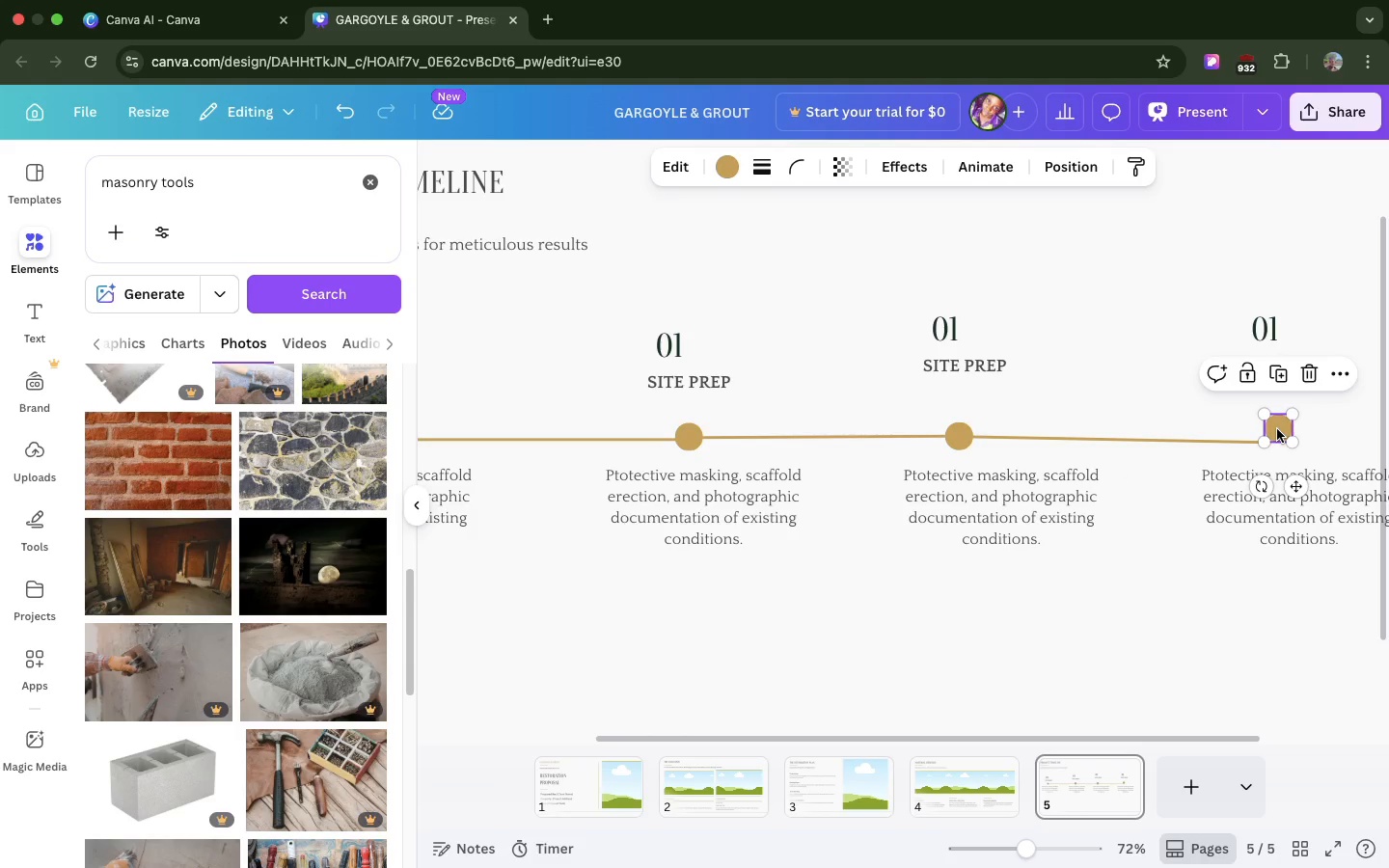 
left_click_drag(start_coordinate=[1277, 429], to_coordinate=[1278, 438])
 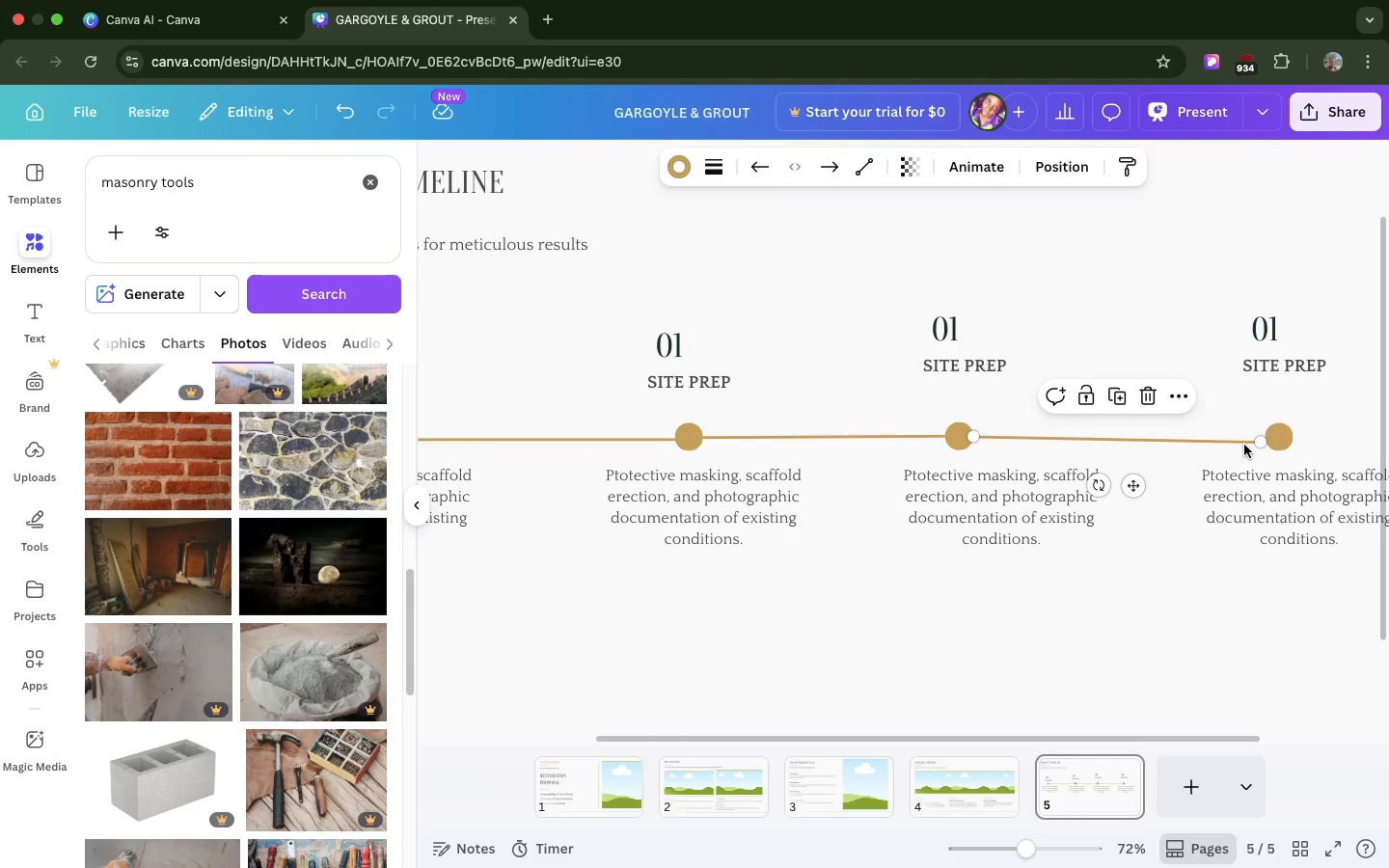 
left_click([1244, 445])
 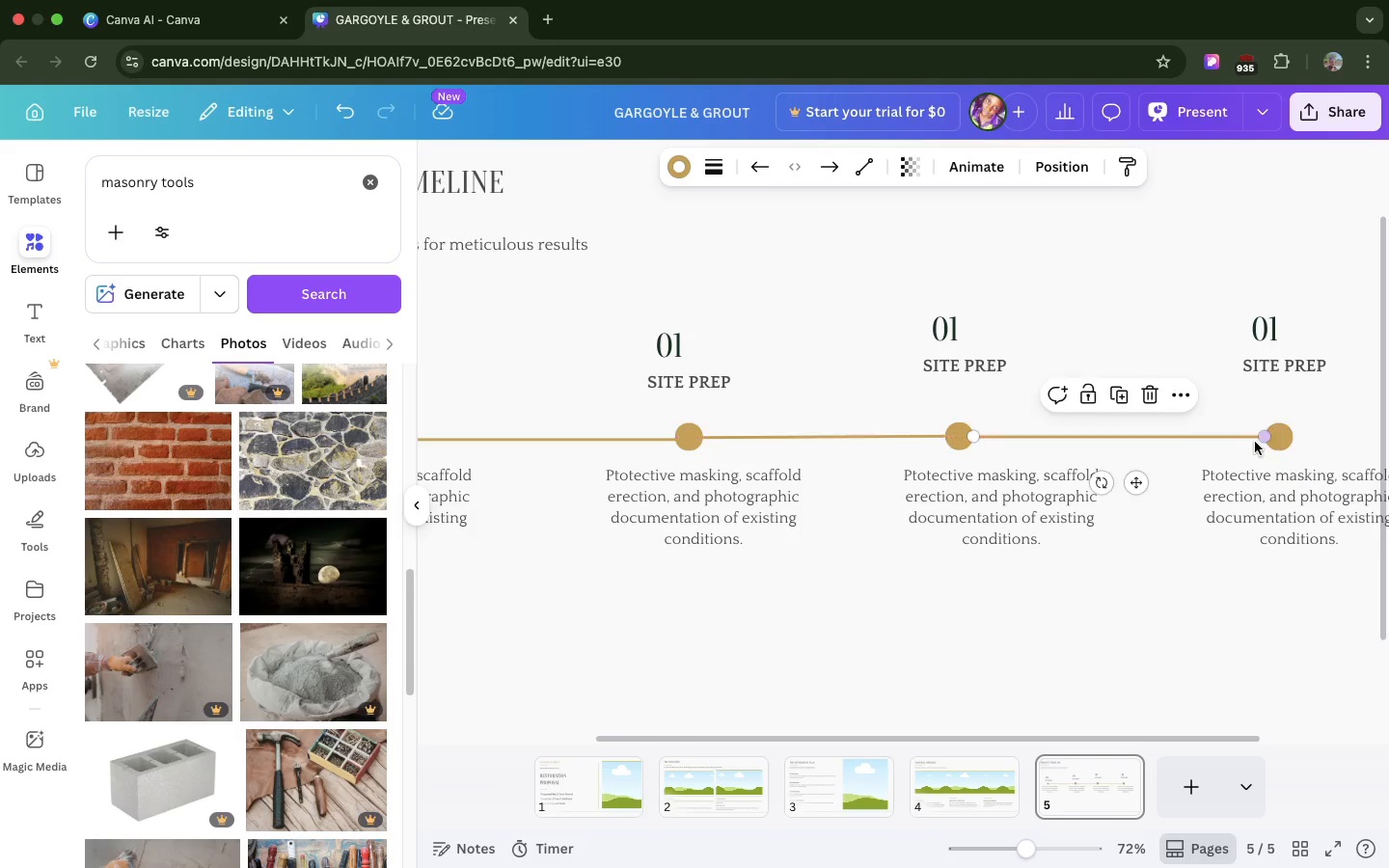 
wait(6.47)
 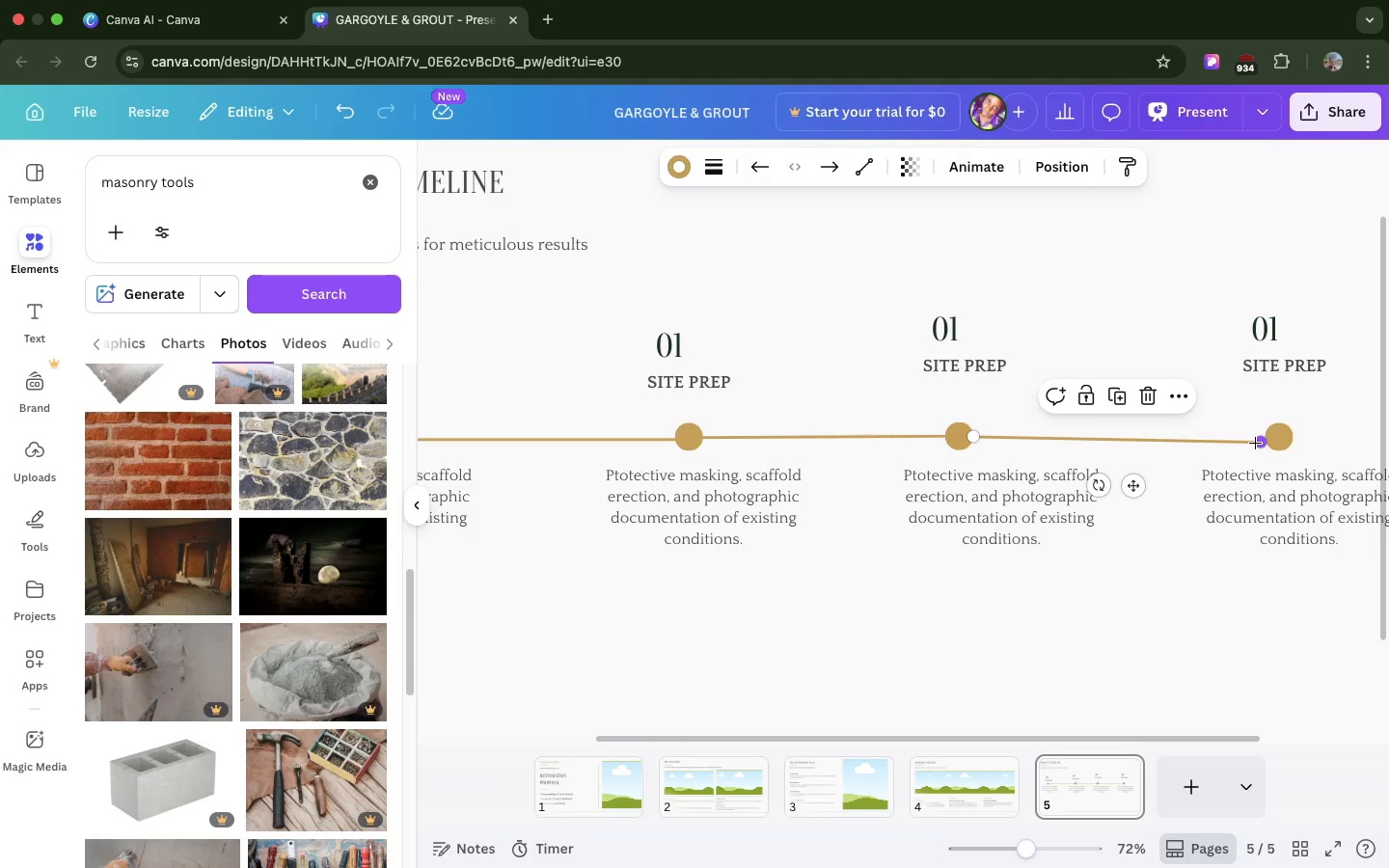 
left_click([1282, 435])
 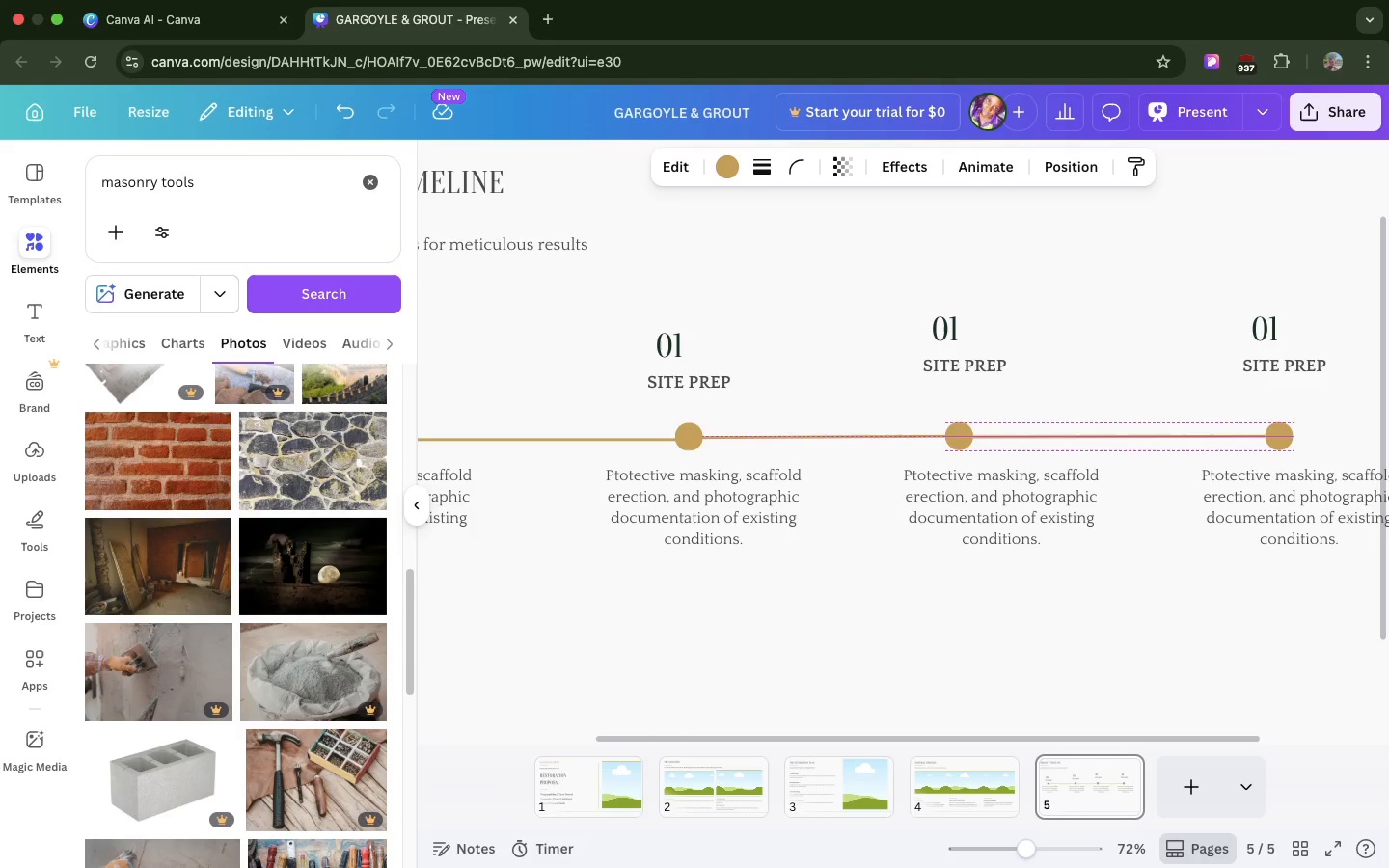 
key(ArrowUp)
 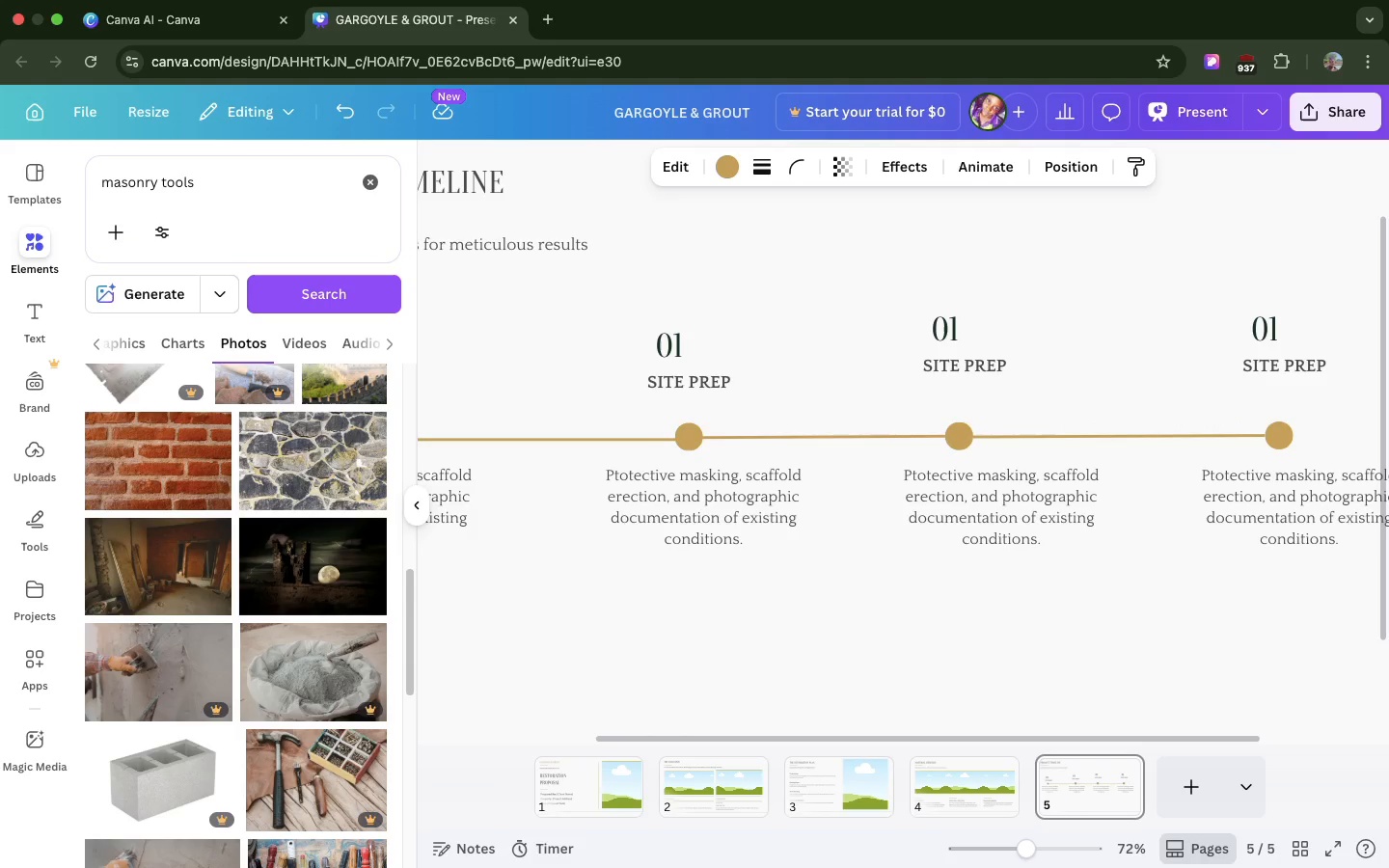 
key(ArrowUp)
 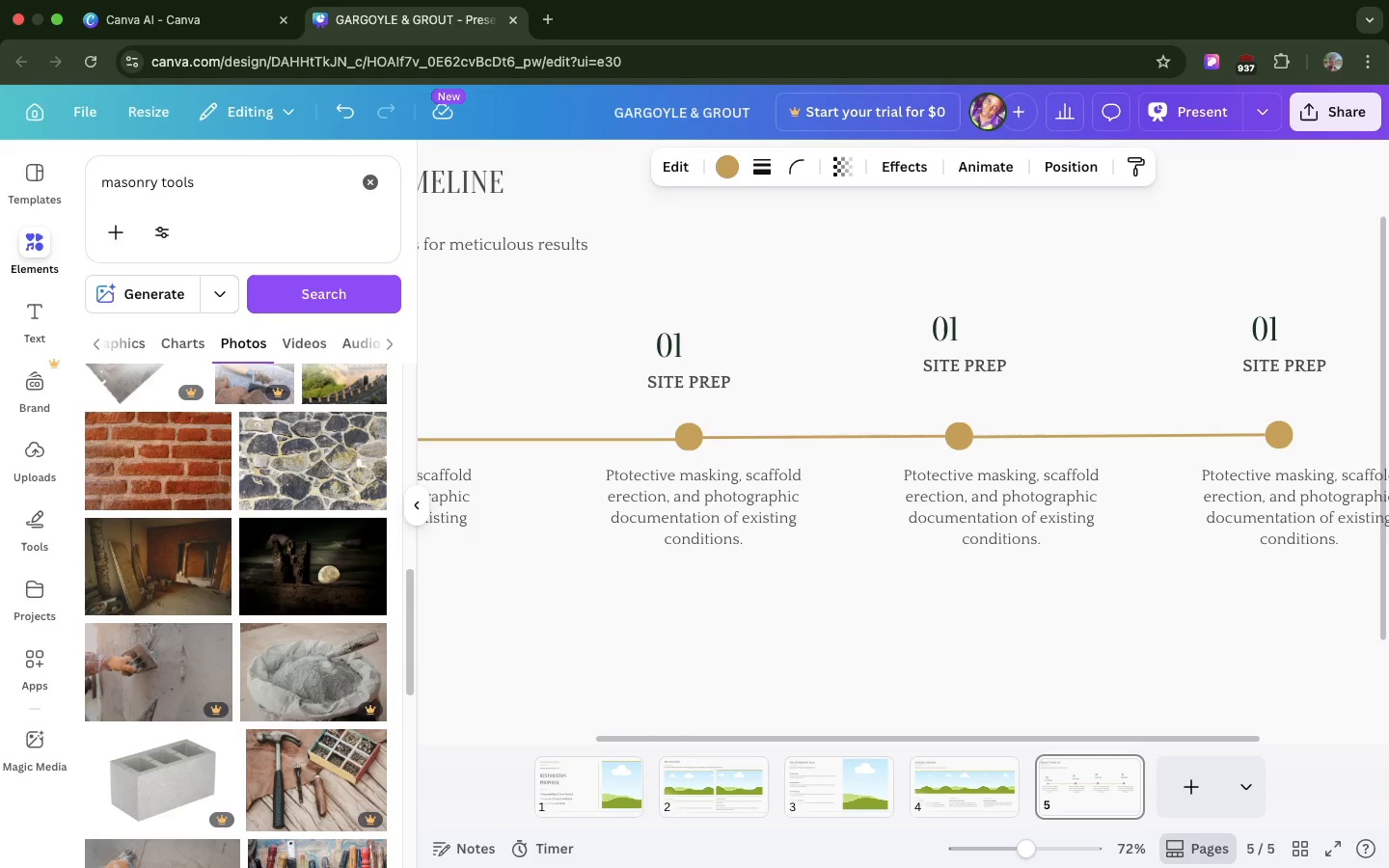 
key(ArrowUp)
 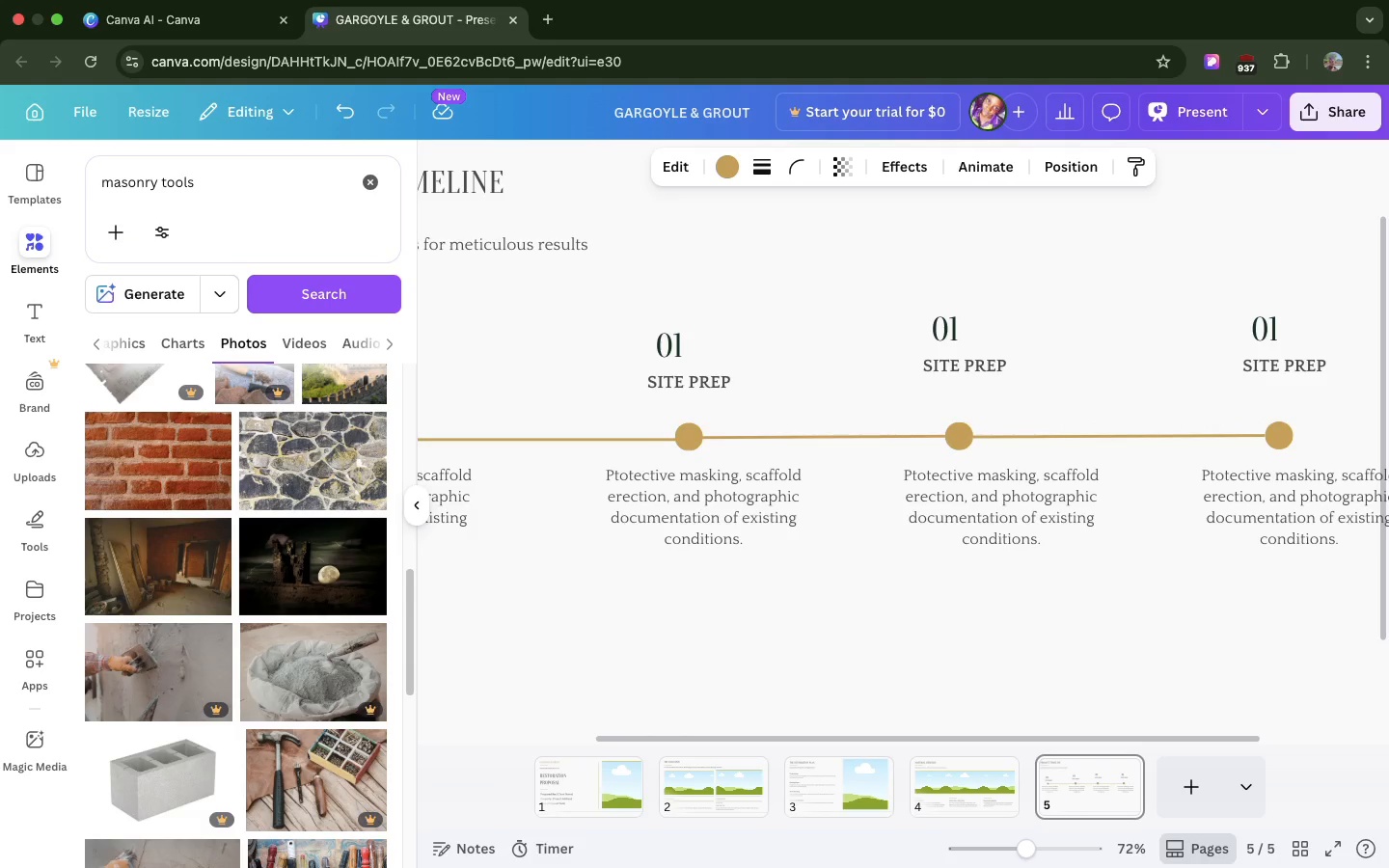 
key(ArrowDown)
 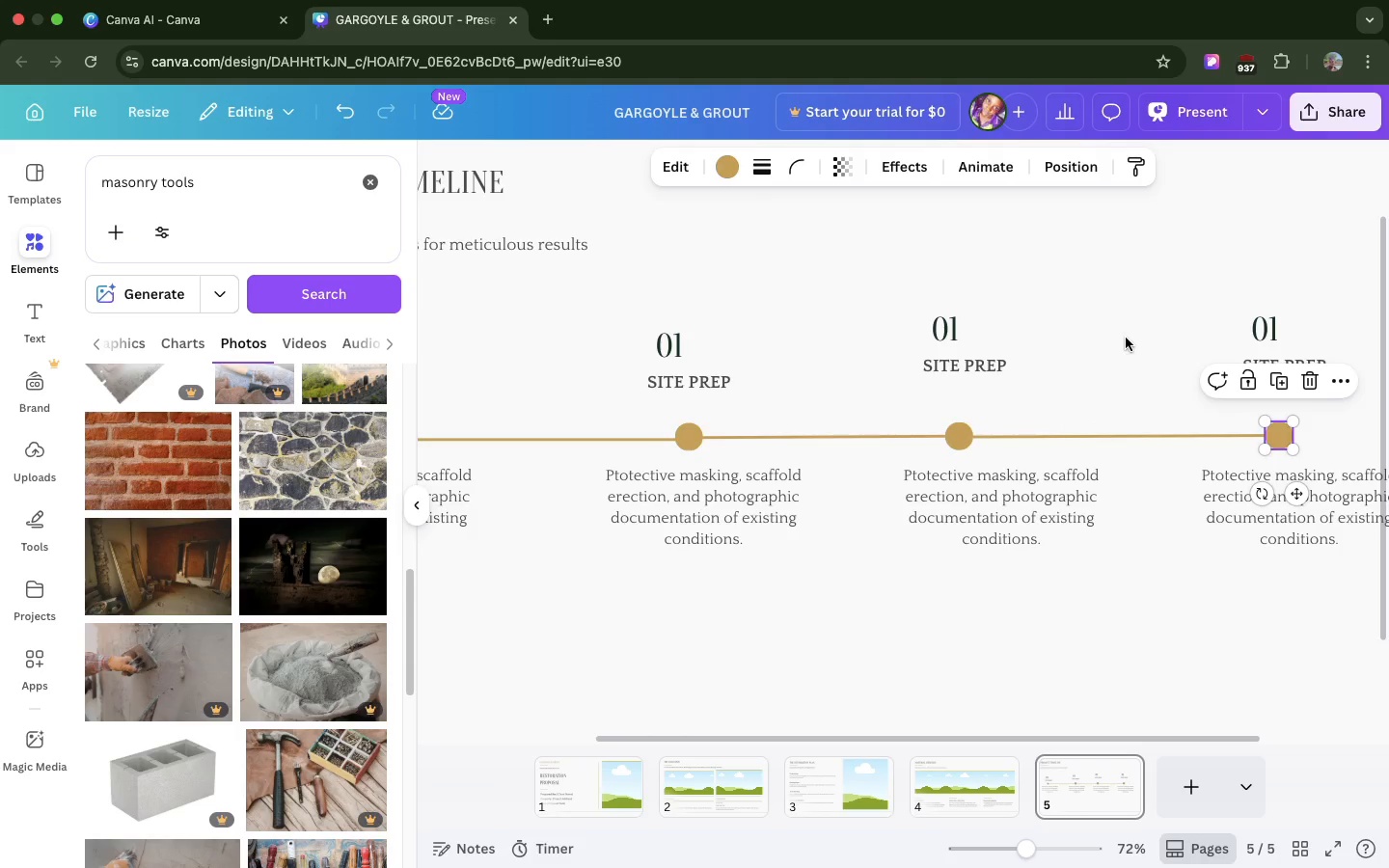 
left_click([1126, 338])
 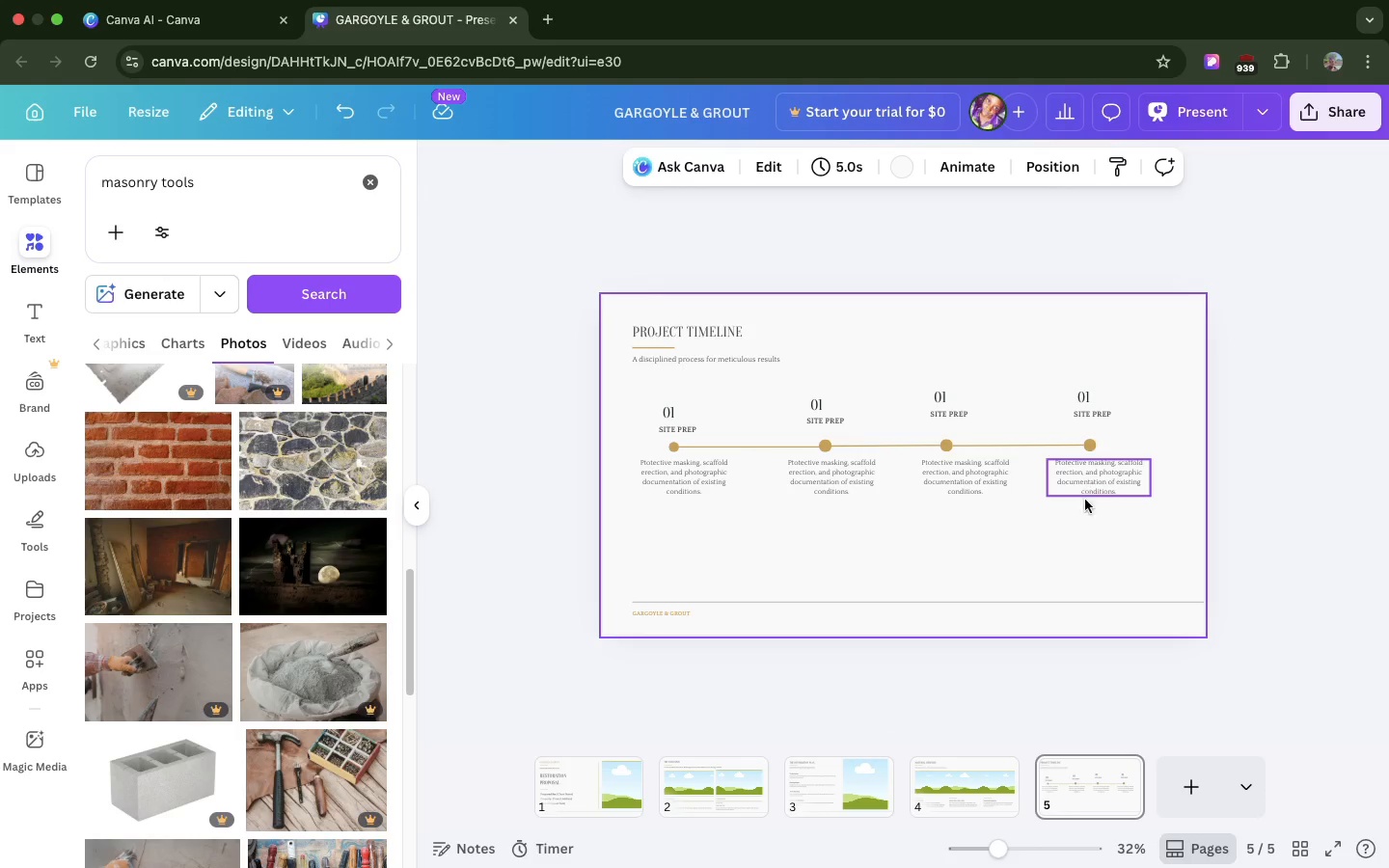 
left_click([1071, 586])
 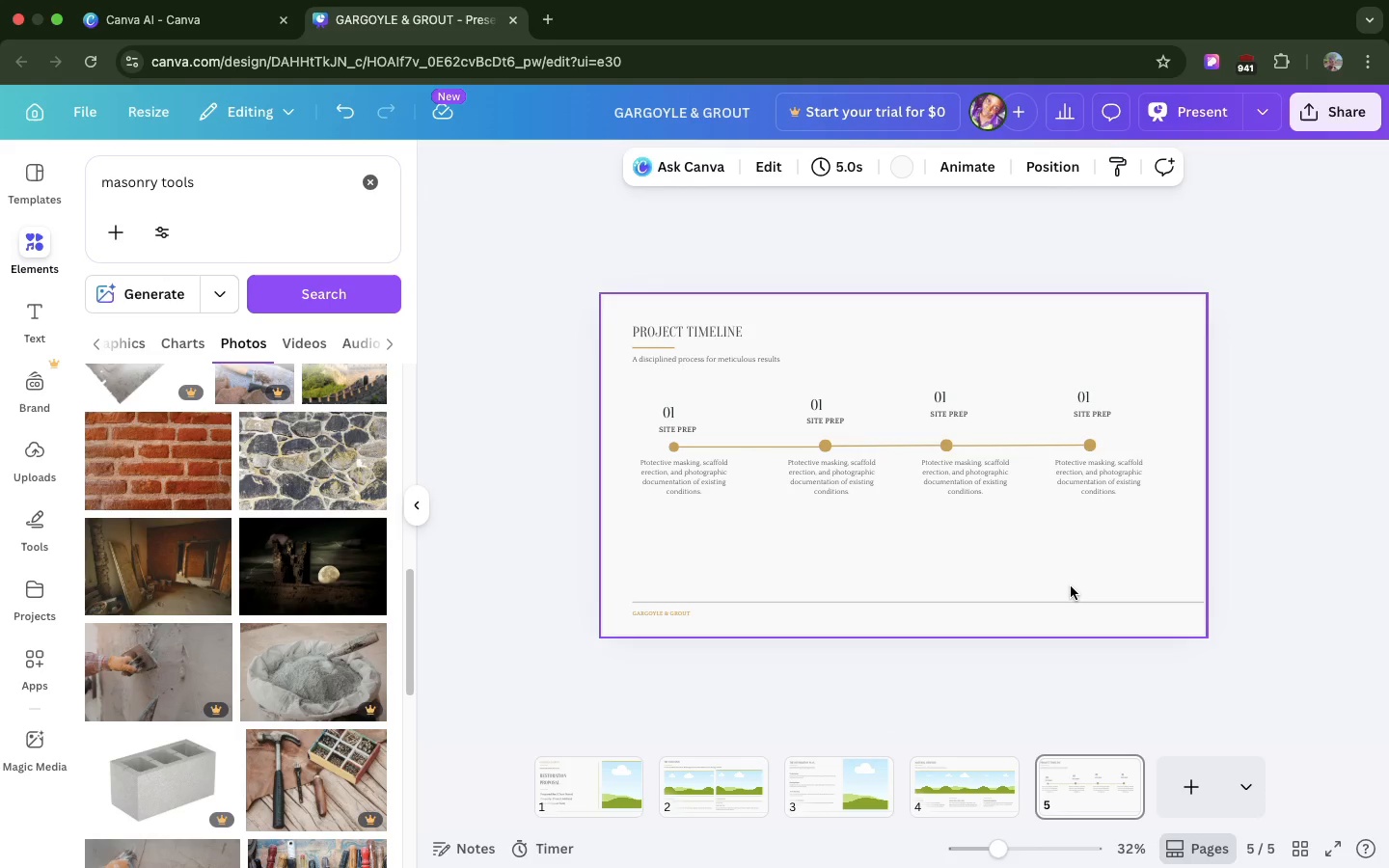 
scroll: coordinate [1071, 586], scroll_direction: up, amount: 3.0
 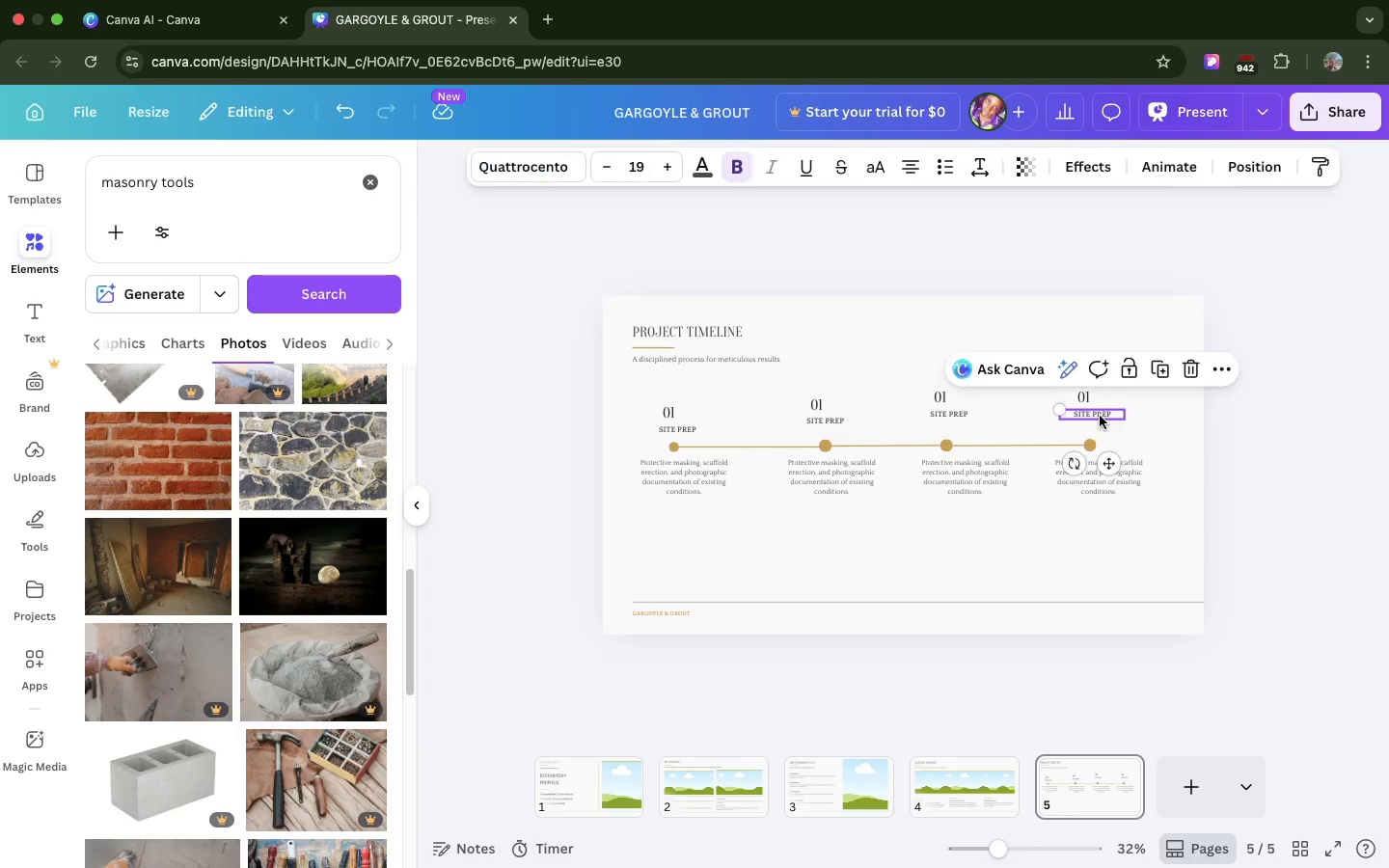 
left_click([1100, 416])
 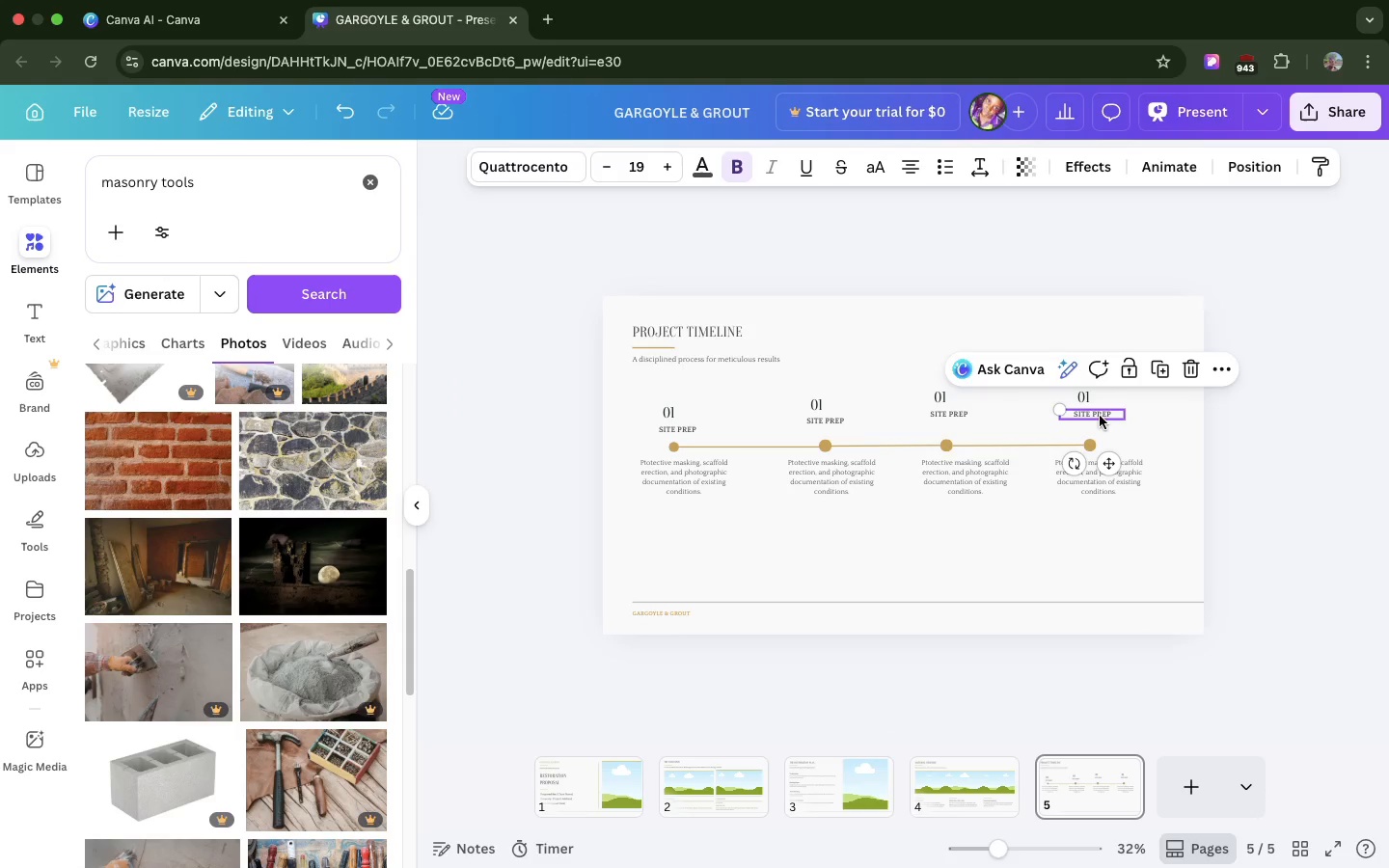 
double_click([1100, 416])
 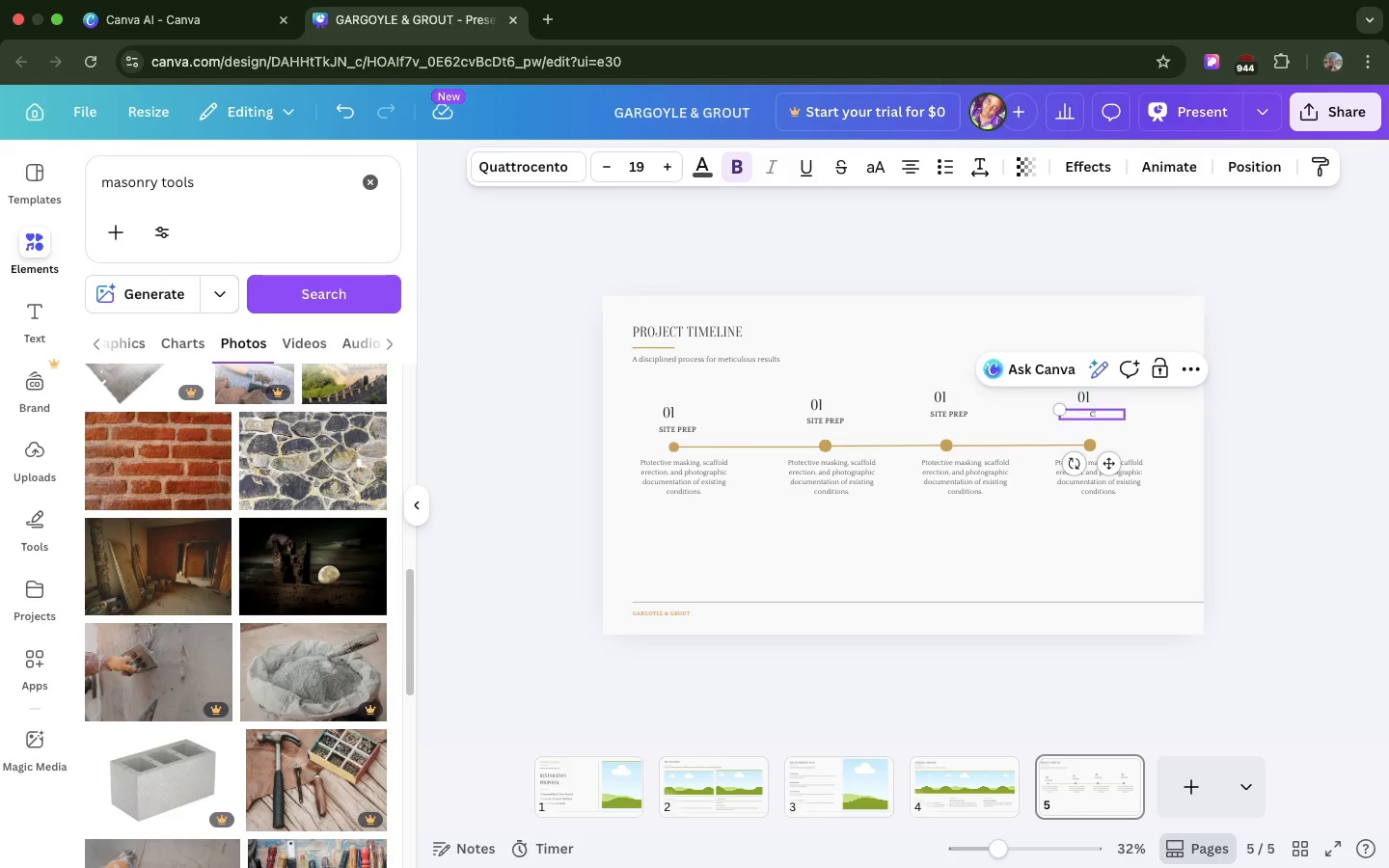 
key(C)
 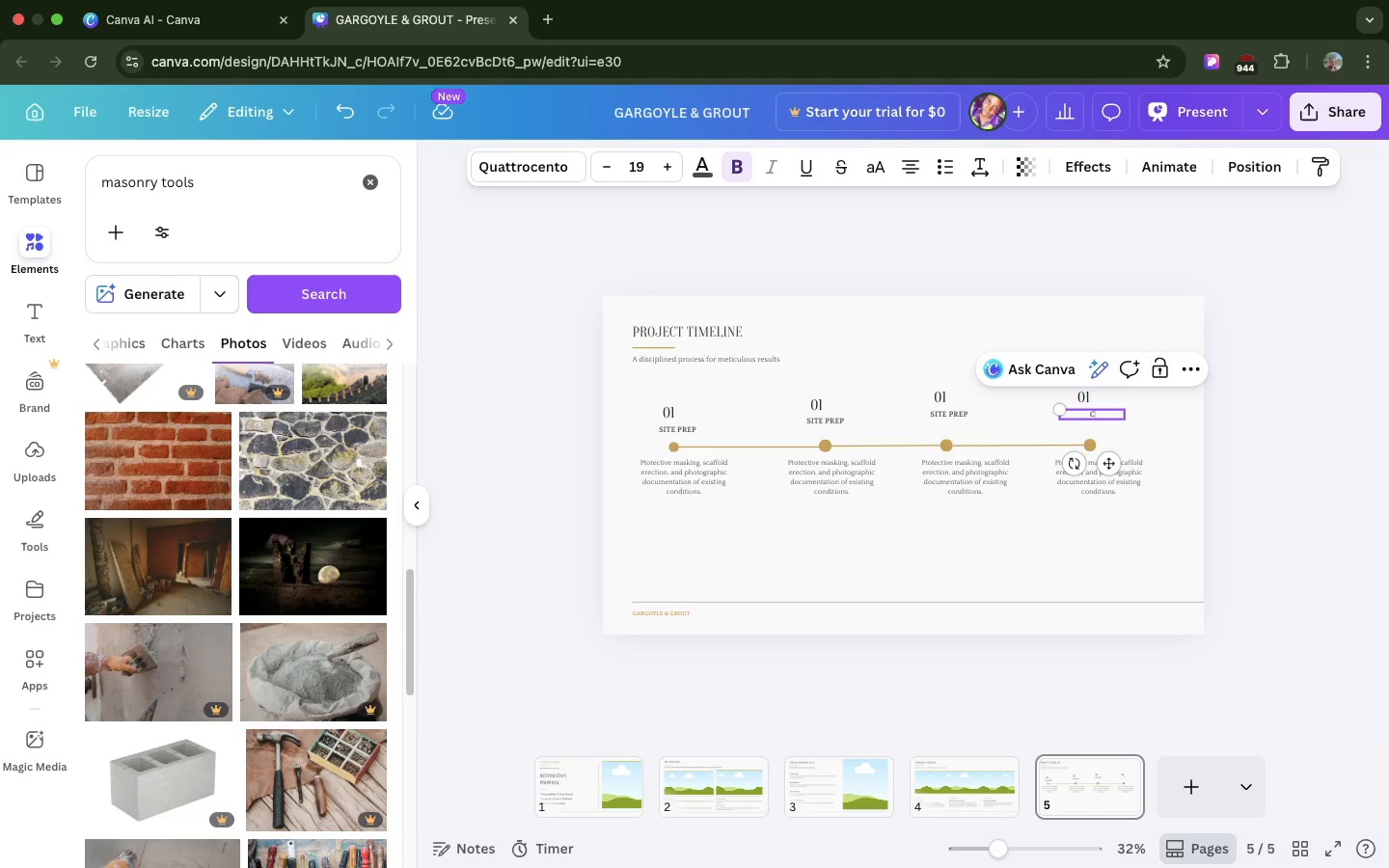 
key(CapsLock)
 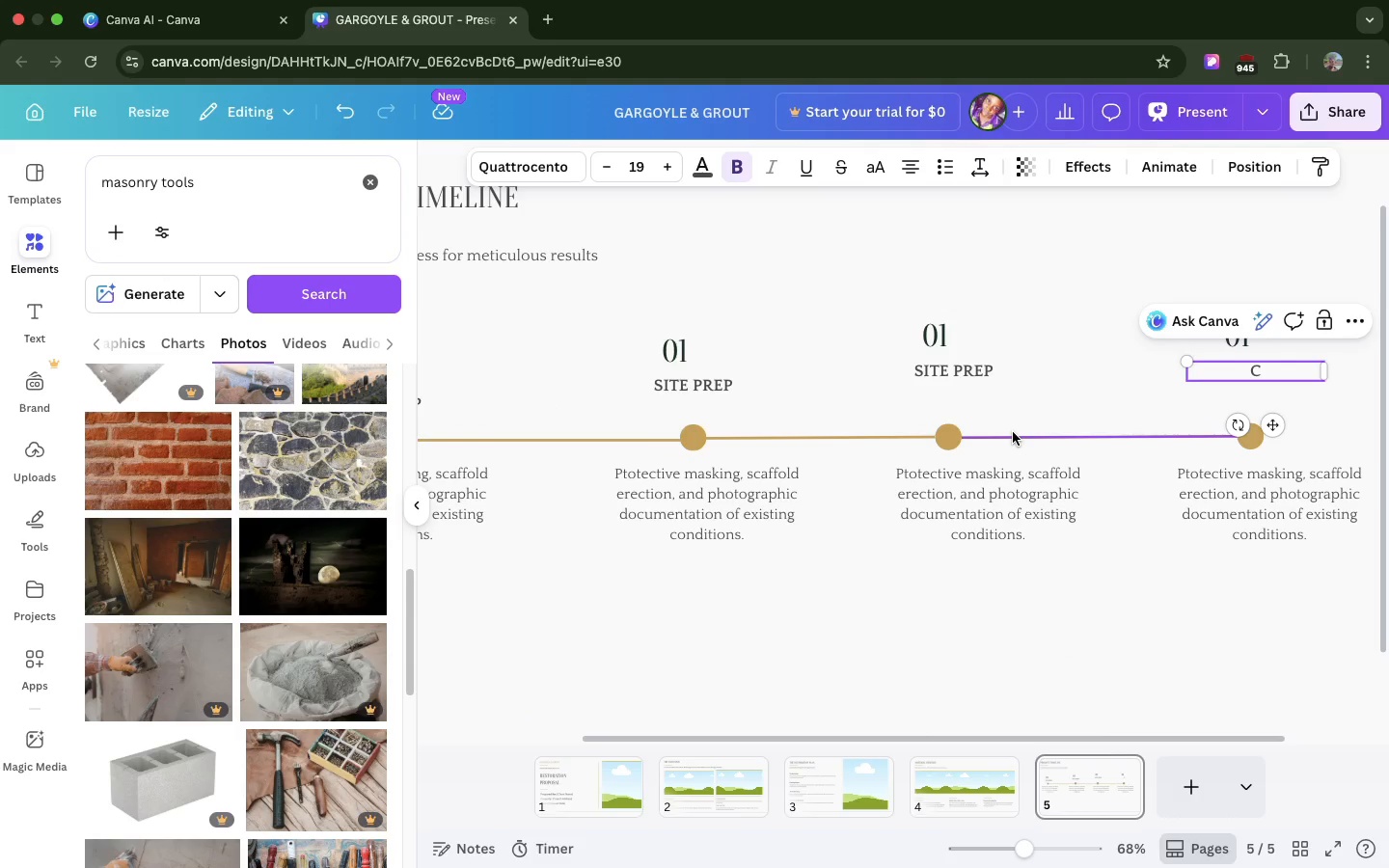 
type(lean)
key(Backspace)
key(Backspace)
key(Backspace)
key(Backspace)
type(LEAN *)
key(Backspace)
type(& INSPECT)
 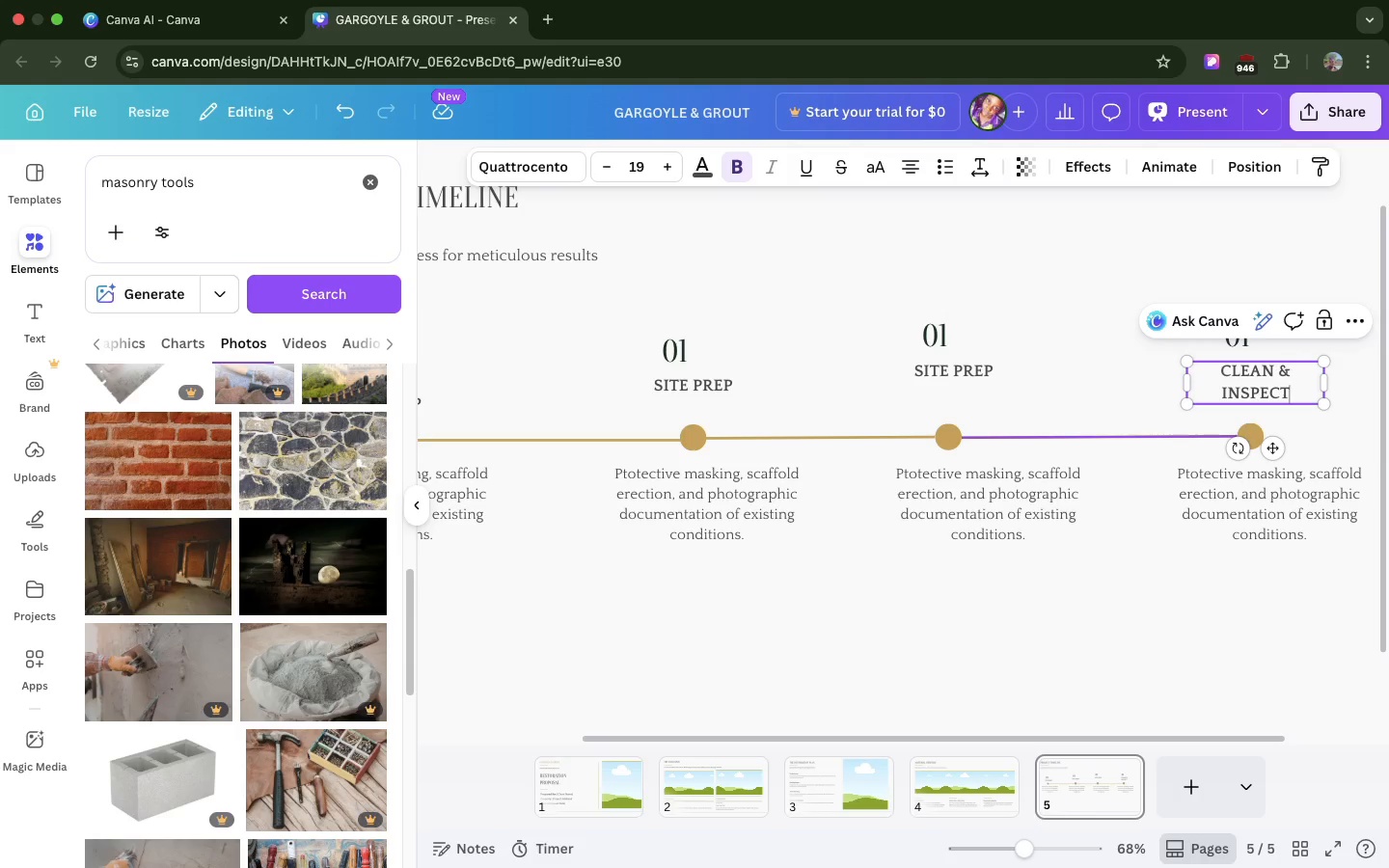 
left_click([912, 166])
 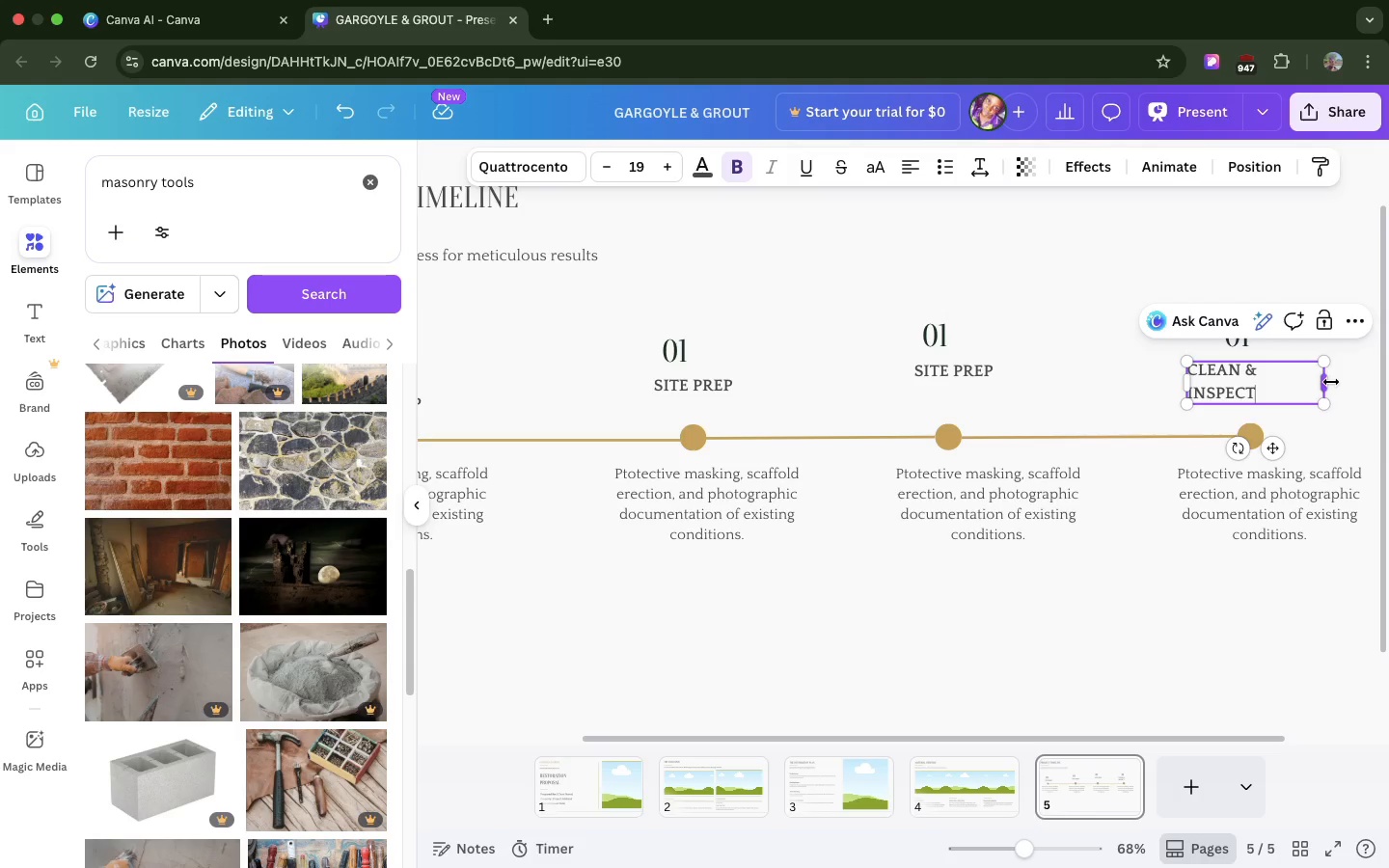 
left_click_drag(start_coordinate=[1331, 382], to_coordinate=[1341, 380])
 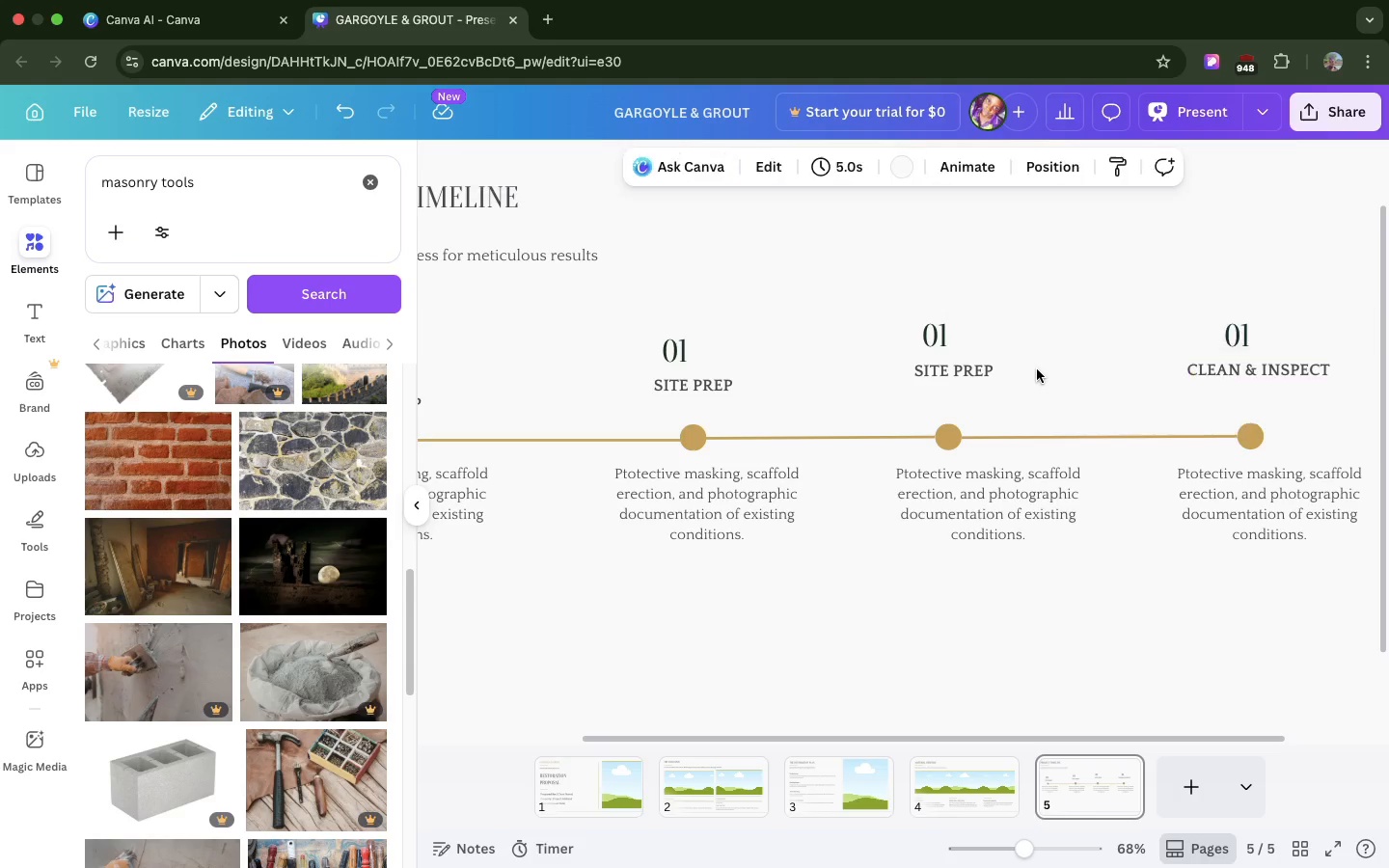 
left_click([1037, 369])
 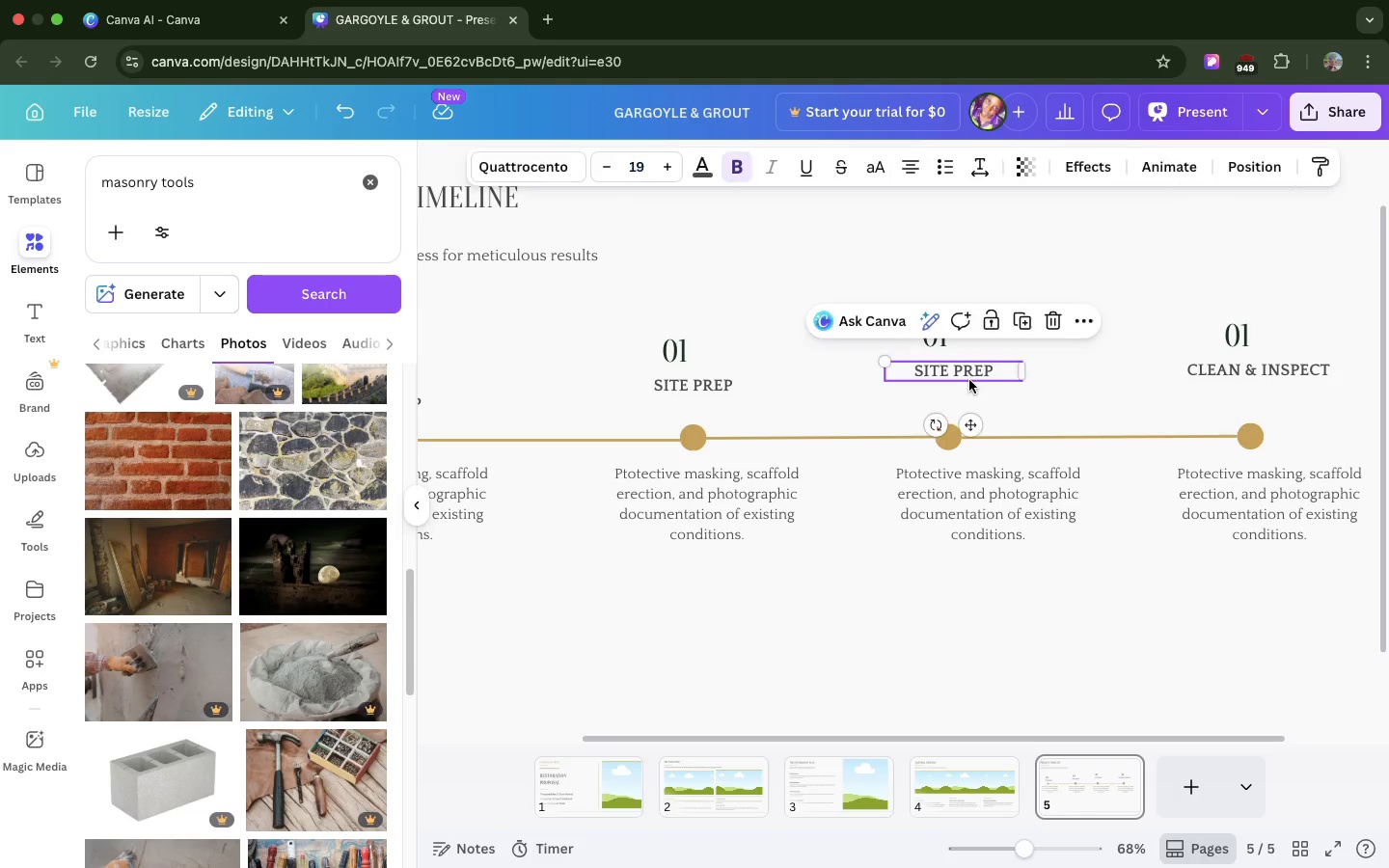 
double_click([969, 380])
 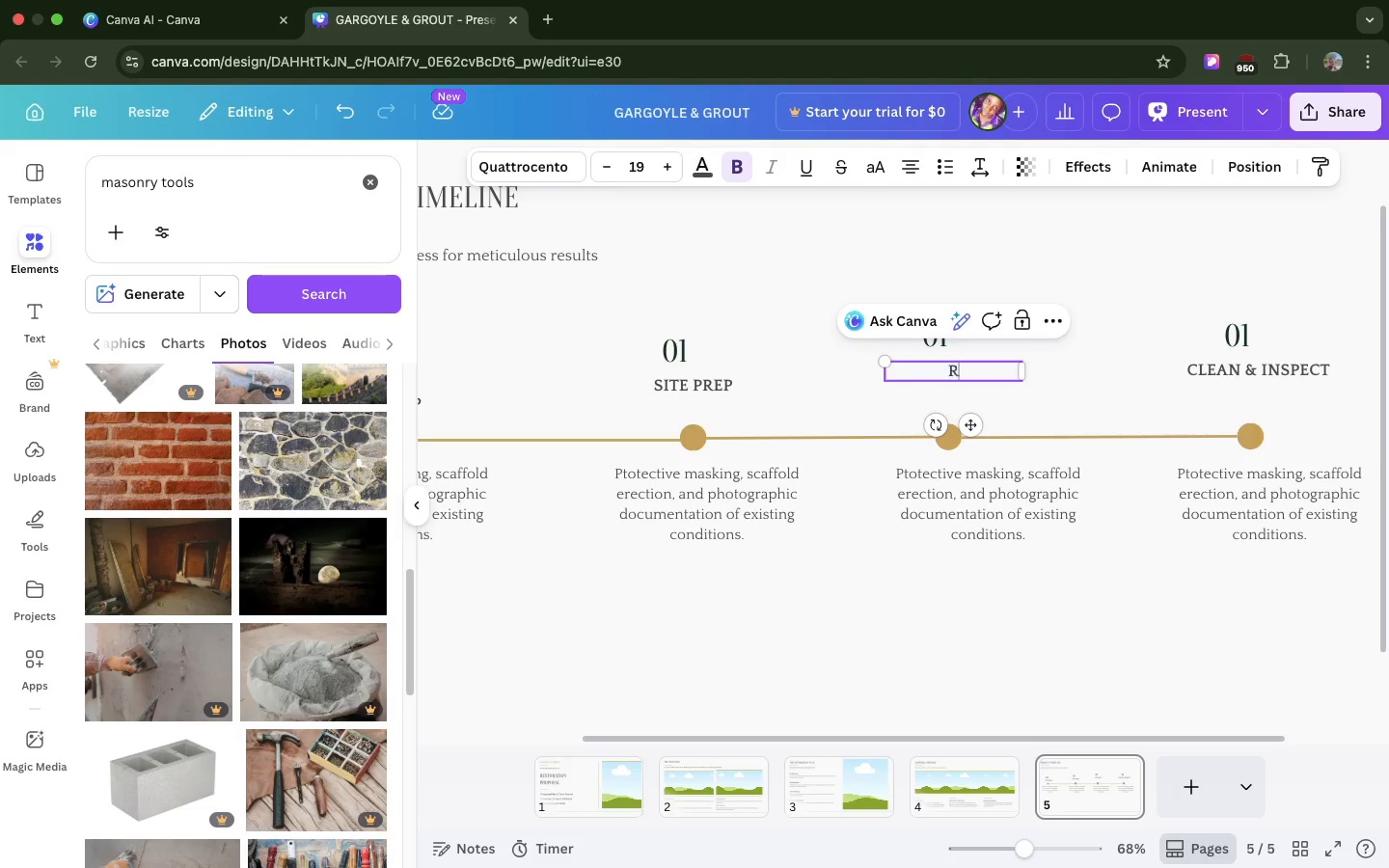 
type(RESTORATION)
 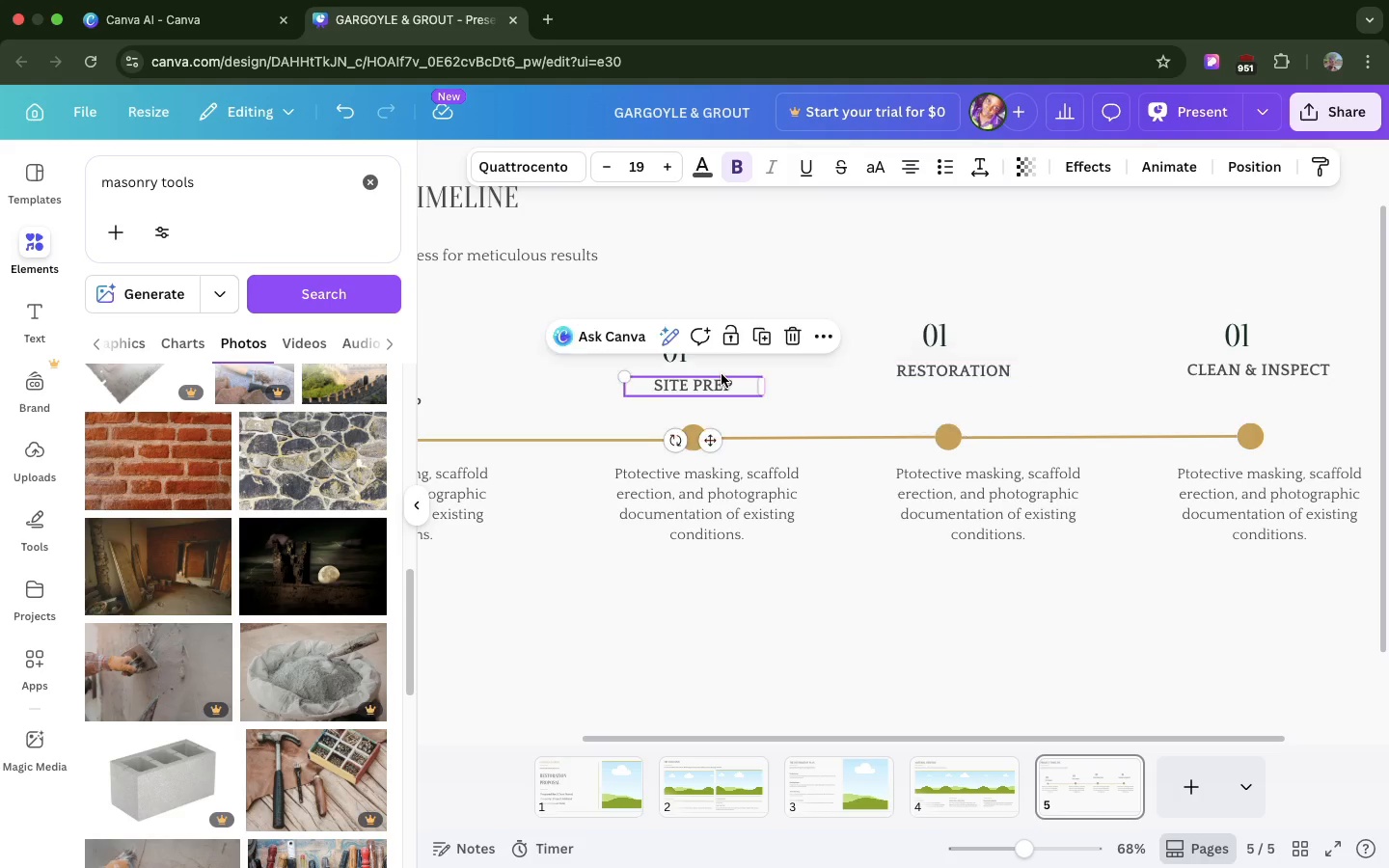 
left_click([722, 374])
 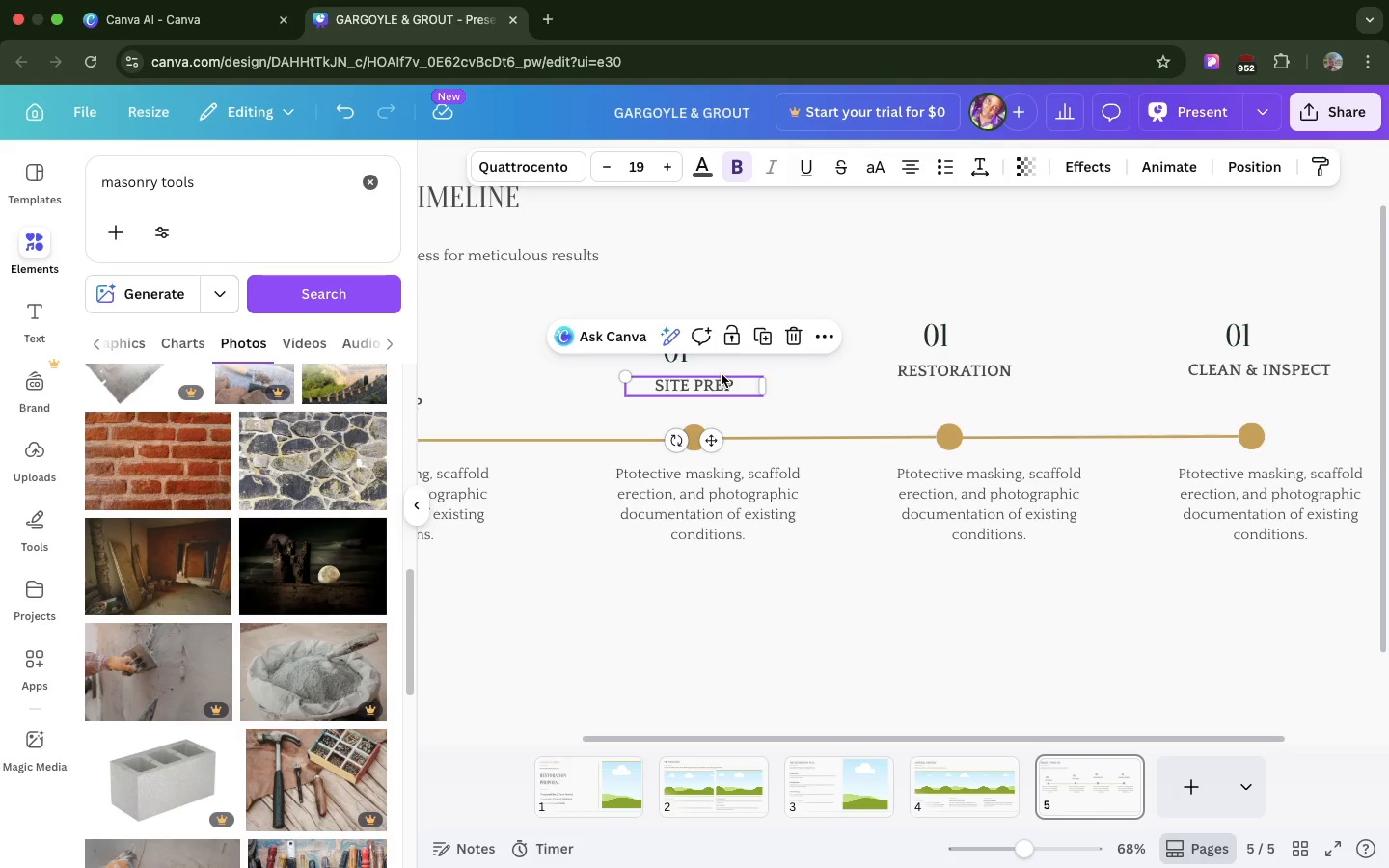 
scroll: coordinate [722, 374], scroll_direction: up, amount: 4.0
 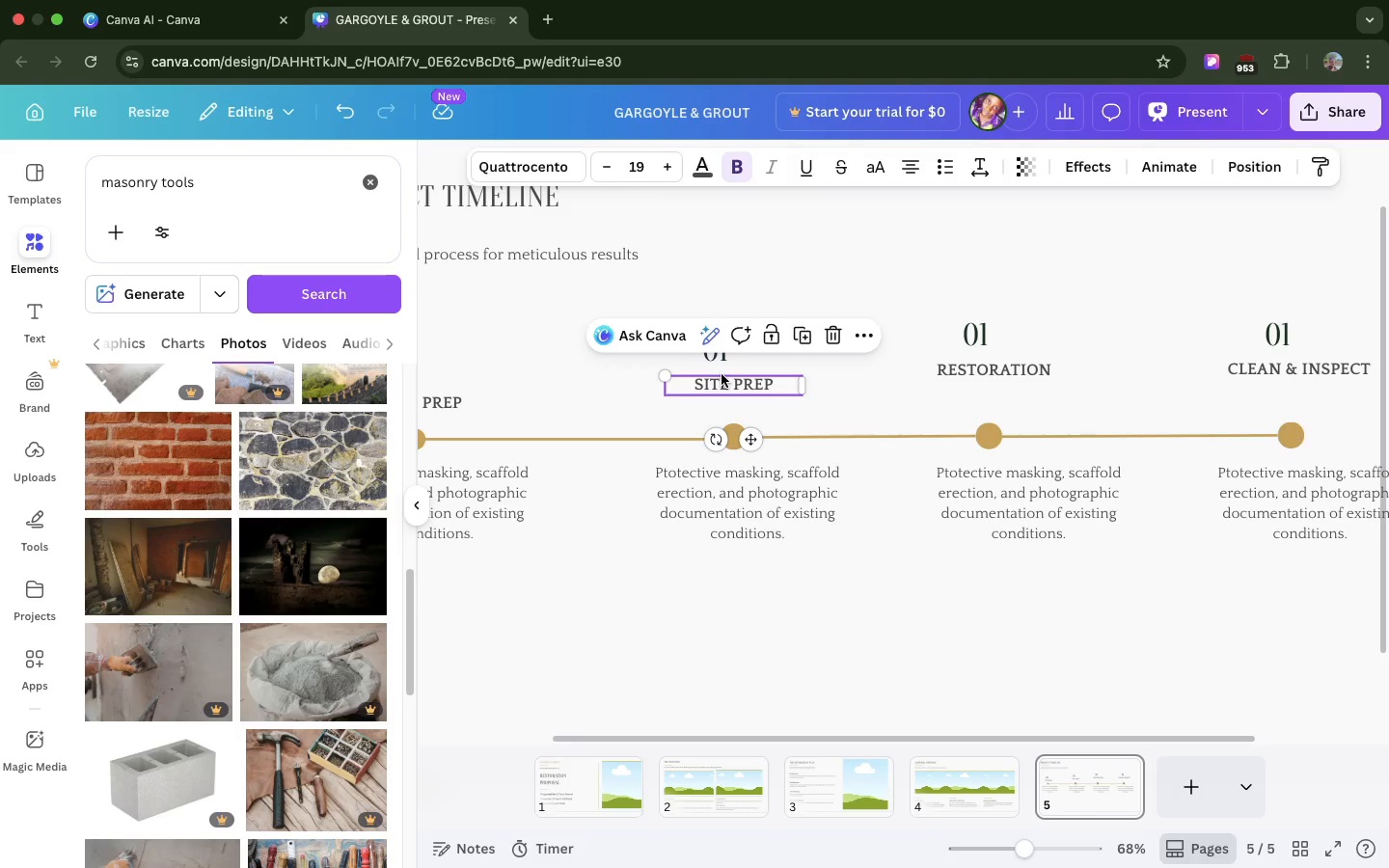 
left_click([722, 374])
 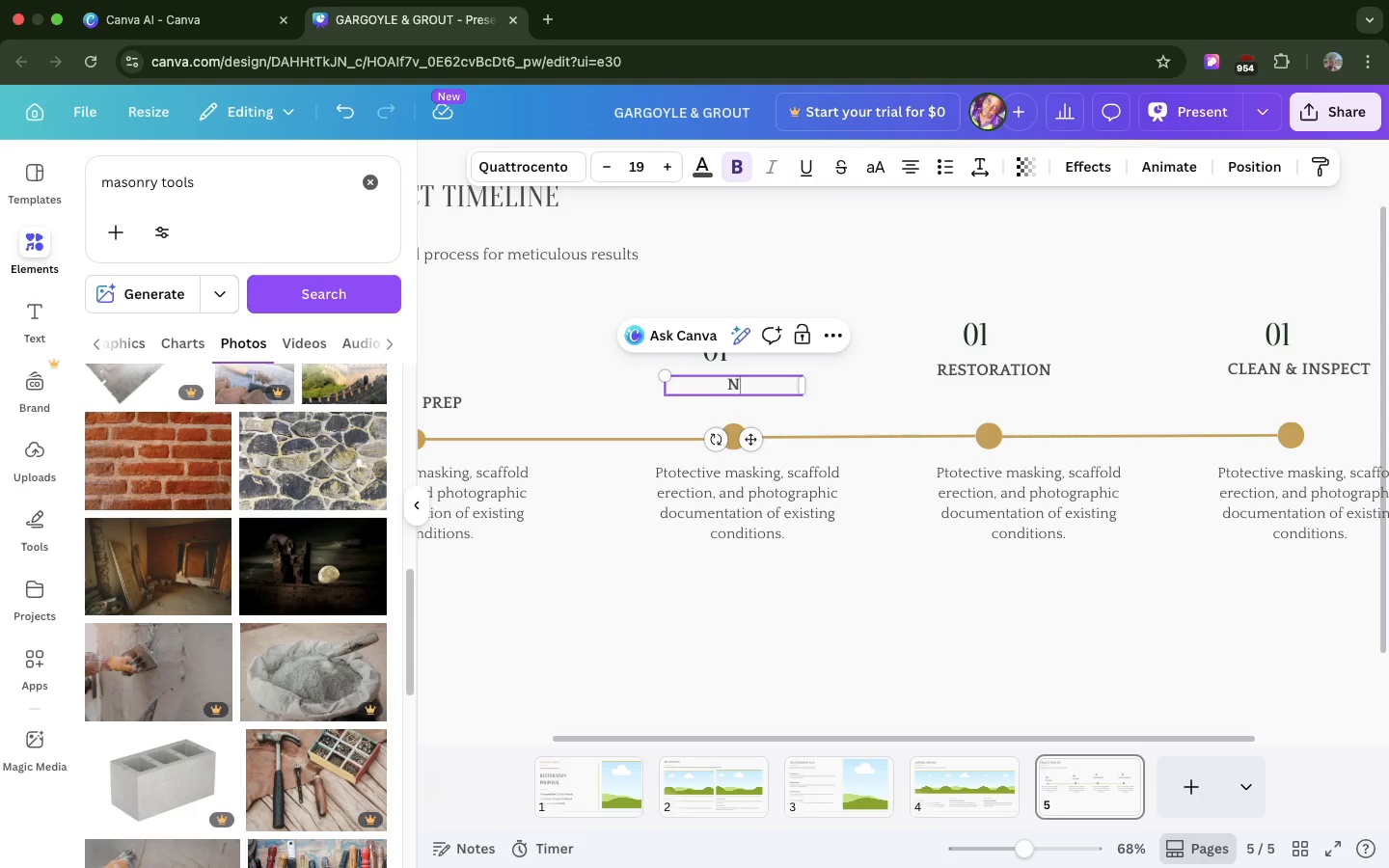 
type(N)
key(Backspace)
type(MORTAL REMOVAL)
 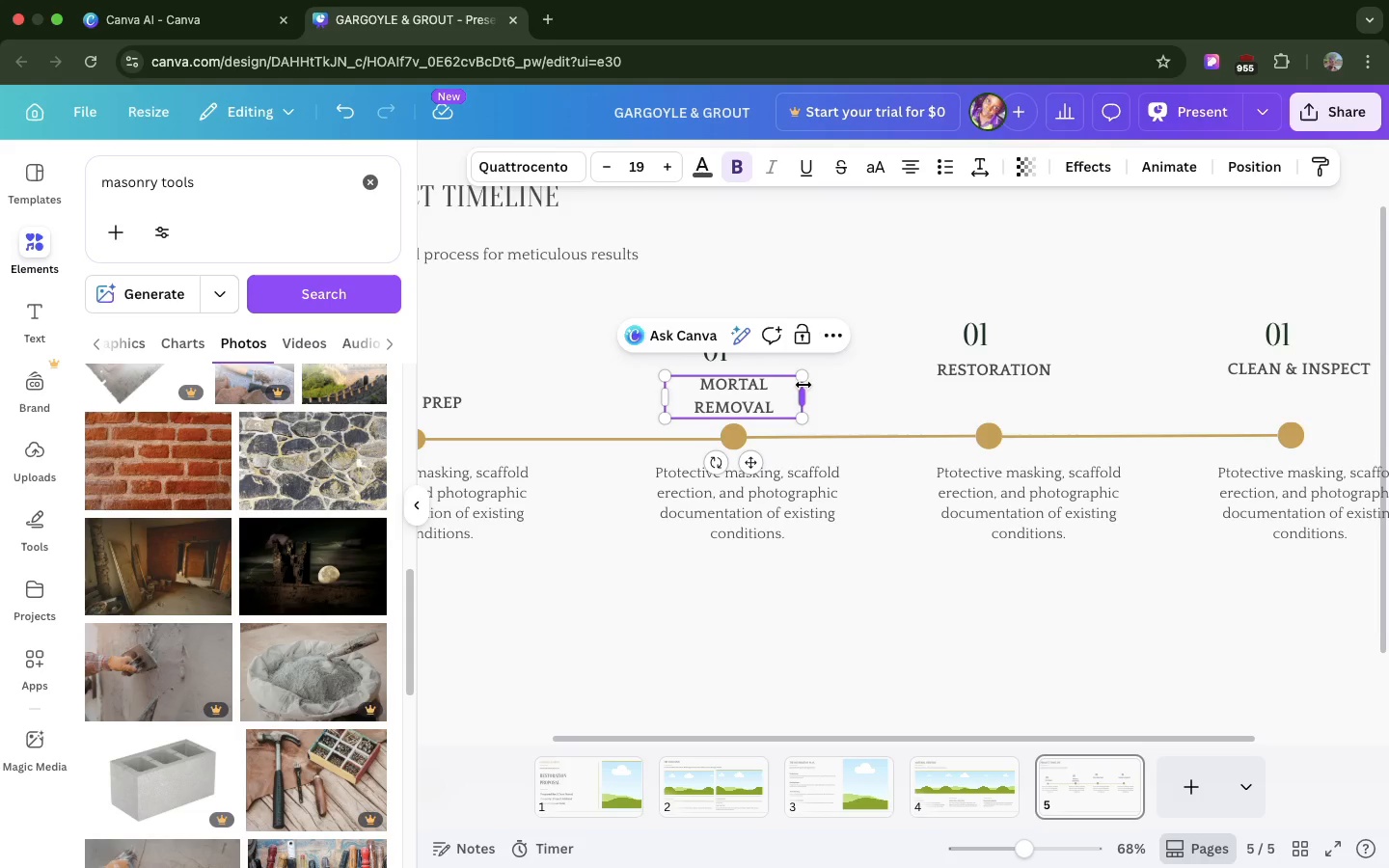 
left_click_drag(start_coordinate=[803, 385], to_coordinate=[820, 385])
 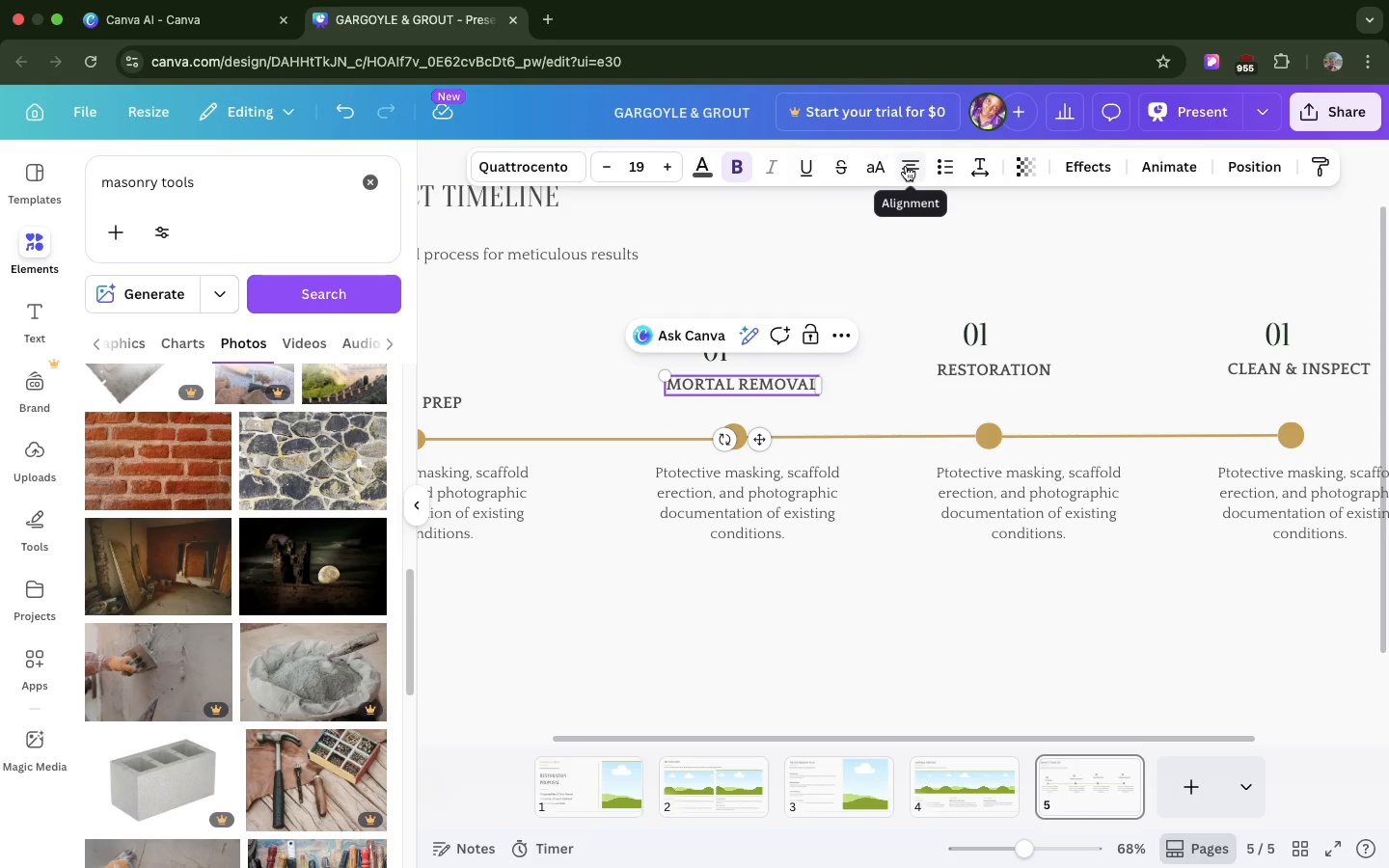 
left_click([906, 166])
 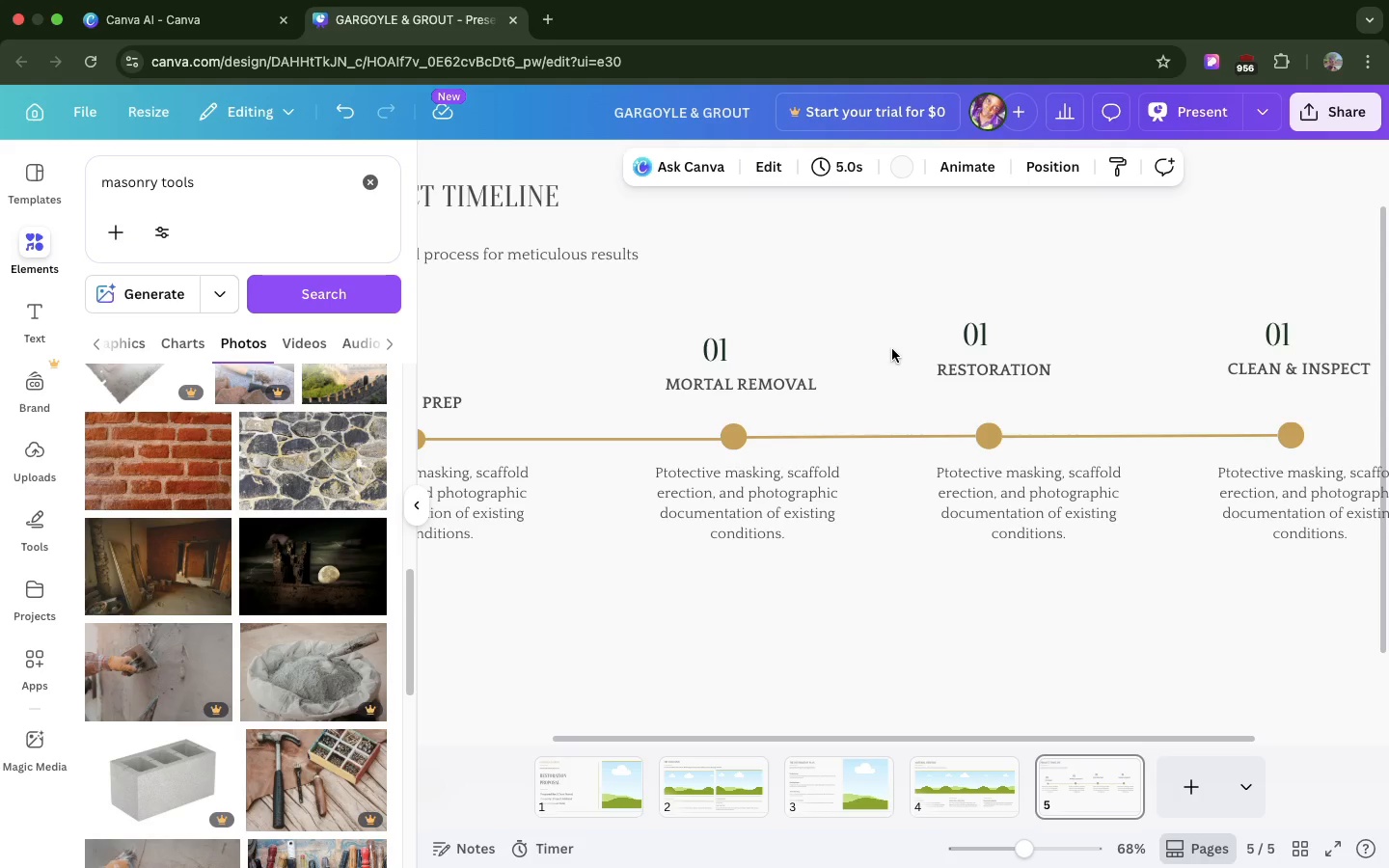 
left_click([892, 349])
 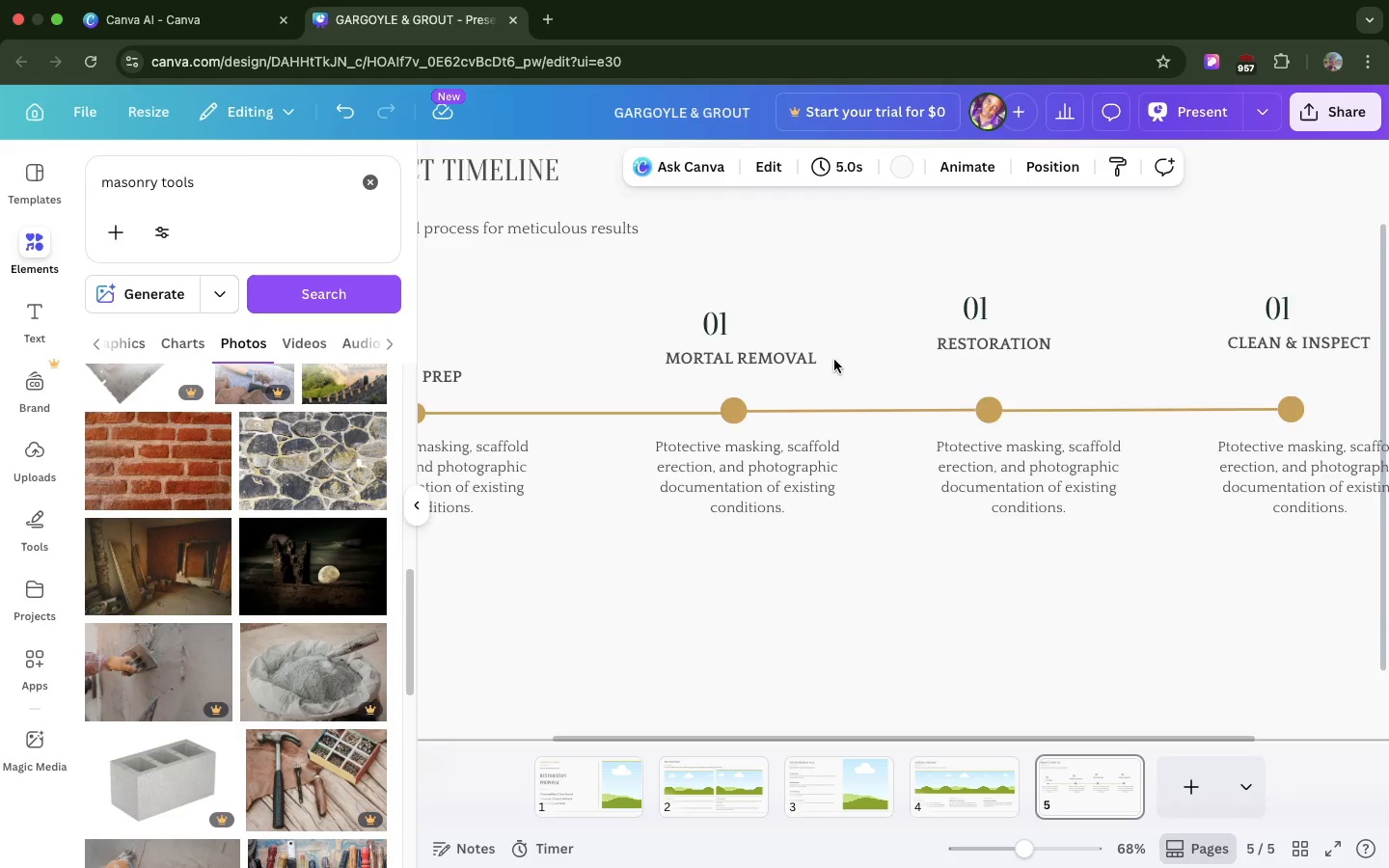 
scroll: coordinate [836, 356], scroll_direction: down, amount: 14.0
 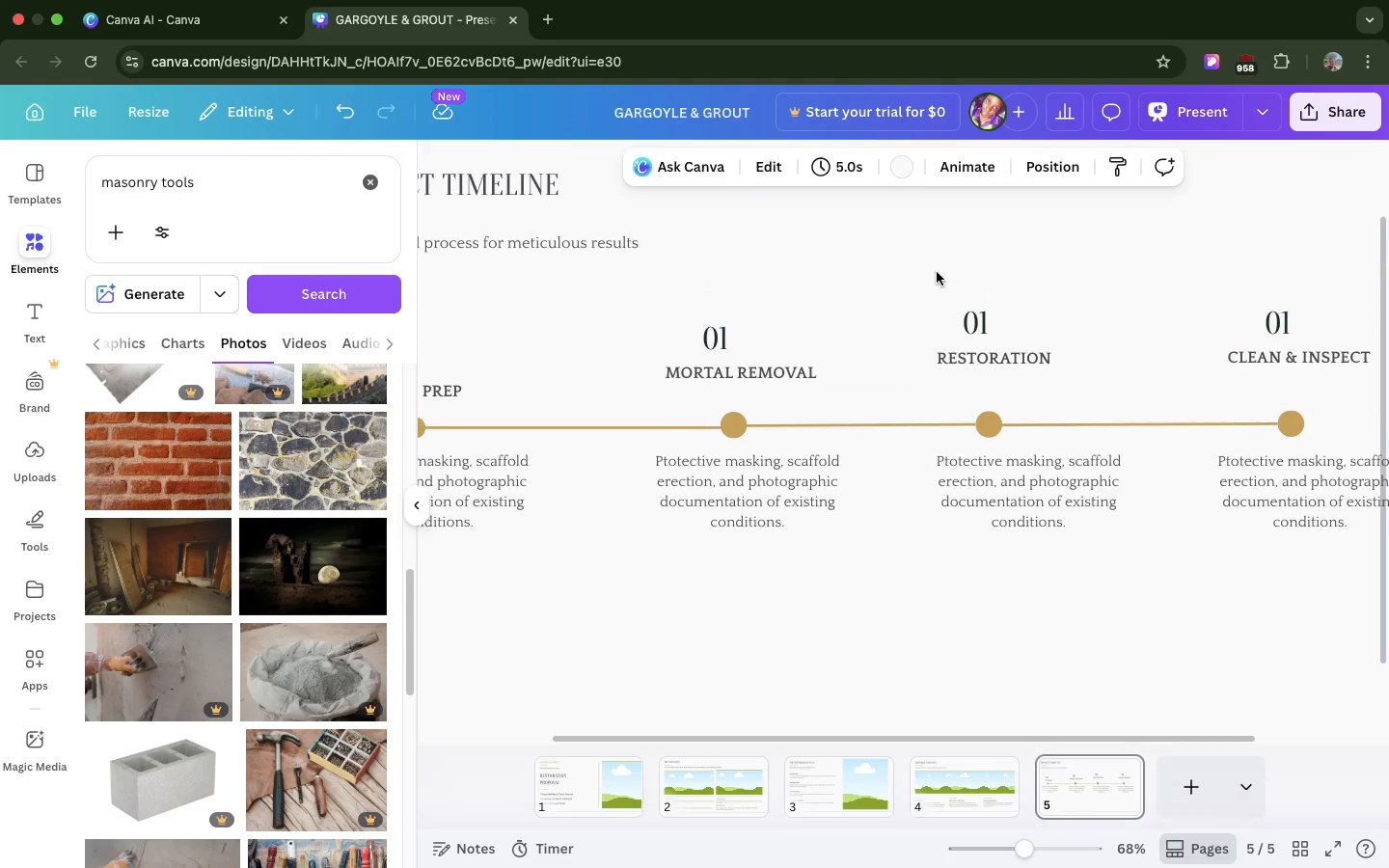 
scroll: coordinate [937, 272], scroll_direction: up, amount: 7.0
 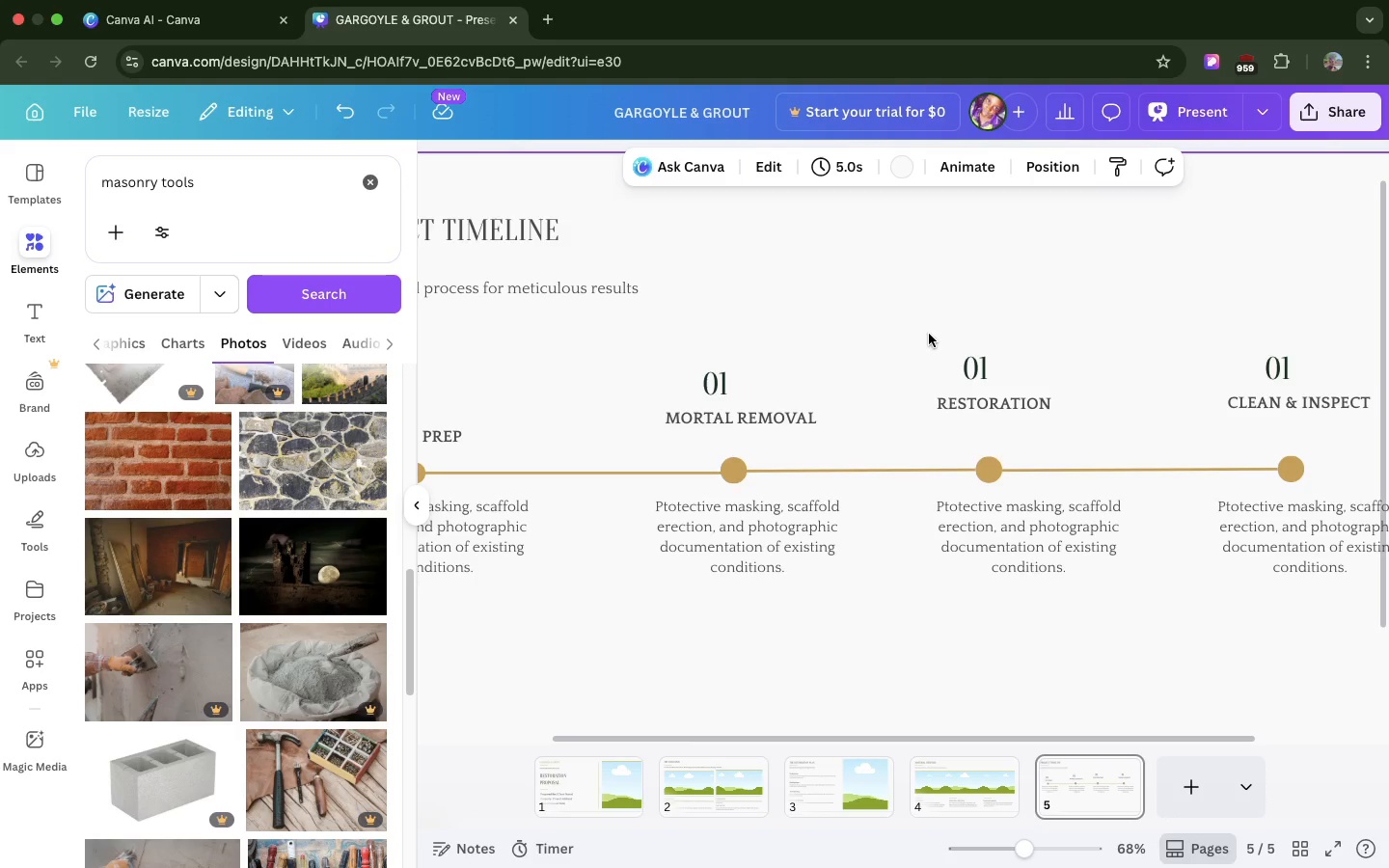 
left_click_drag(start_coordinate=[929, 334], to_coordinate=[1049, 449])
 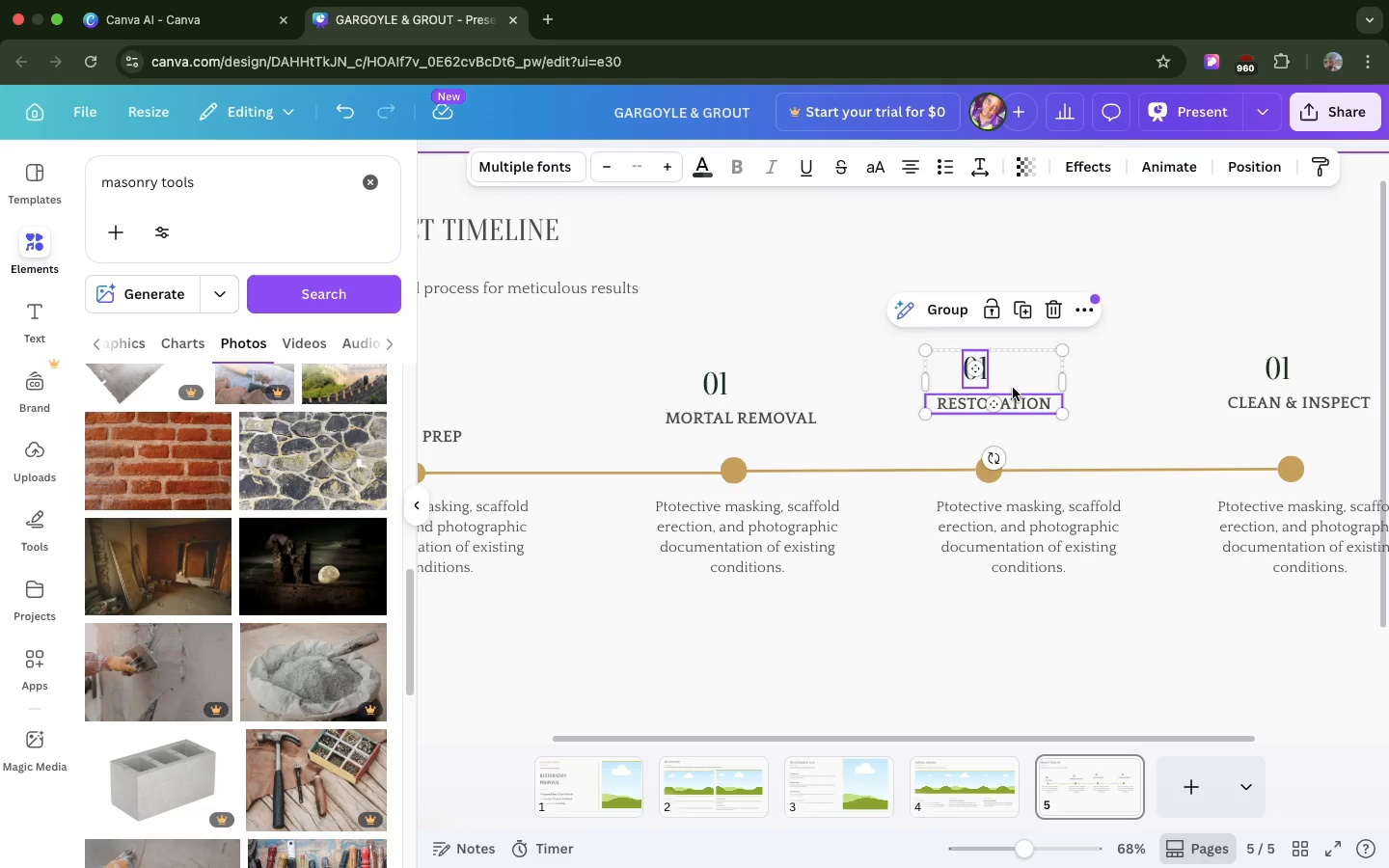 
left_click_drag(start_coordinate=[1013, 388], to_coordinate=[1015, 403])
 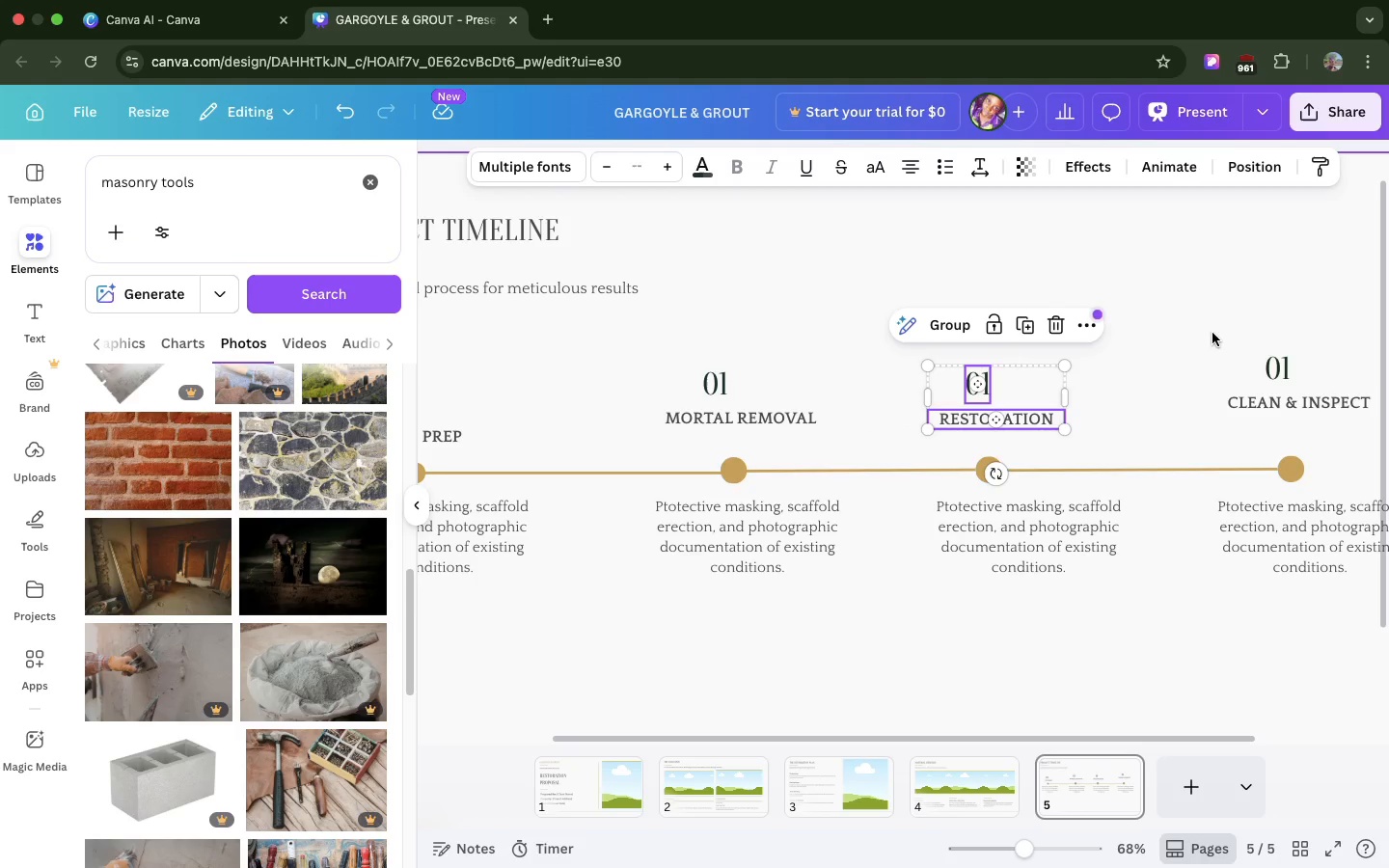 
left_click_drag(start_coordinate=[1212, 333], to_coordinate=[1326, 415])
 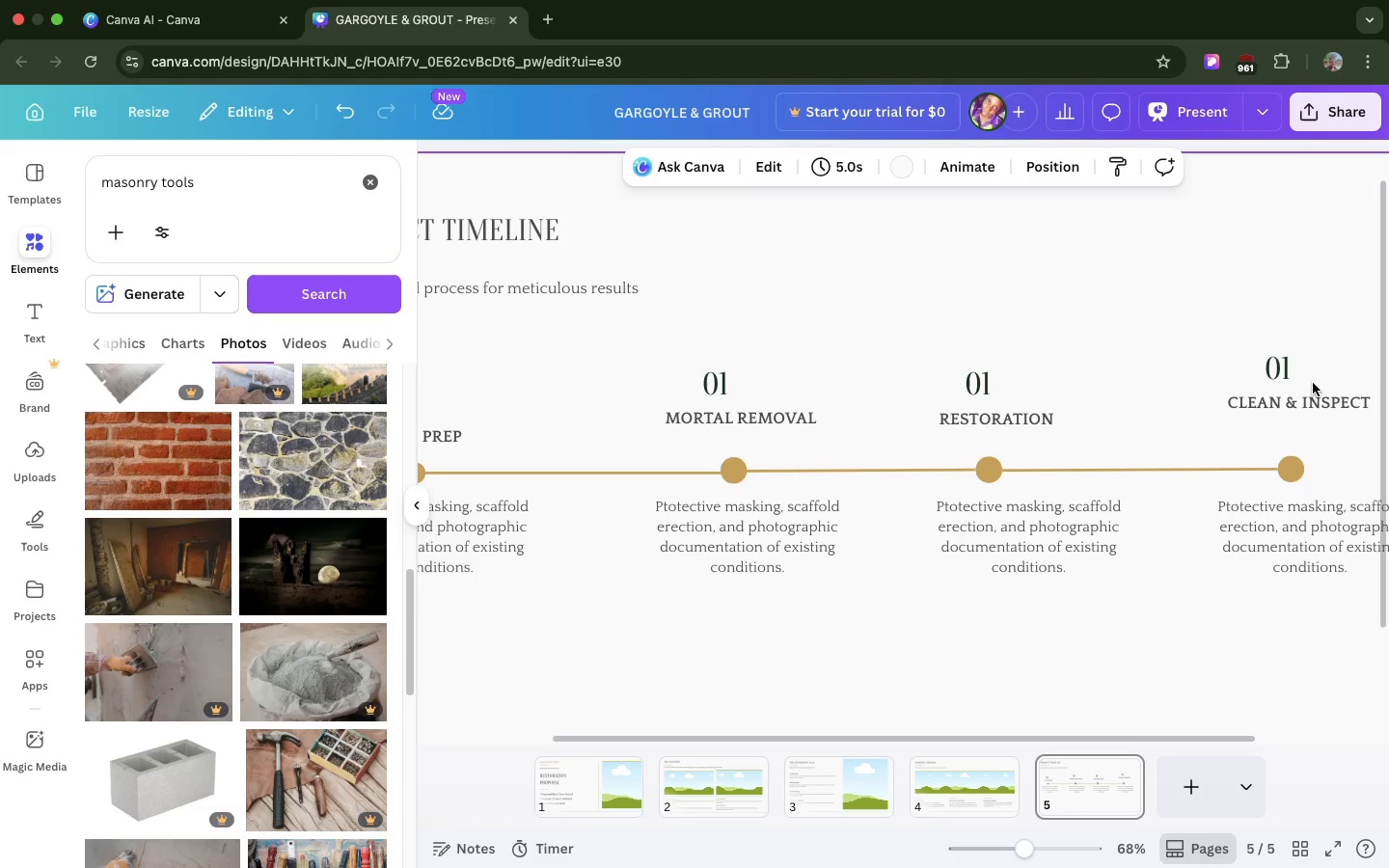 
left_click([1313, 382])
 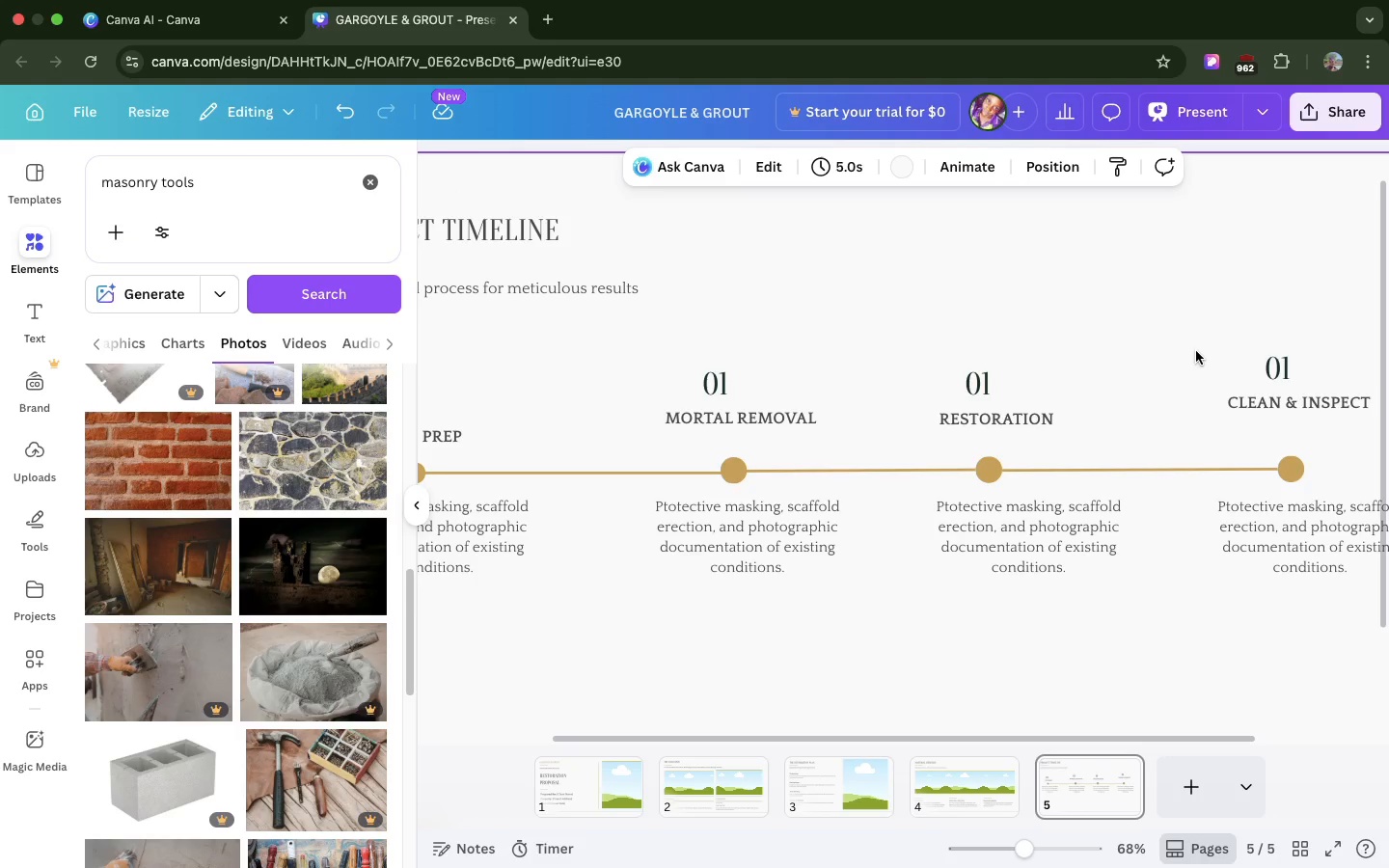 
left_click_drag(start_coordinate=[1196, 351], to_coordinate=[1356, 409])
 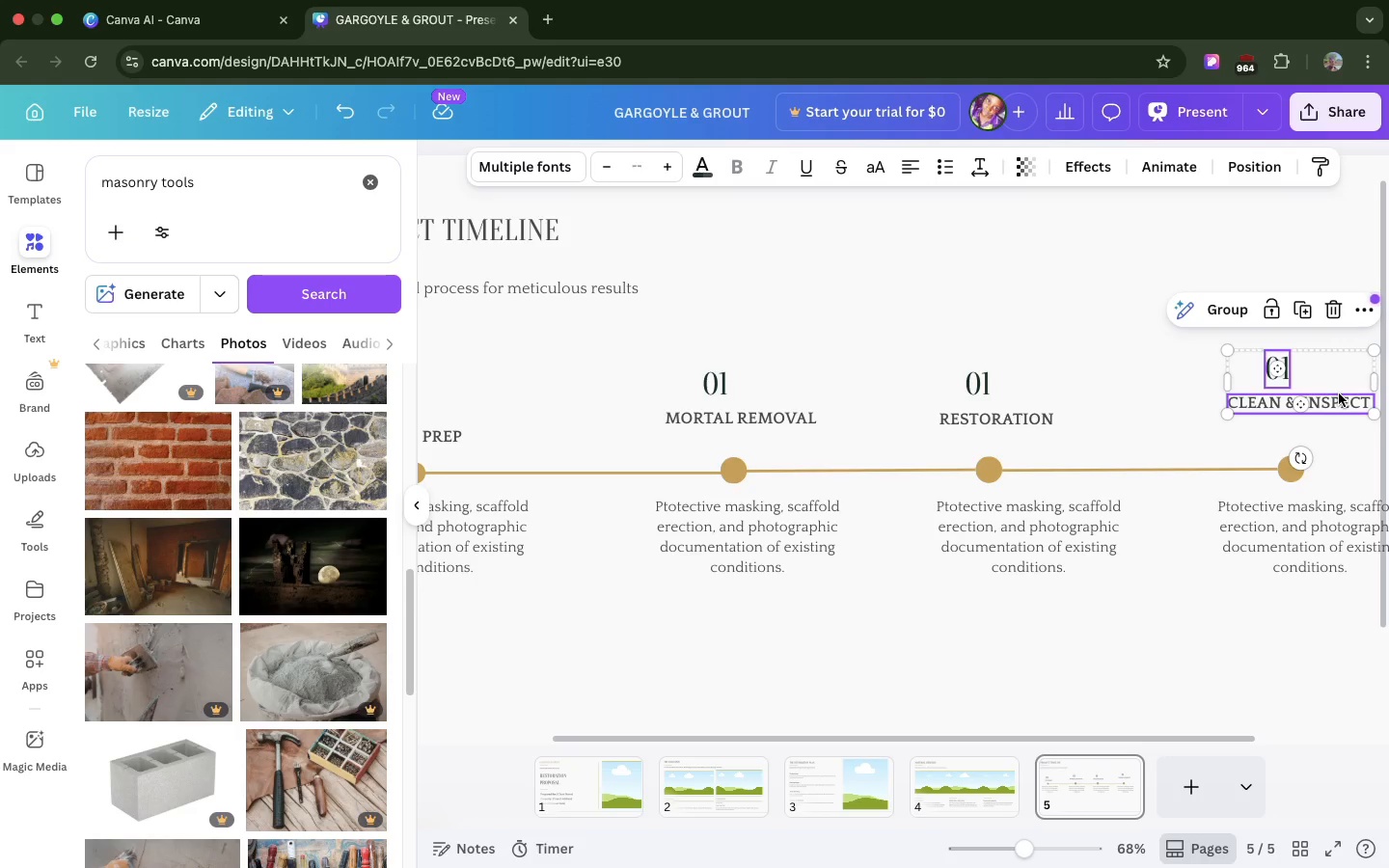 
left_click_drag(start_coordinate=[1339, 393], to_coordinate=[1341, 406])
 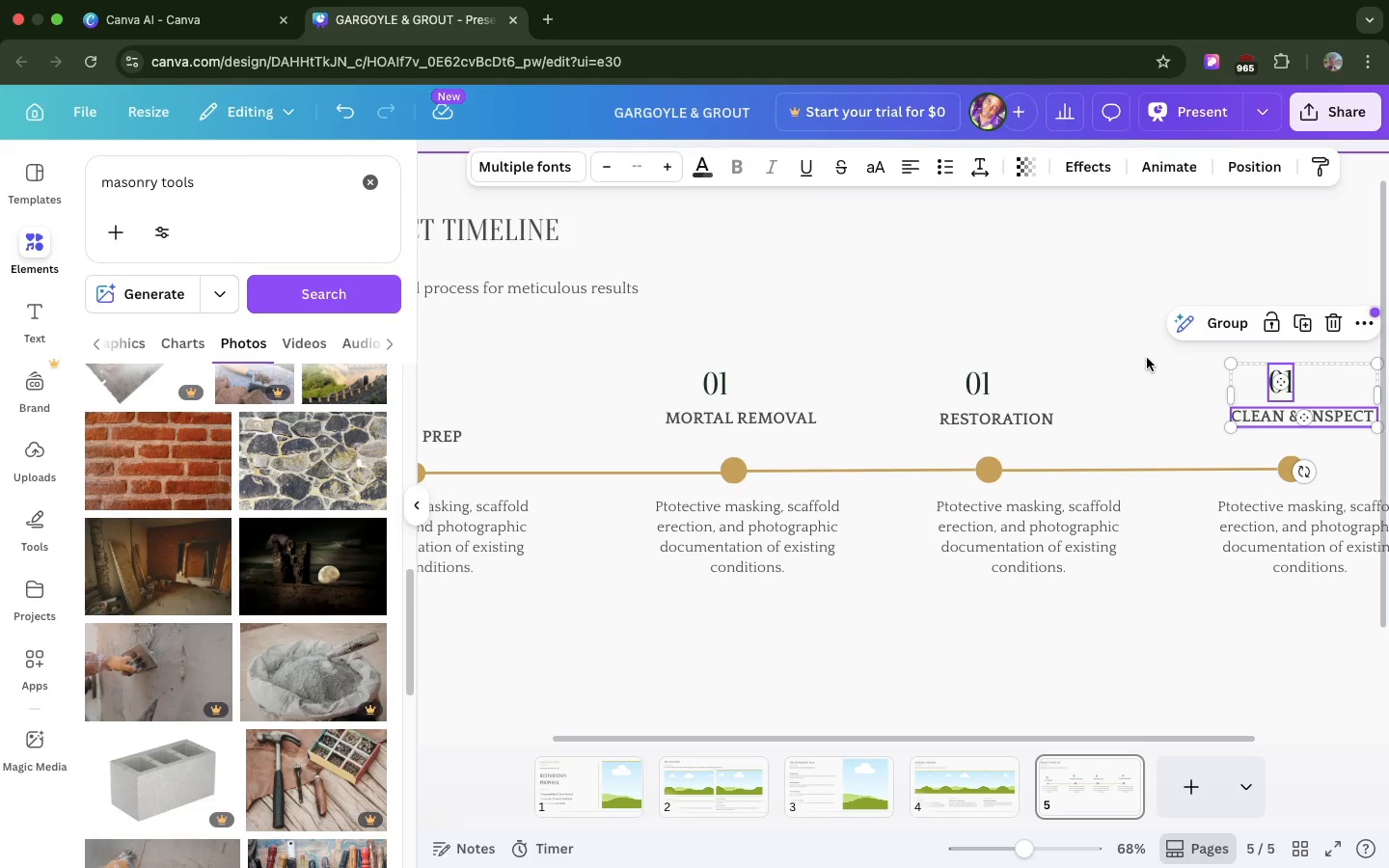 
left_click([1306, 386])
 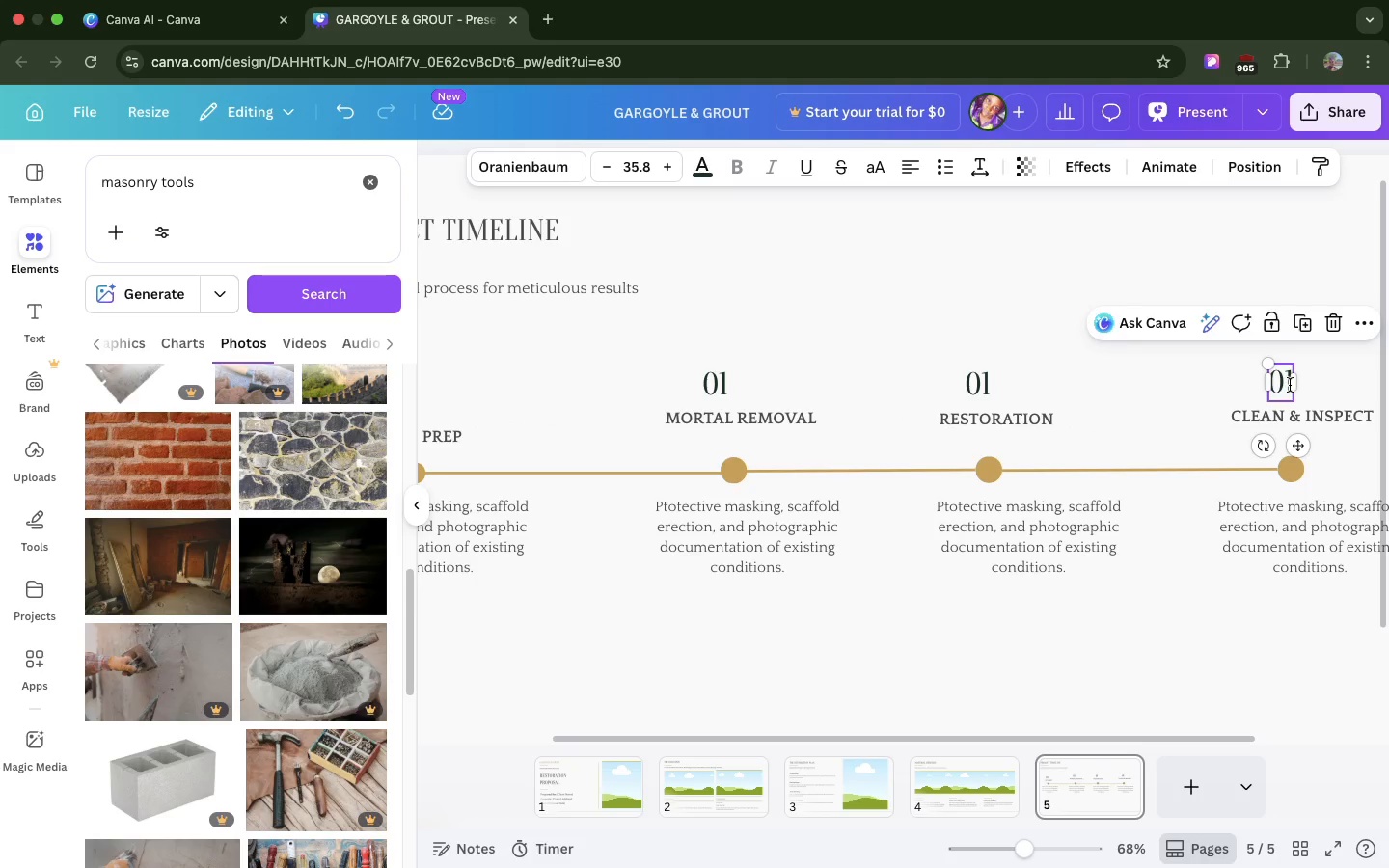 
double_click([1290, 385])
 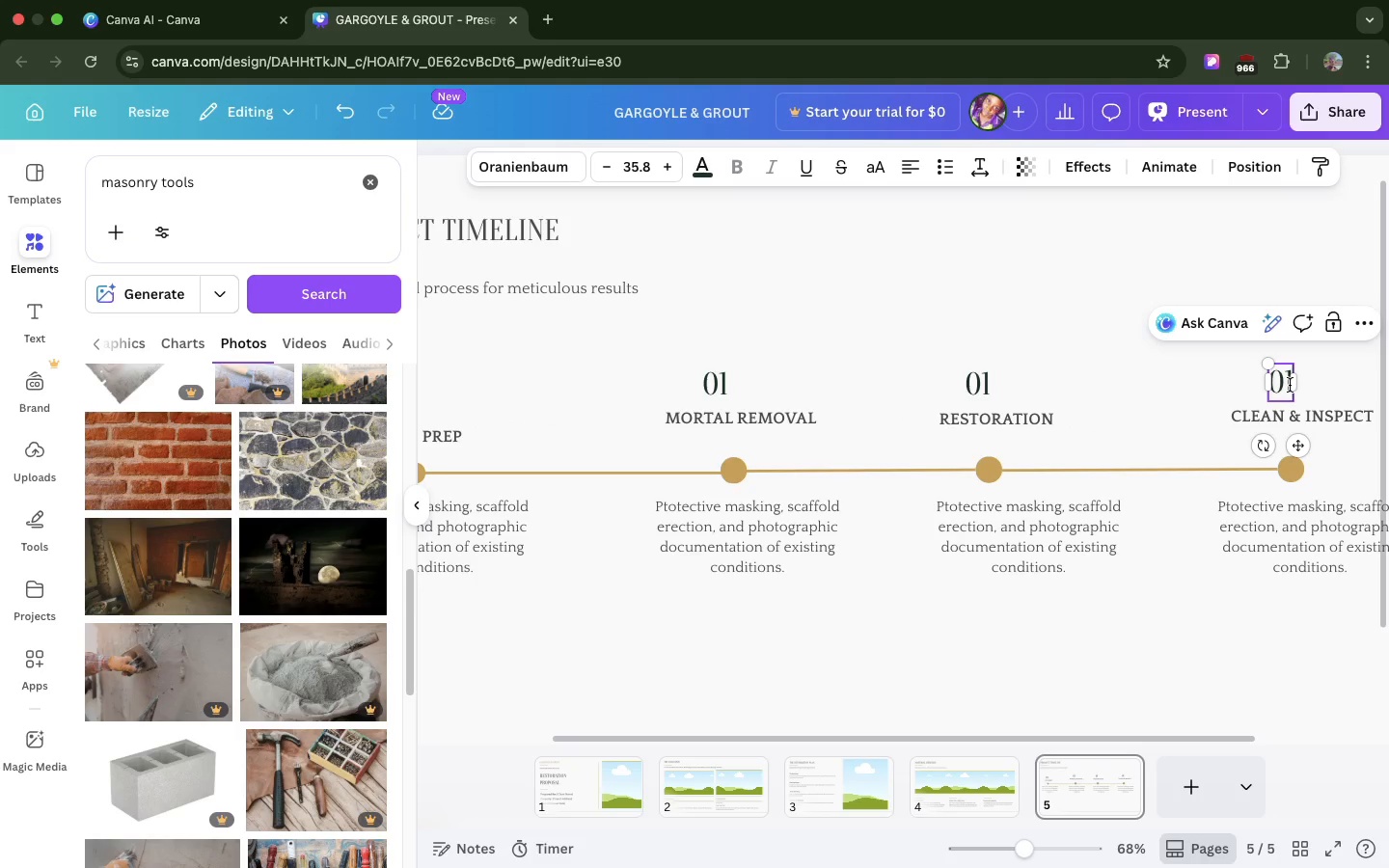 
left_click([1290, 385])
 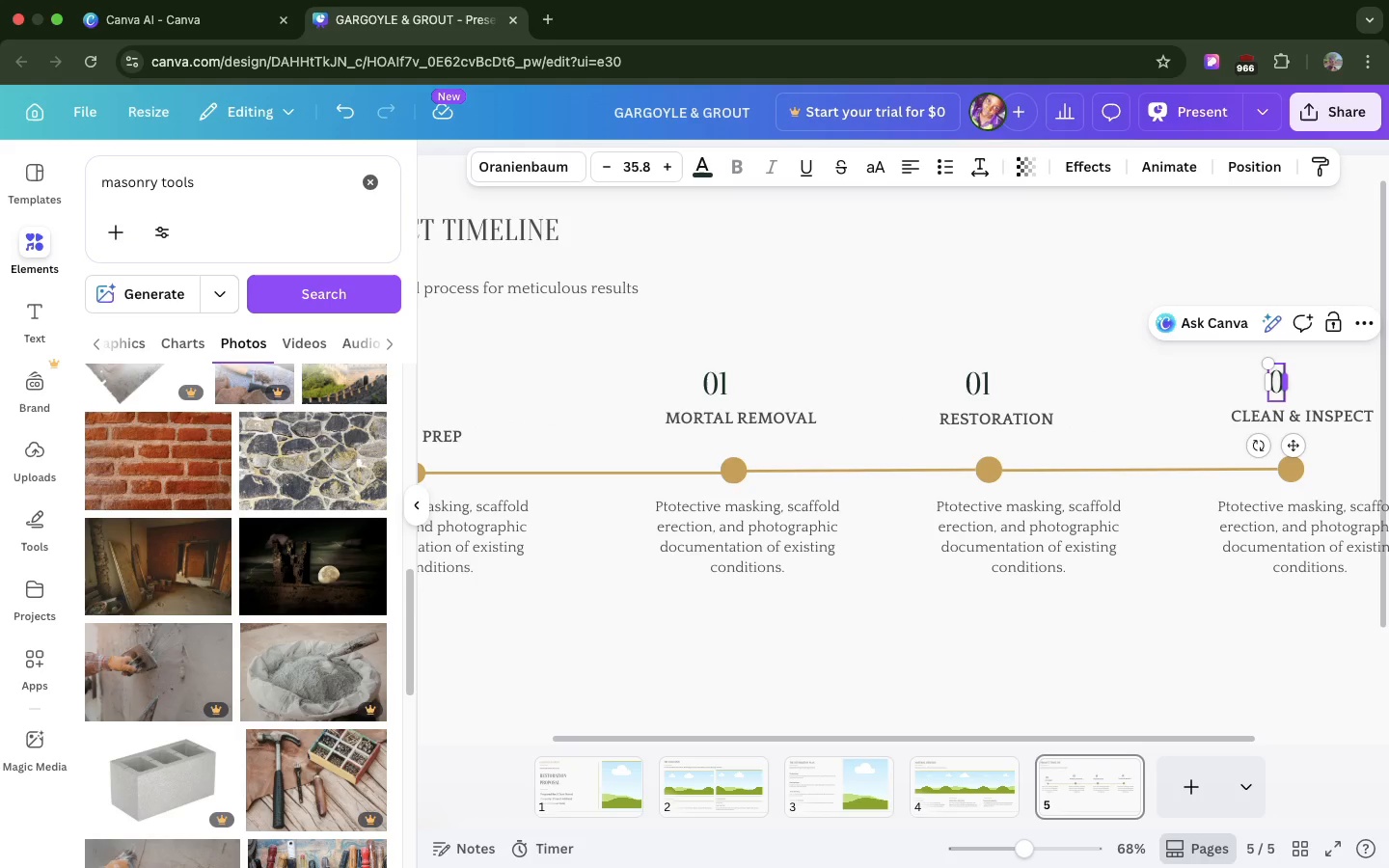 
key(Backspace)
 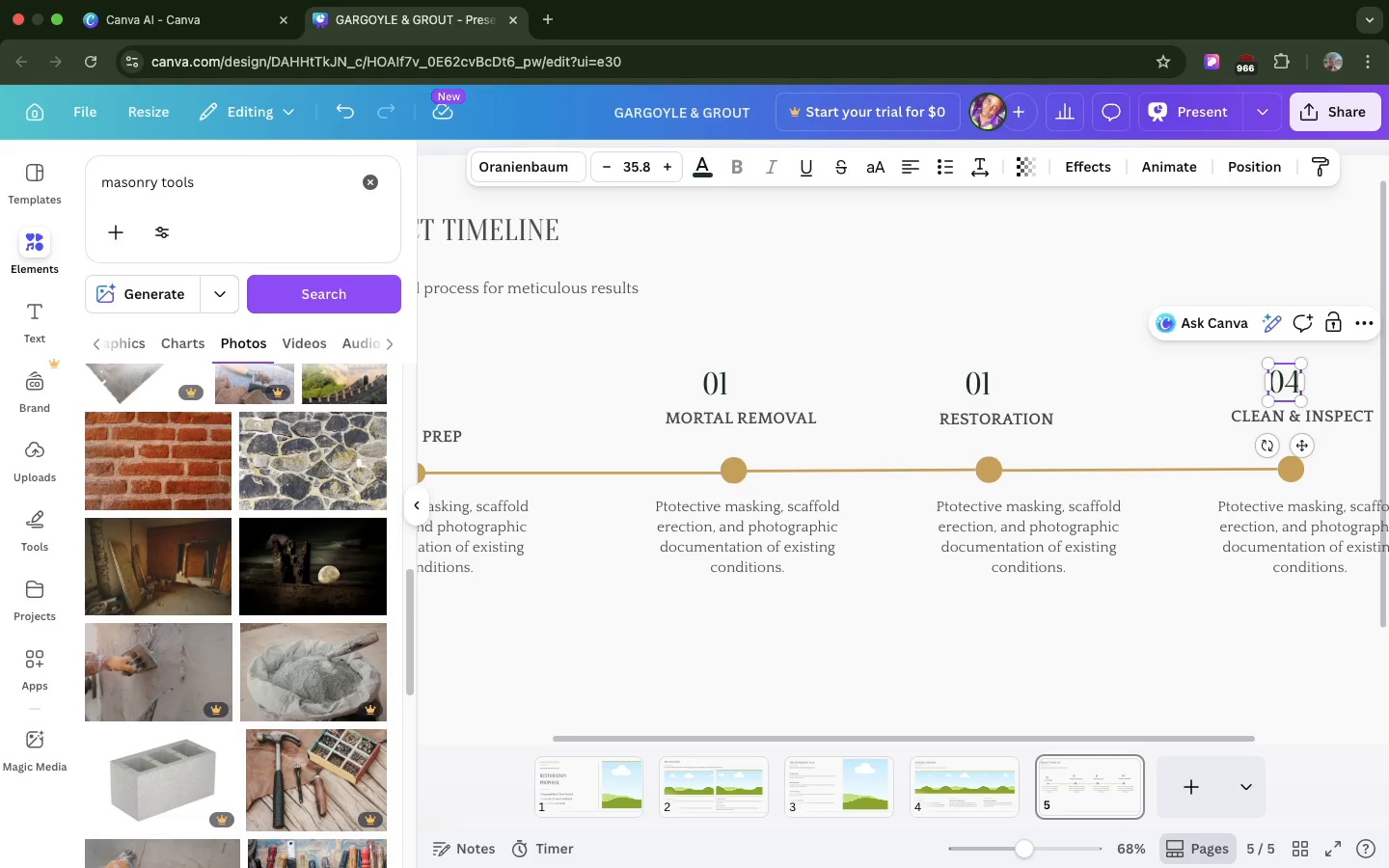 
key(4)
 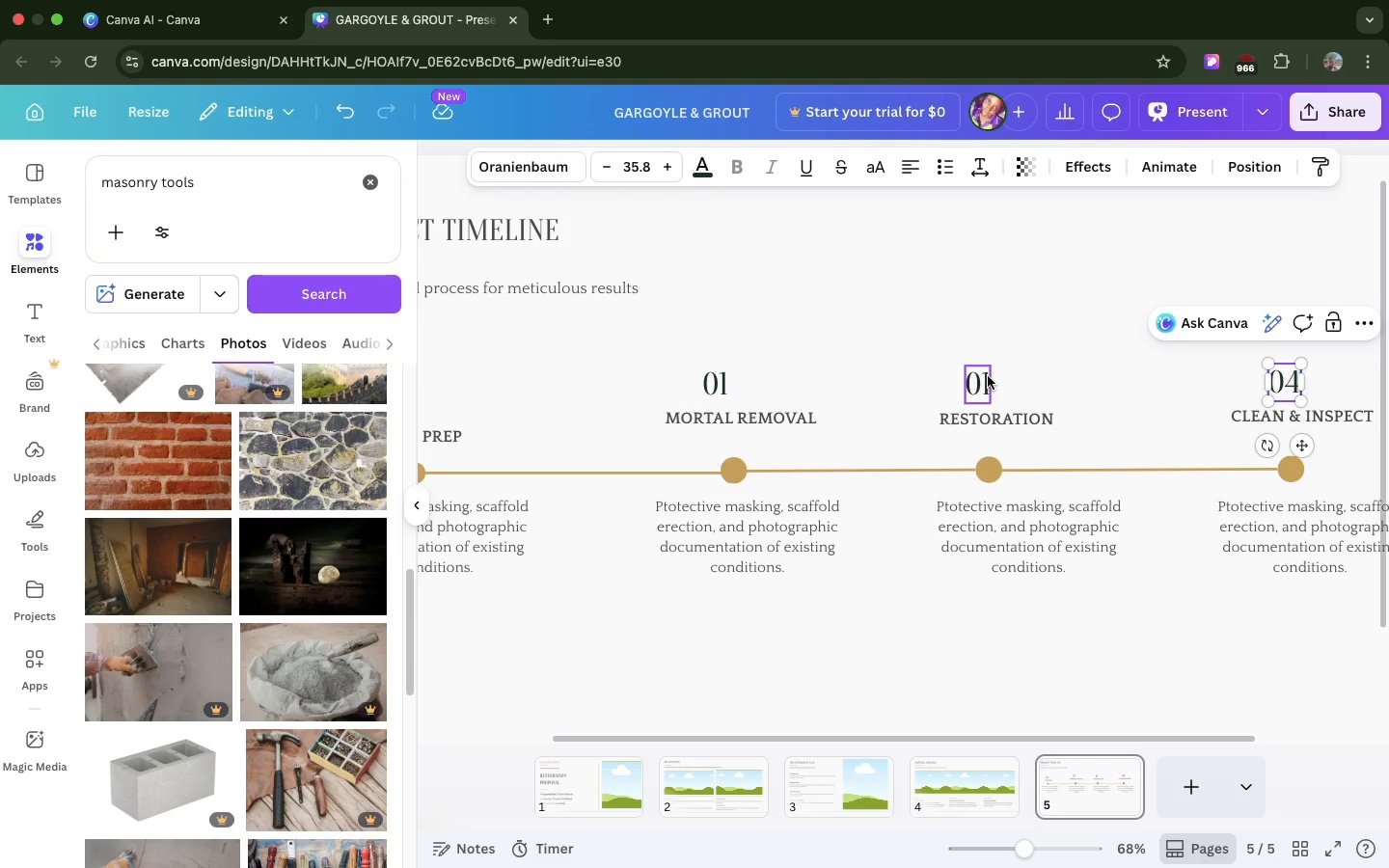 
left_click([988, 376])
 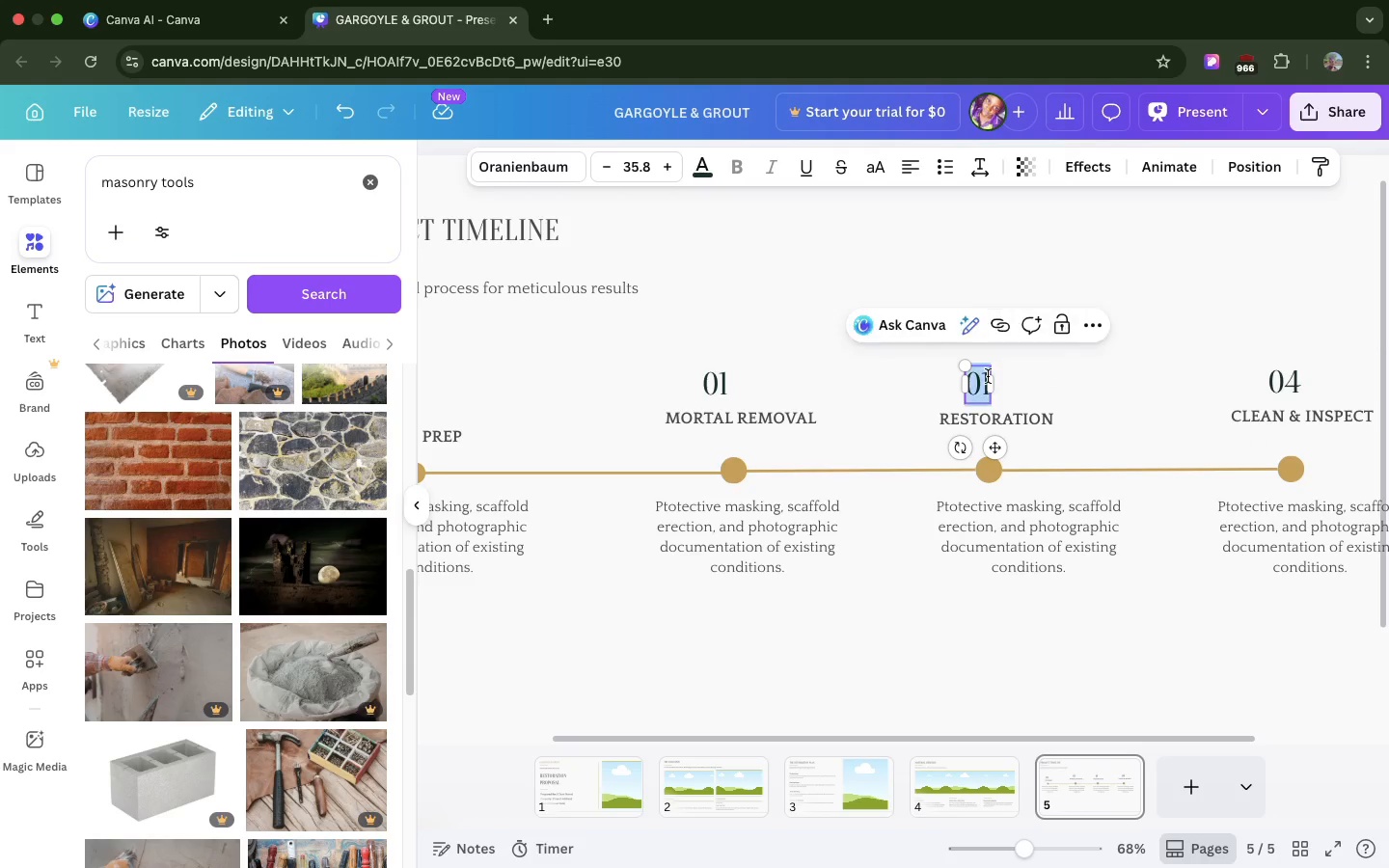 
left_click([988, 376])
 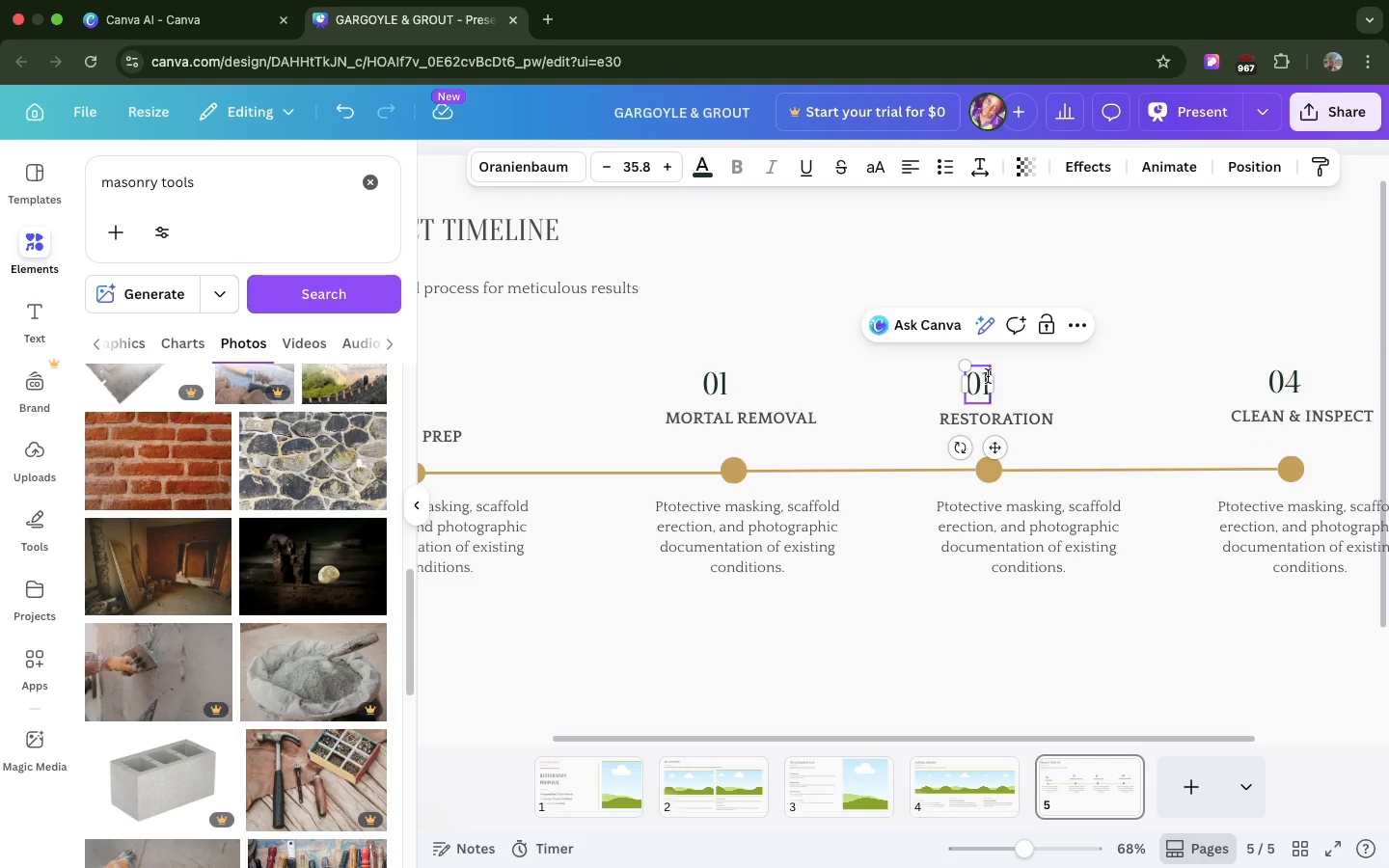 
left_click([988, 376])
 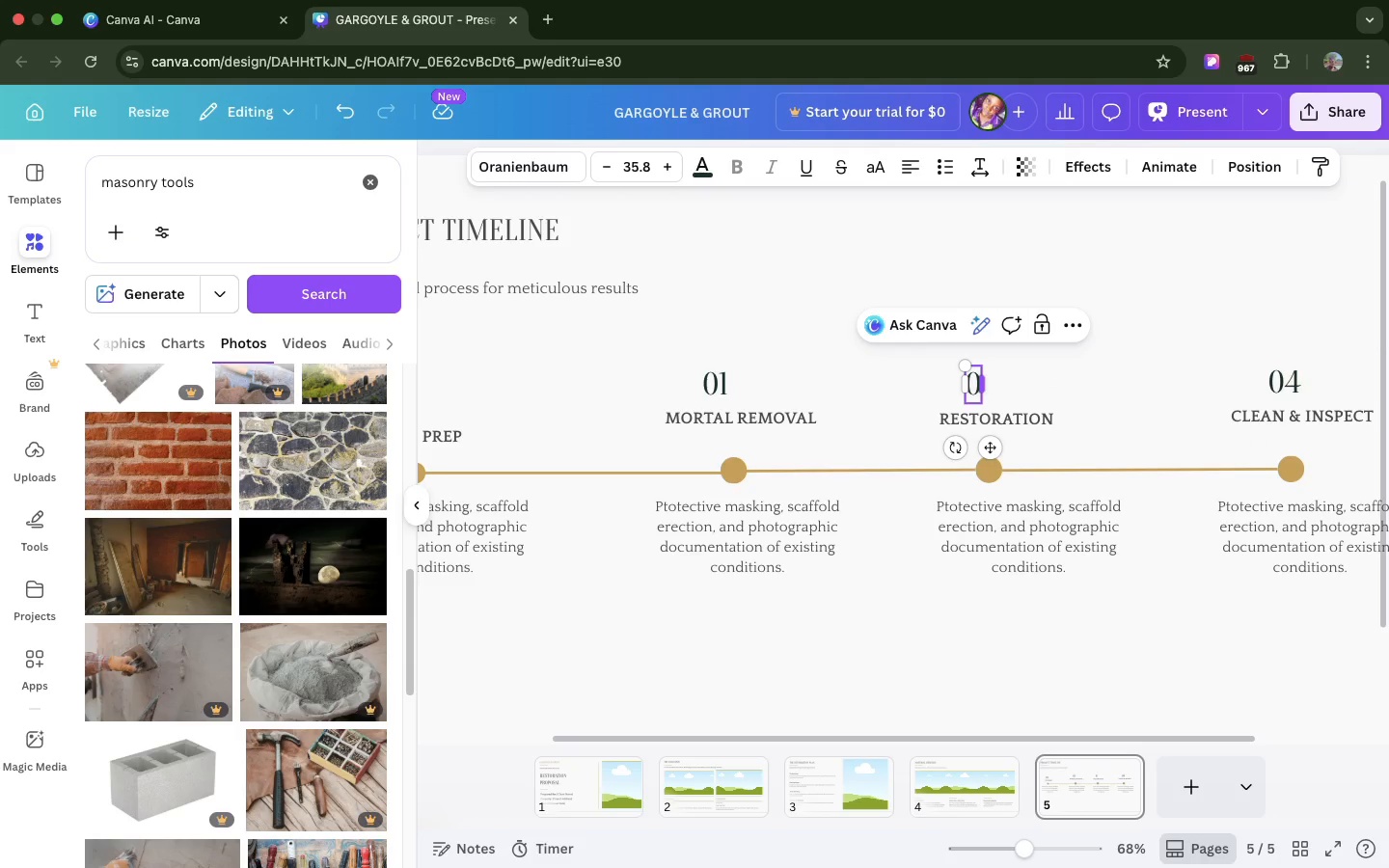 
key(Backspace)
 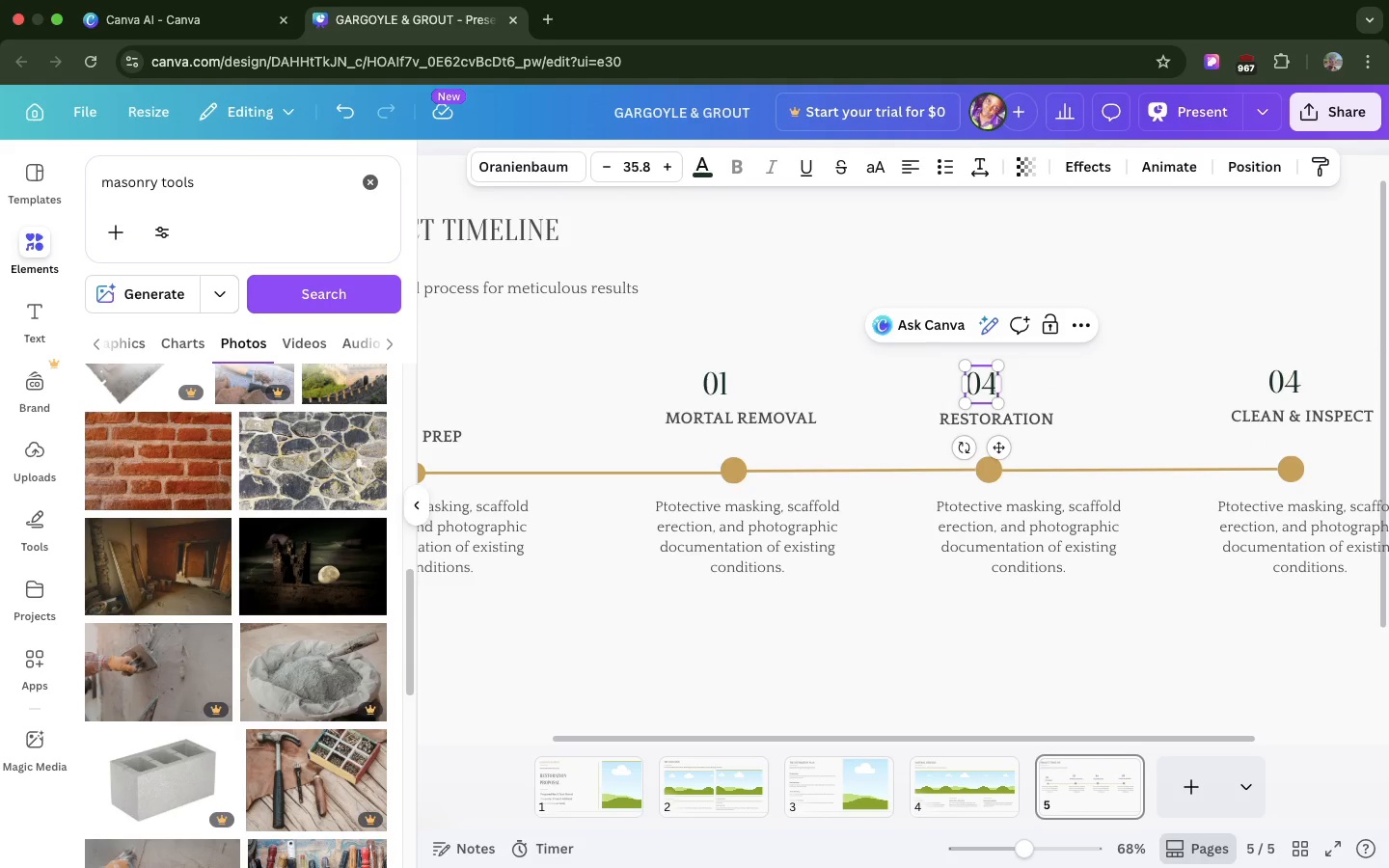 
key(4)
 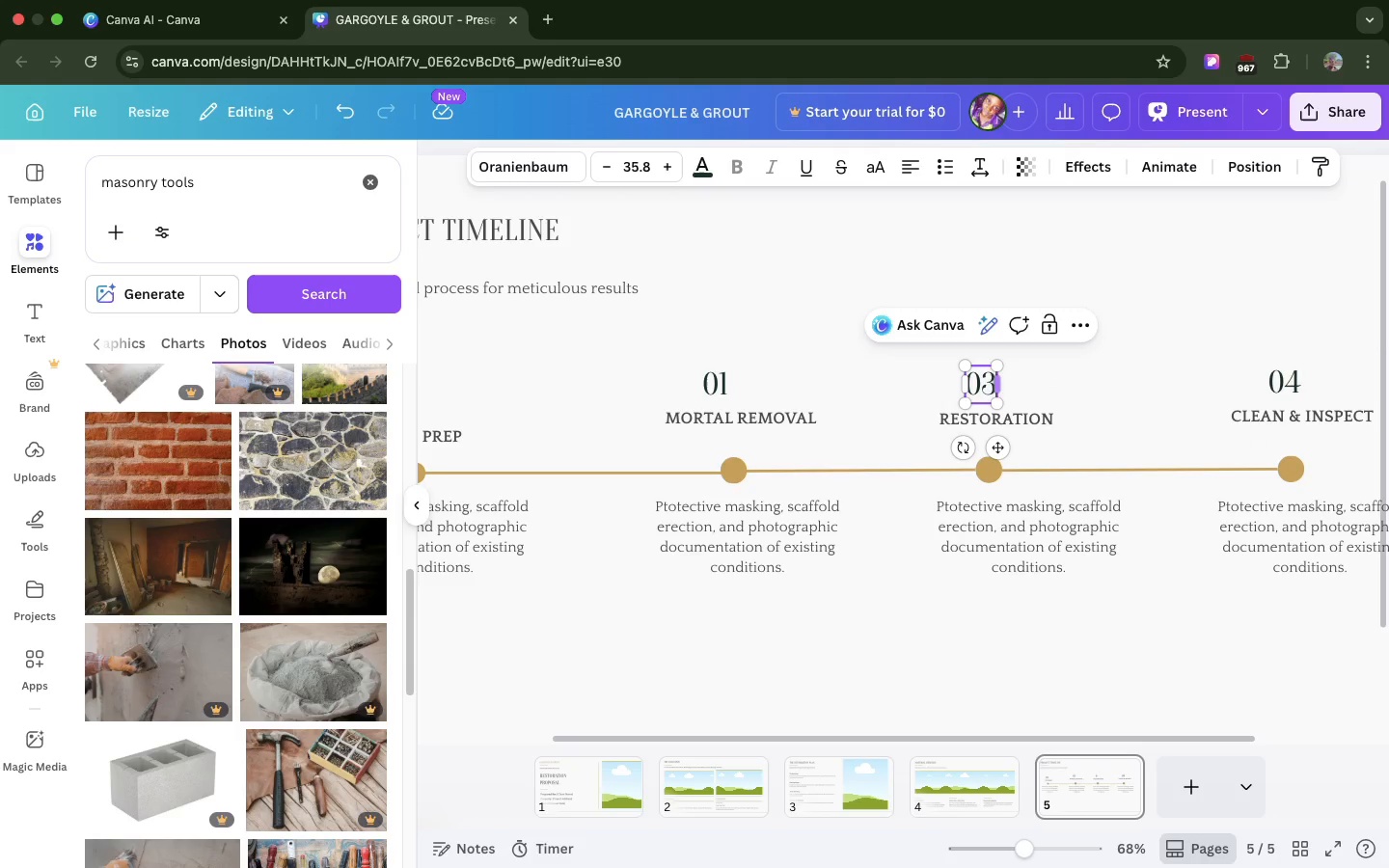 
key(Backspace)
 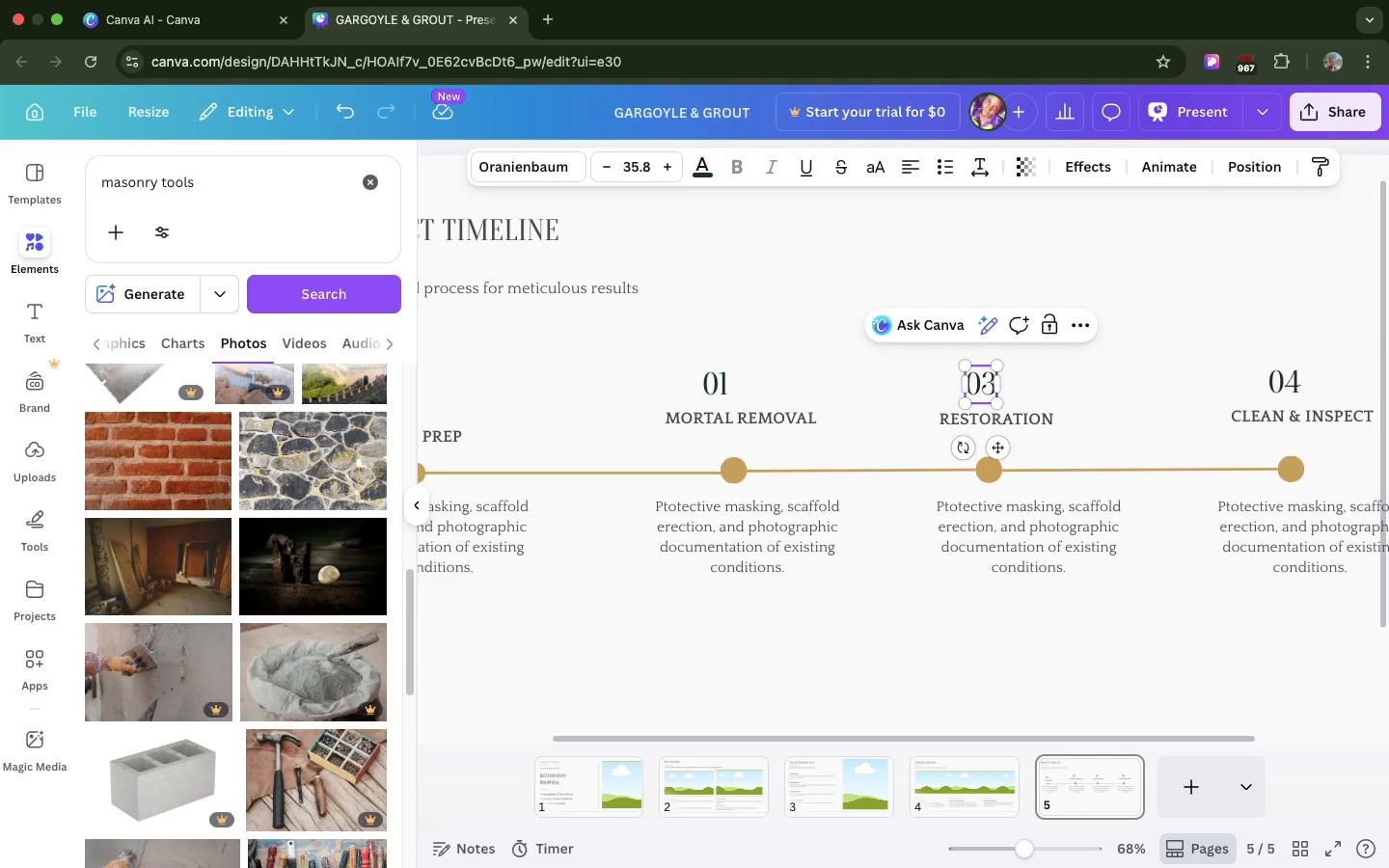 
key(3)
 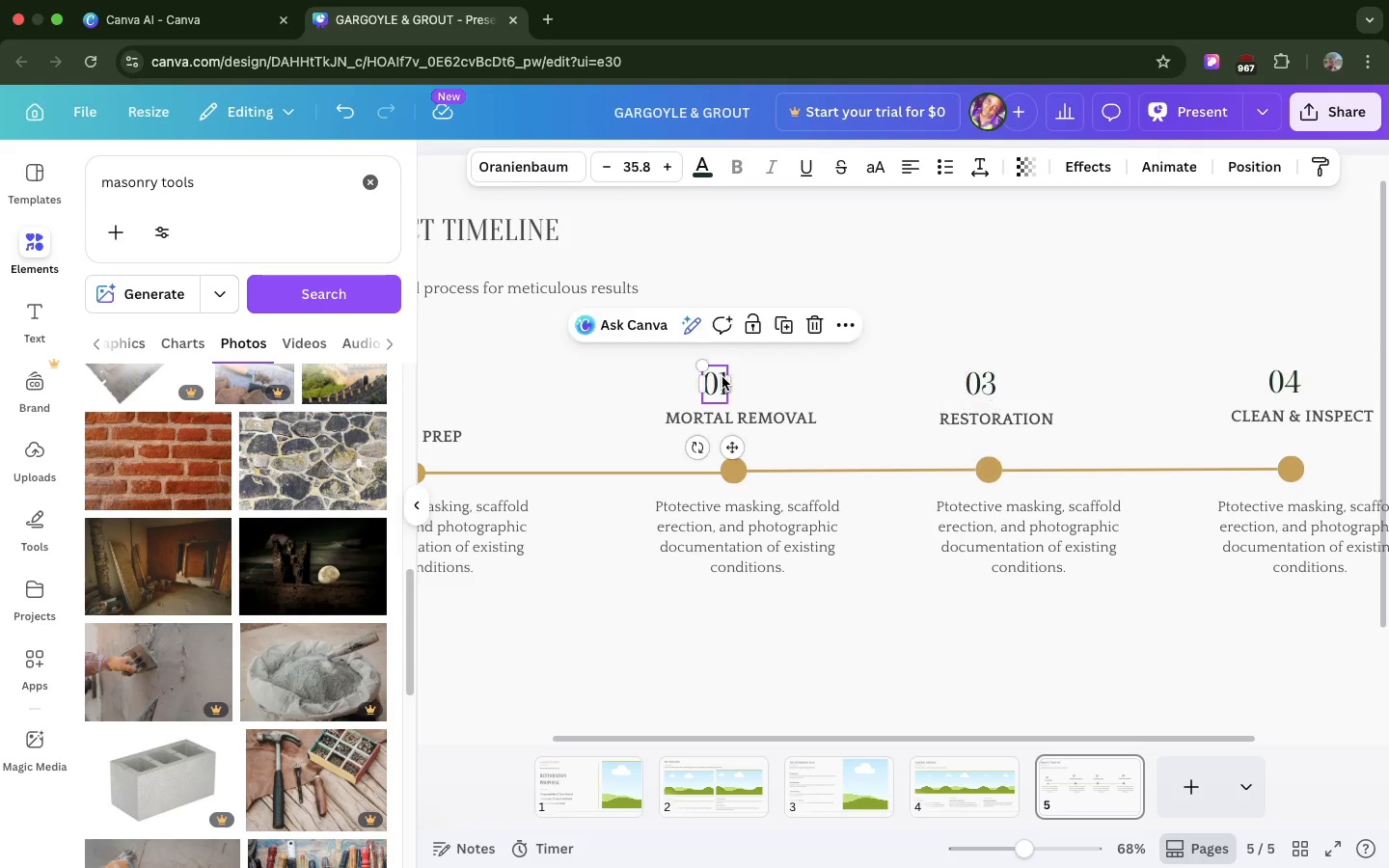 
double_click([722, 377])
 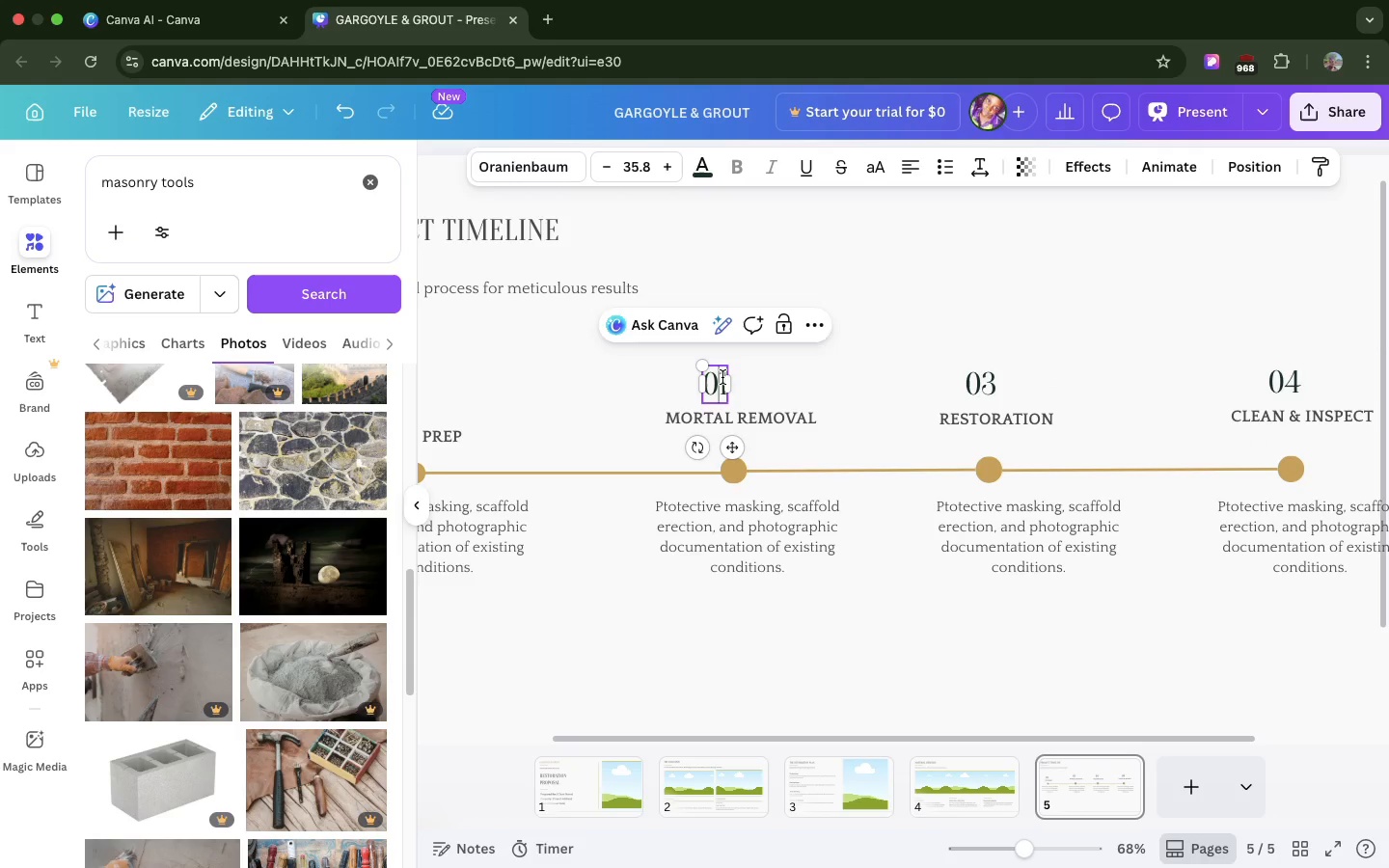 
left_click([722, 377])
 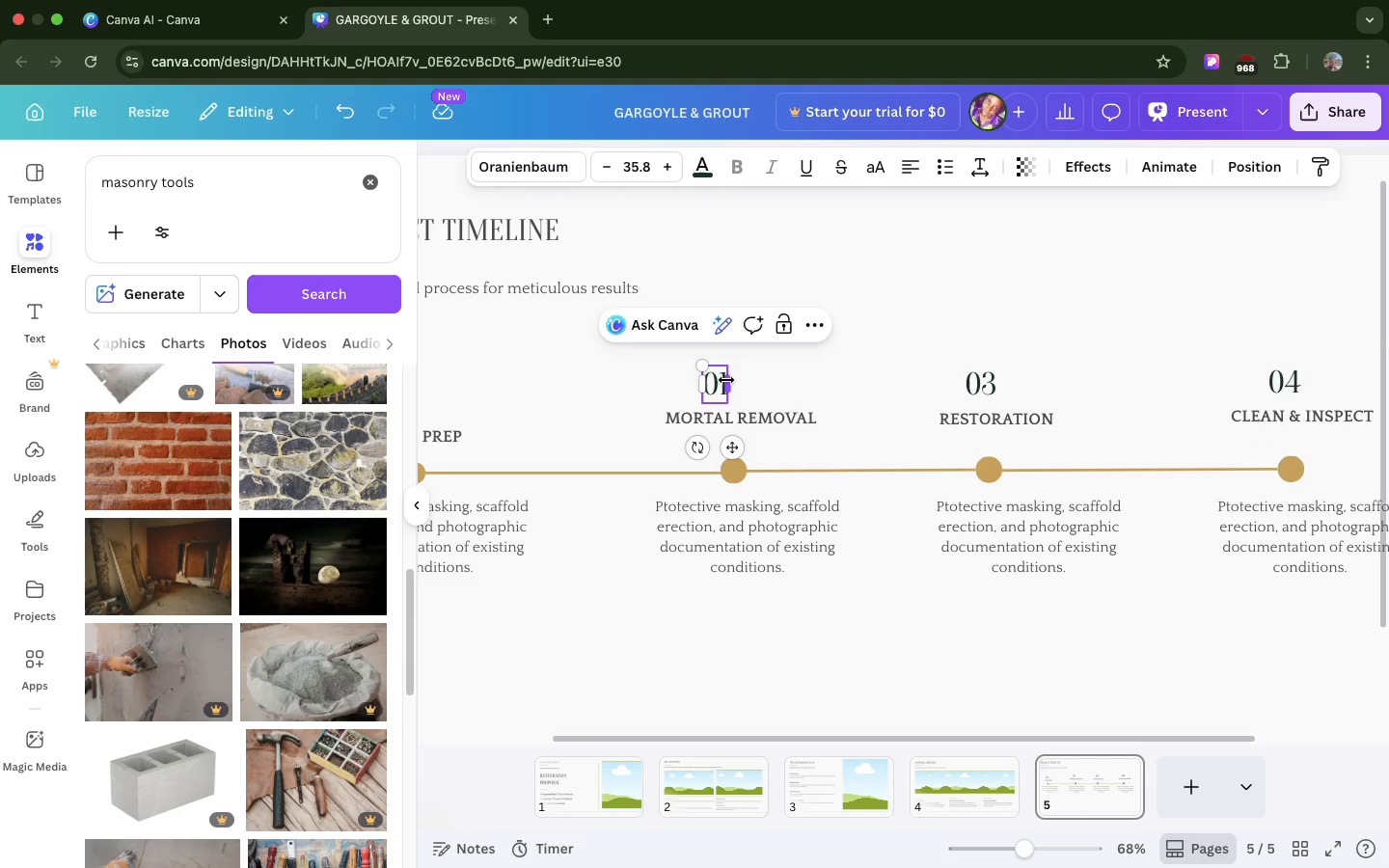 
left_click([726, 380])
 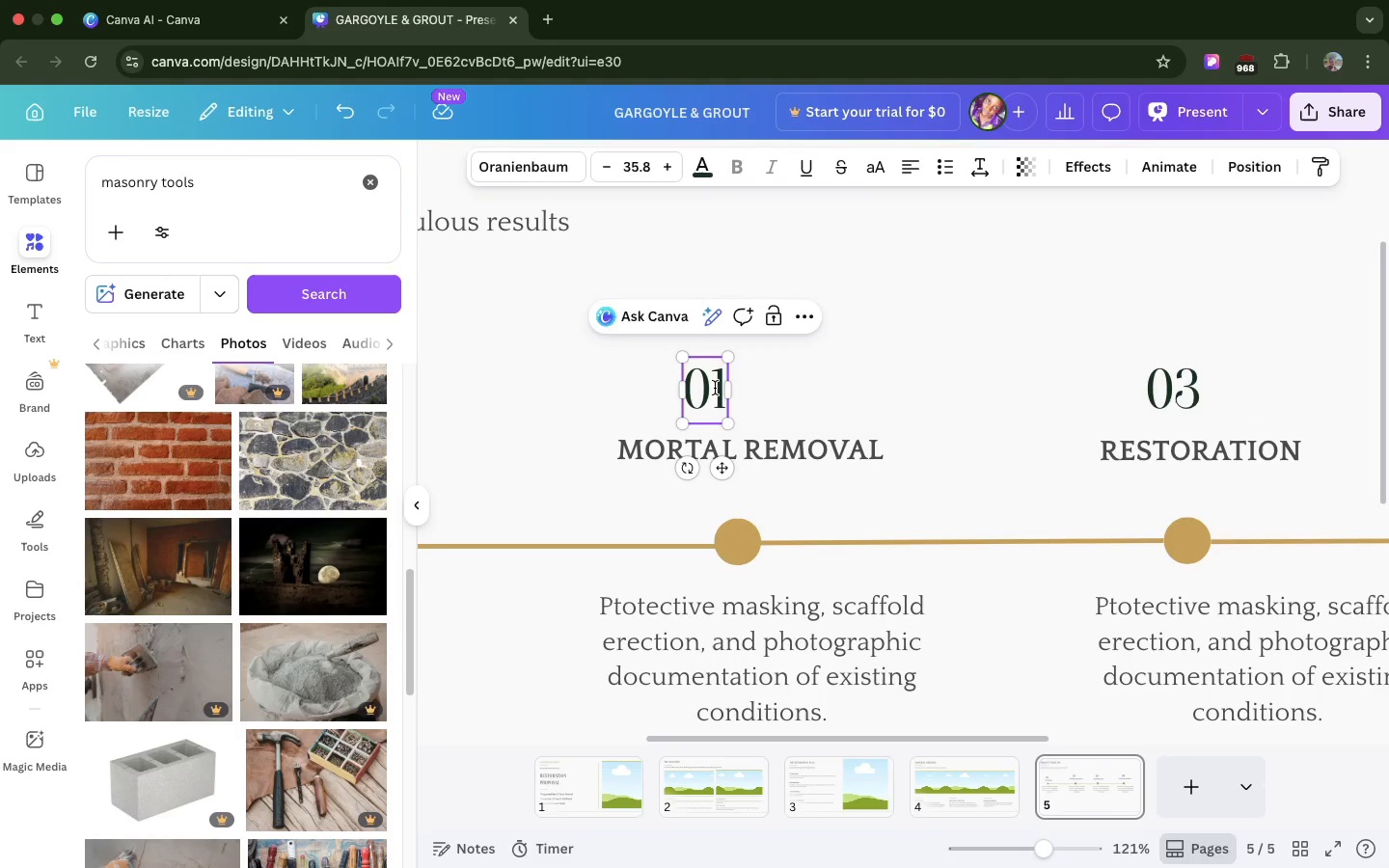 
left_click([715, 388])
 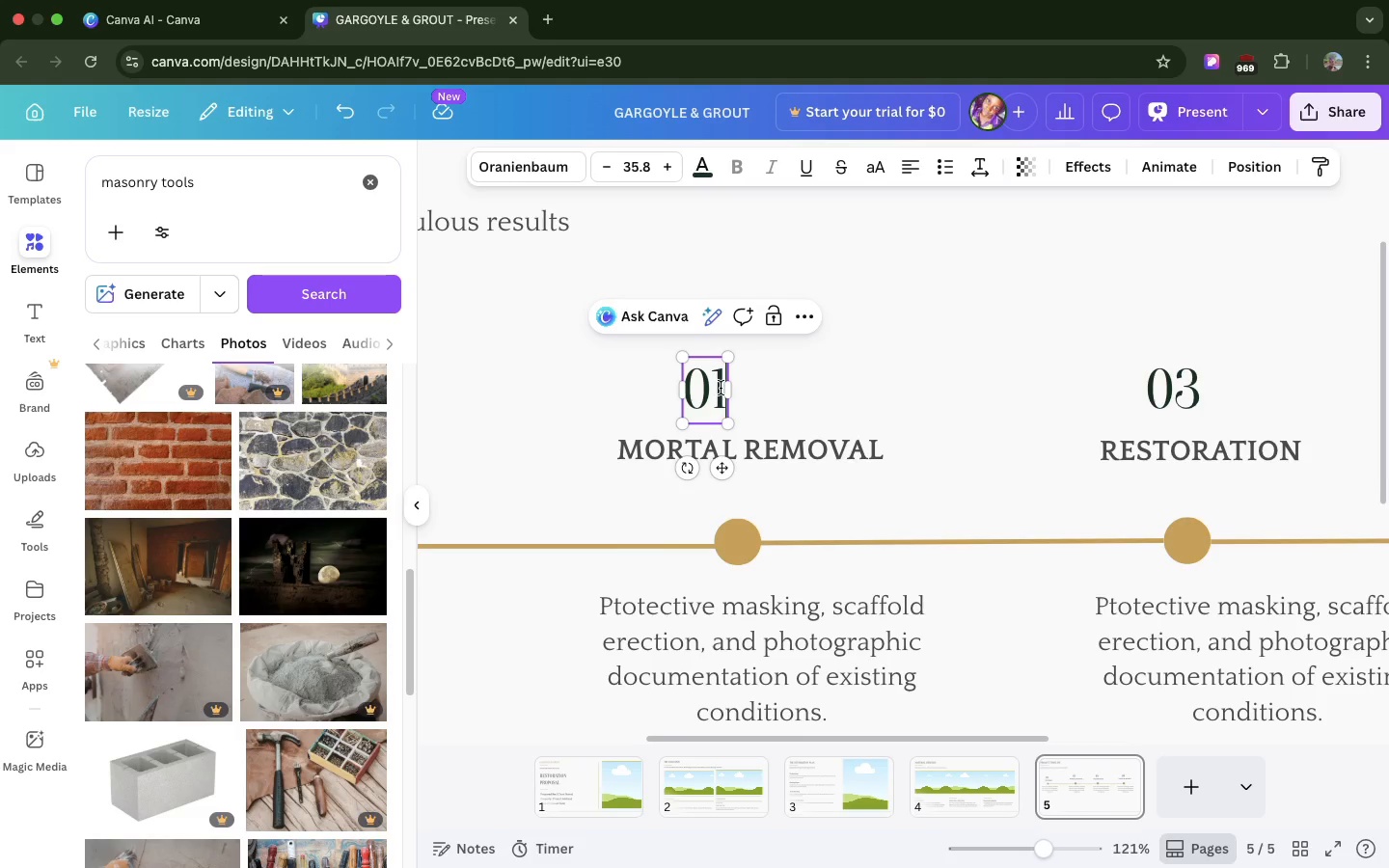 
left_click([721, 388])
 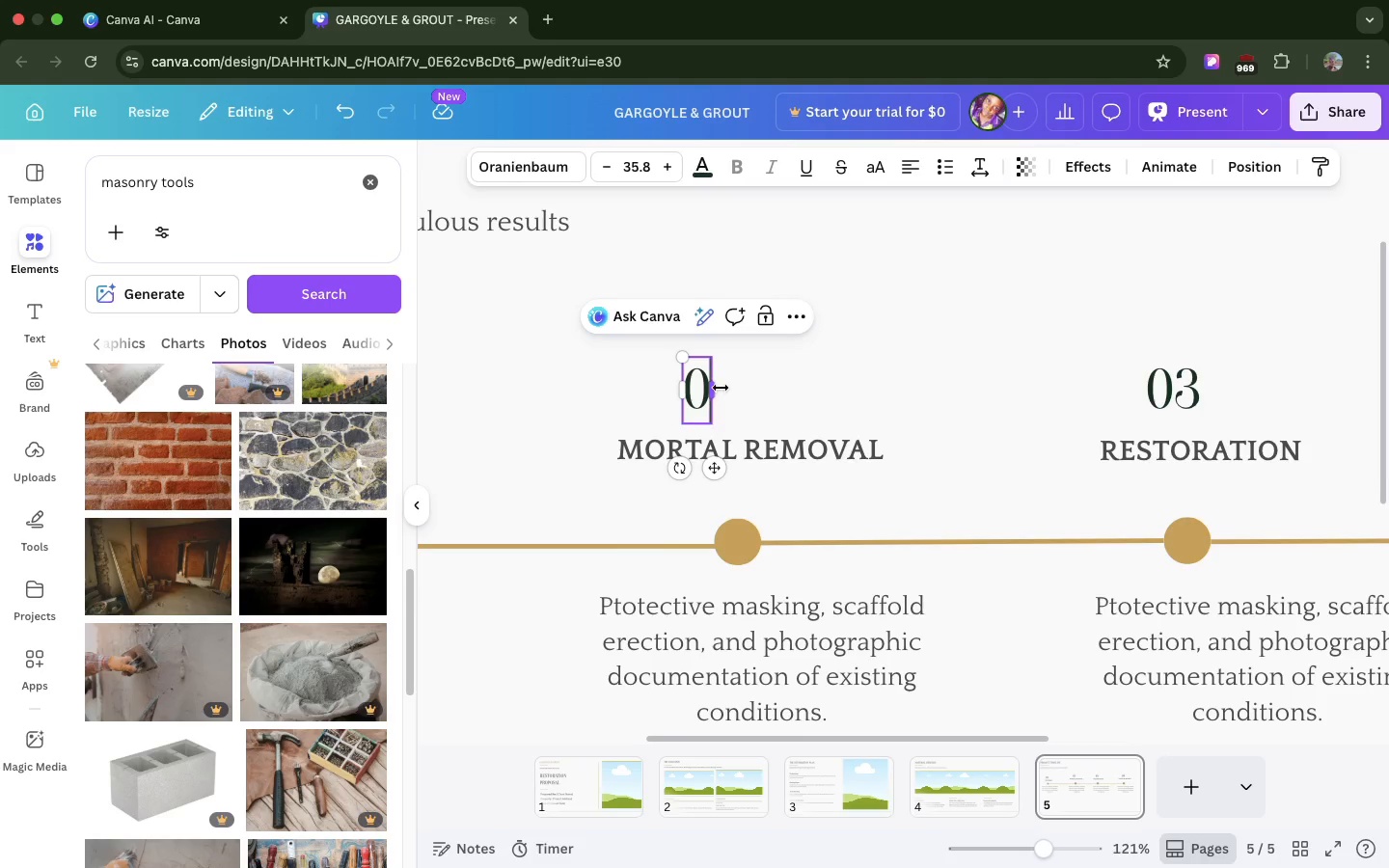 
key(Backspace)
 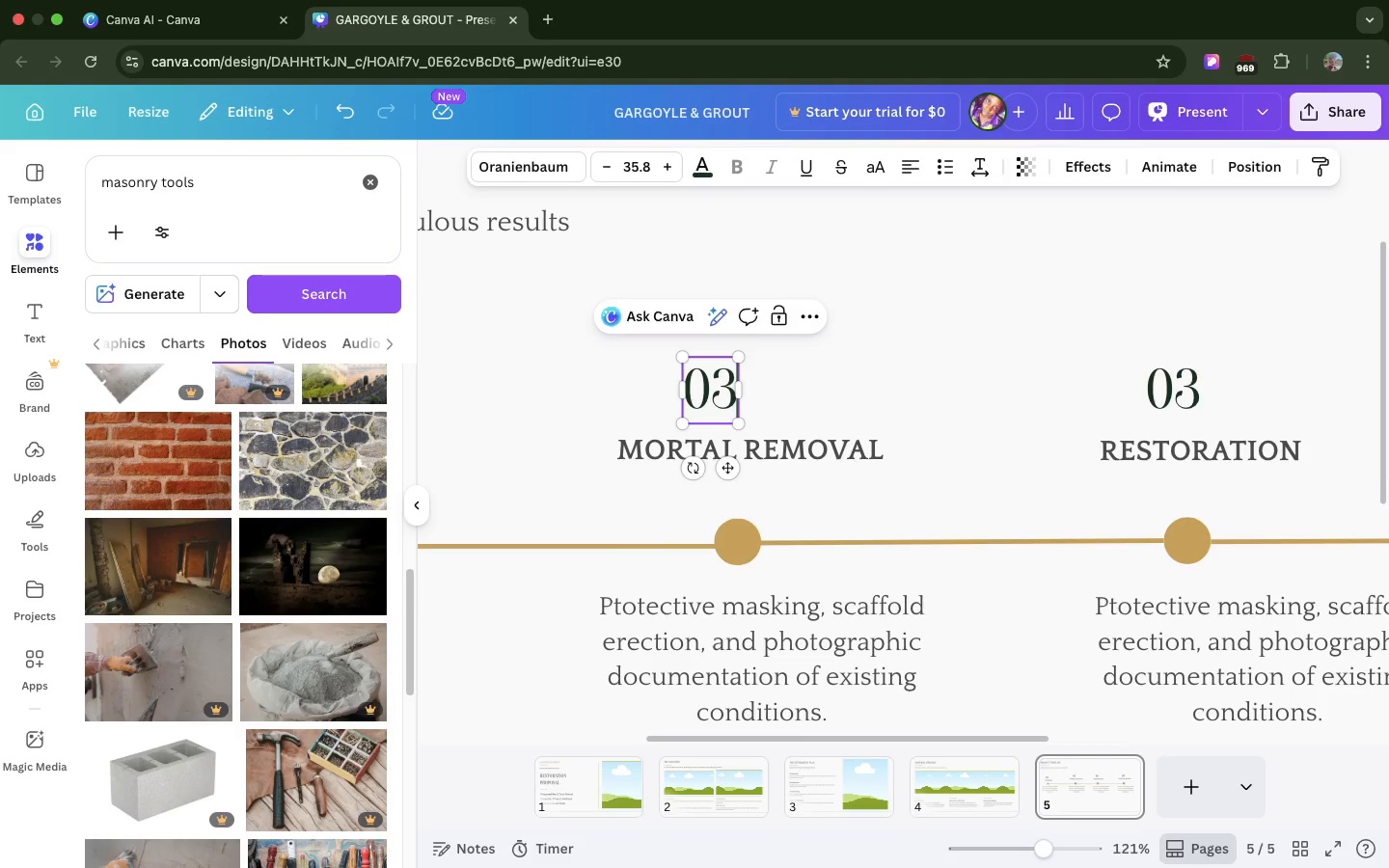 
key(3)
 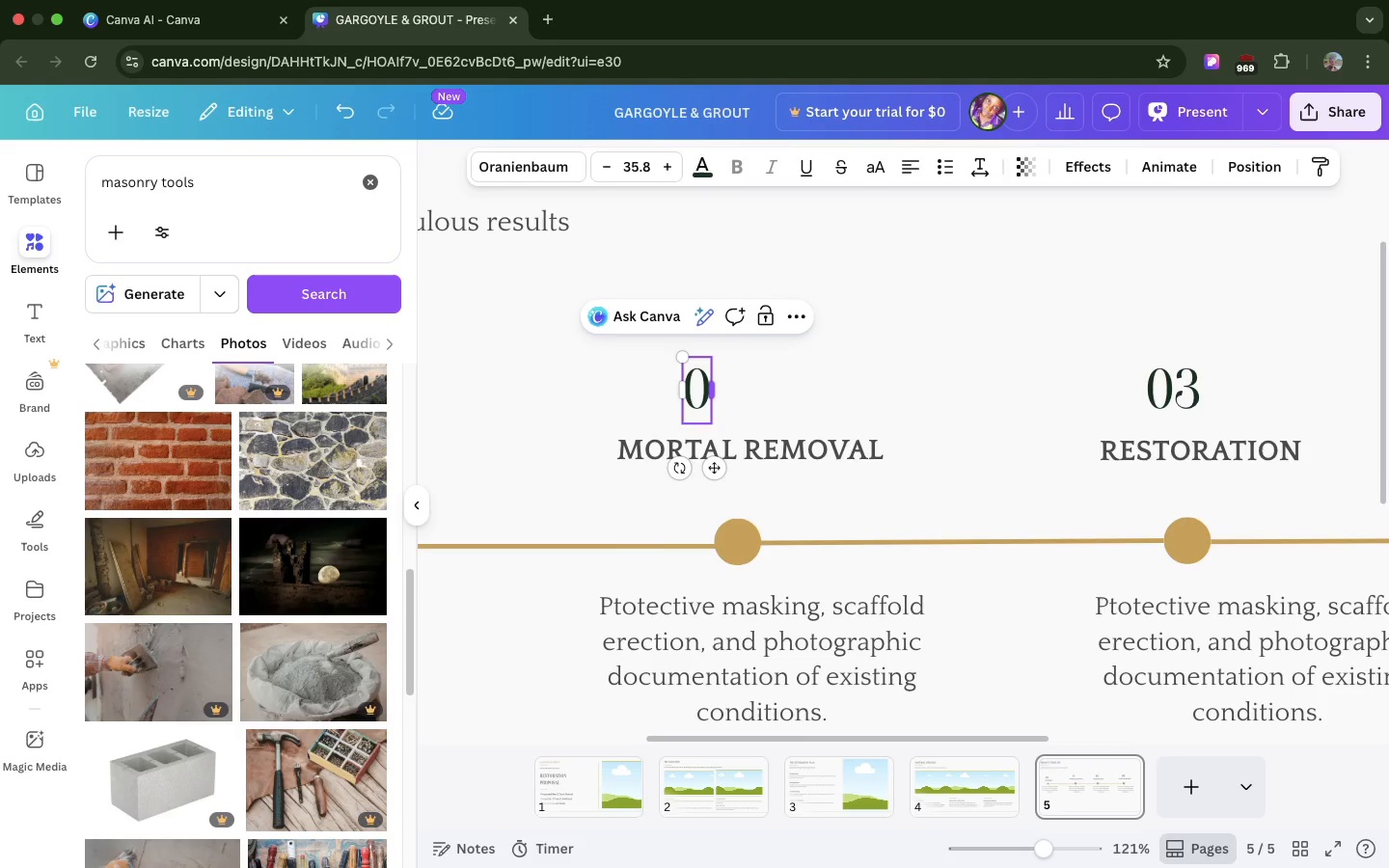 
key(Backspace)
 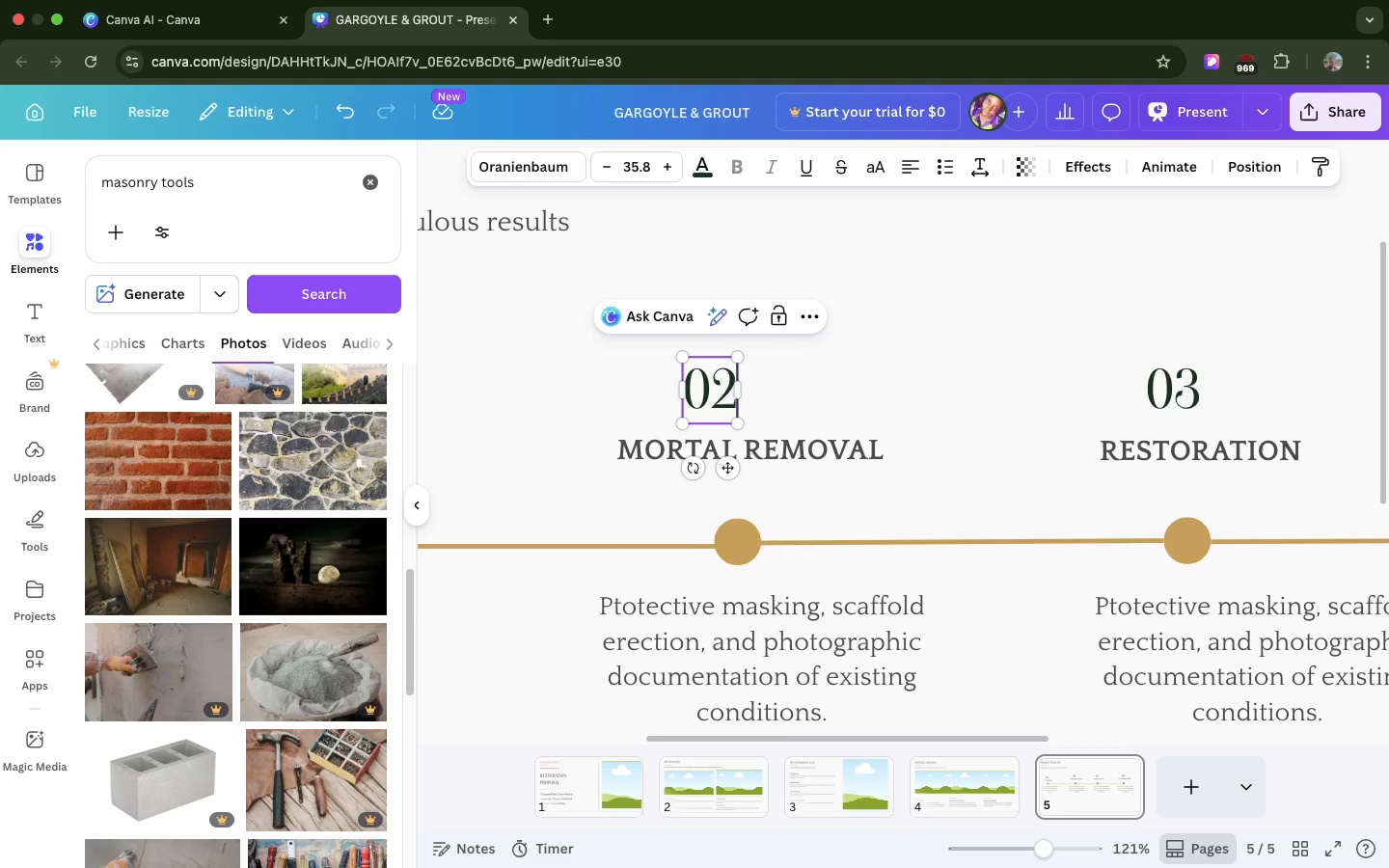 
key(2)
 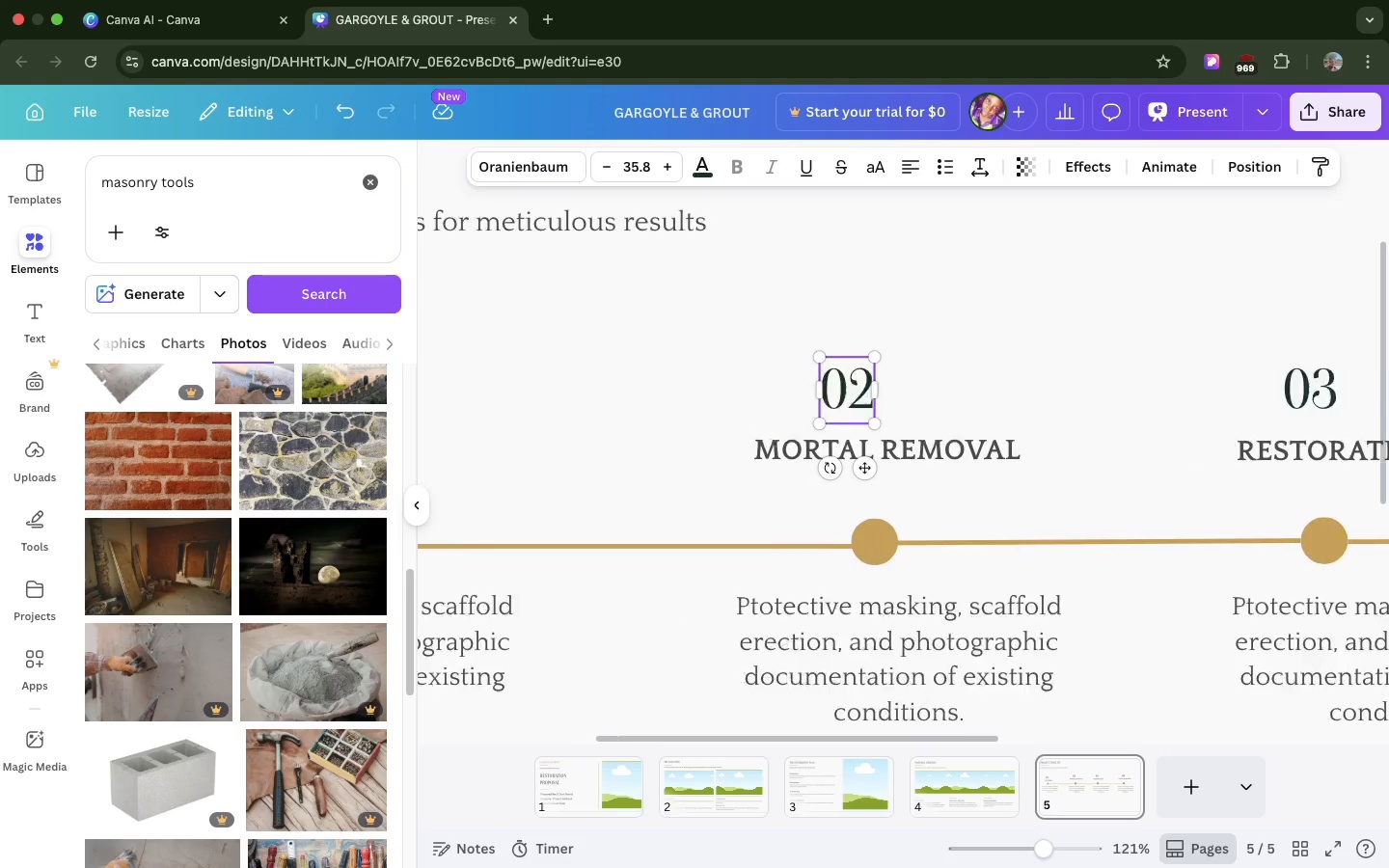 
scroll: coordinate [526, 544], scroll_direction: up, amount: 39.0
 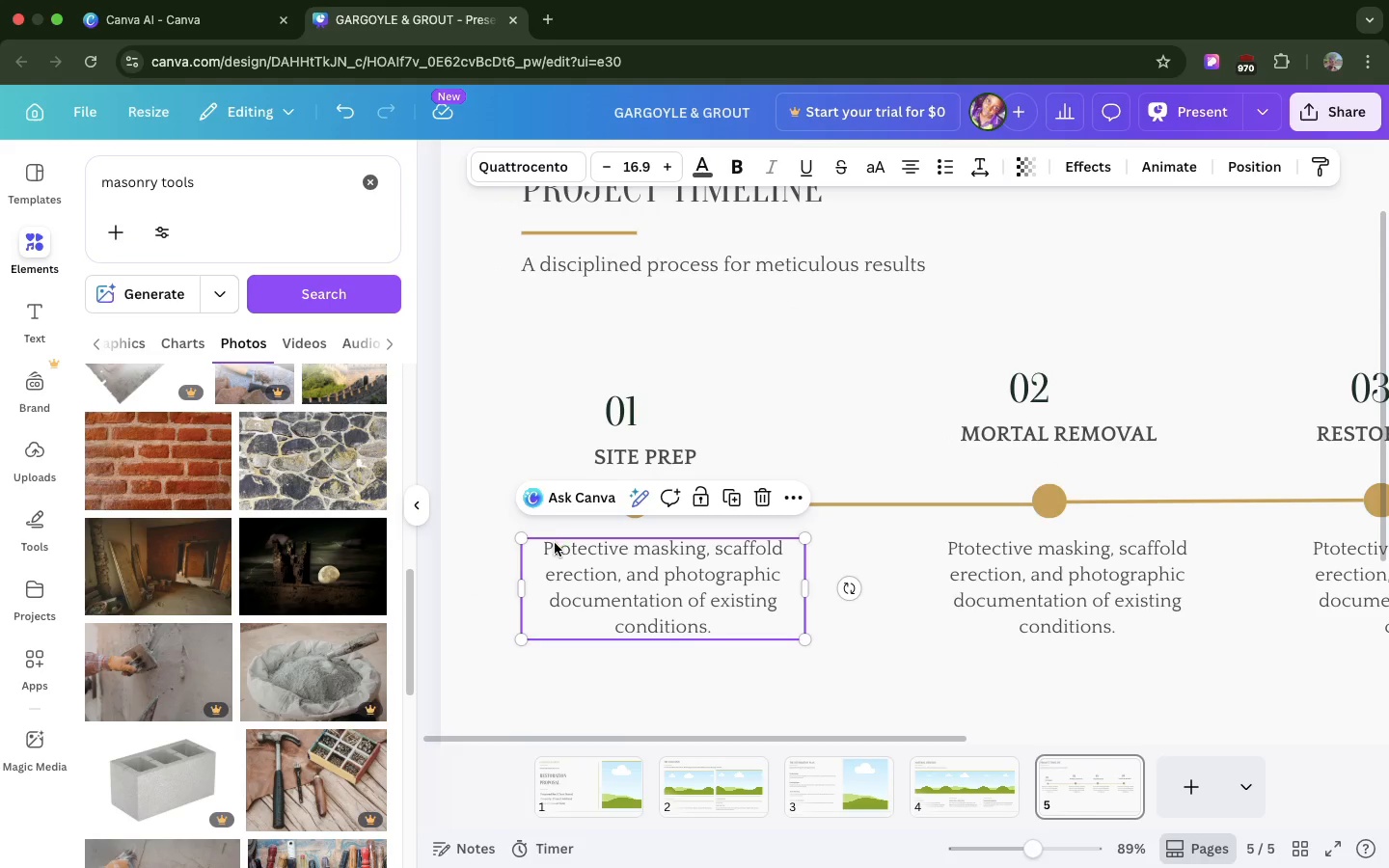 
left_click([555, 537])
 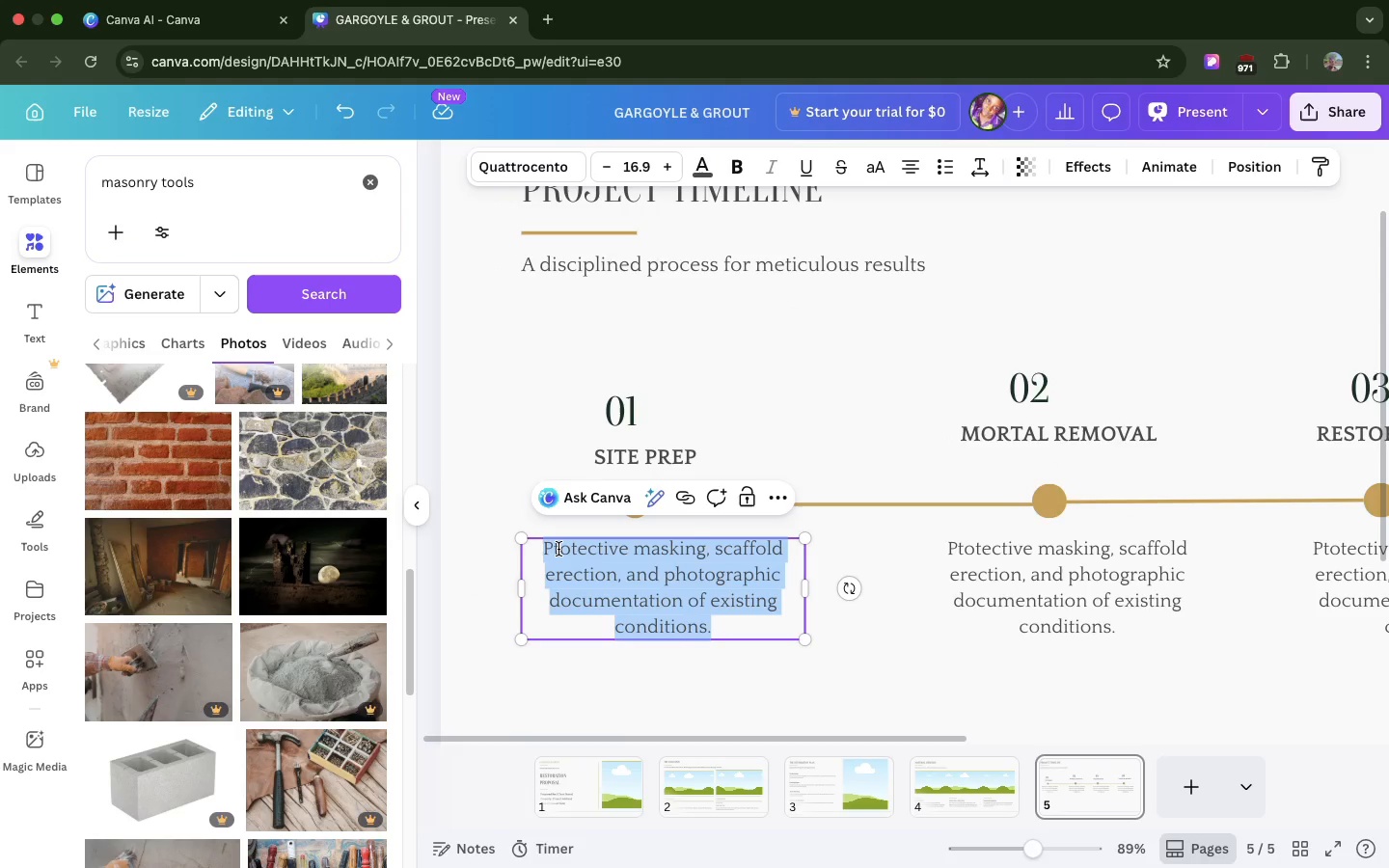 
double_click([558, 549])
 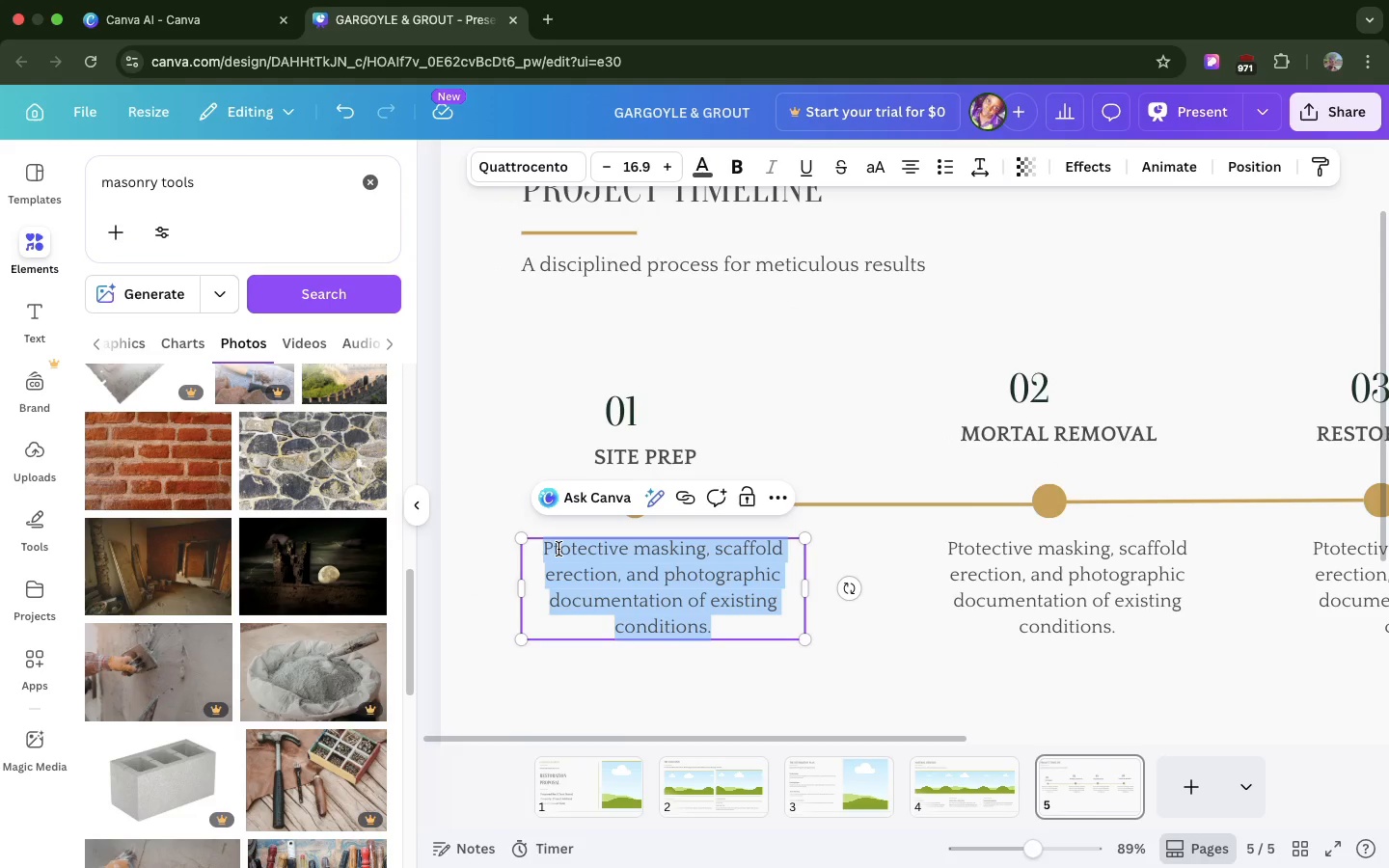 
triple_click([558, 549])
 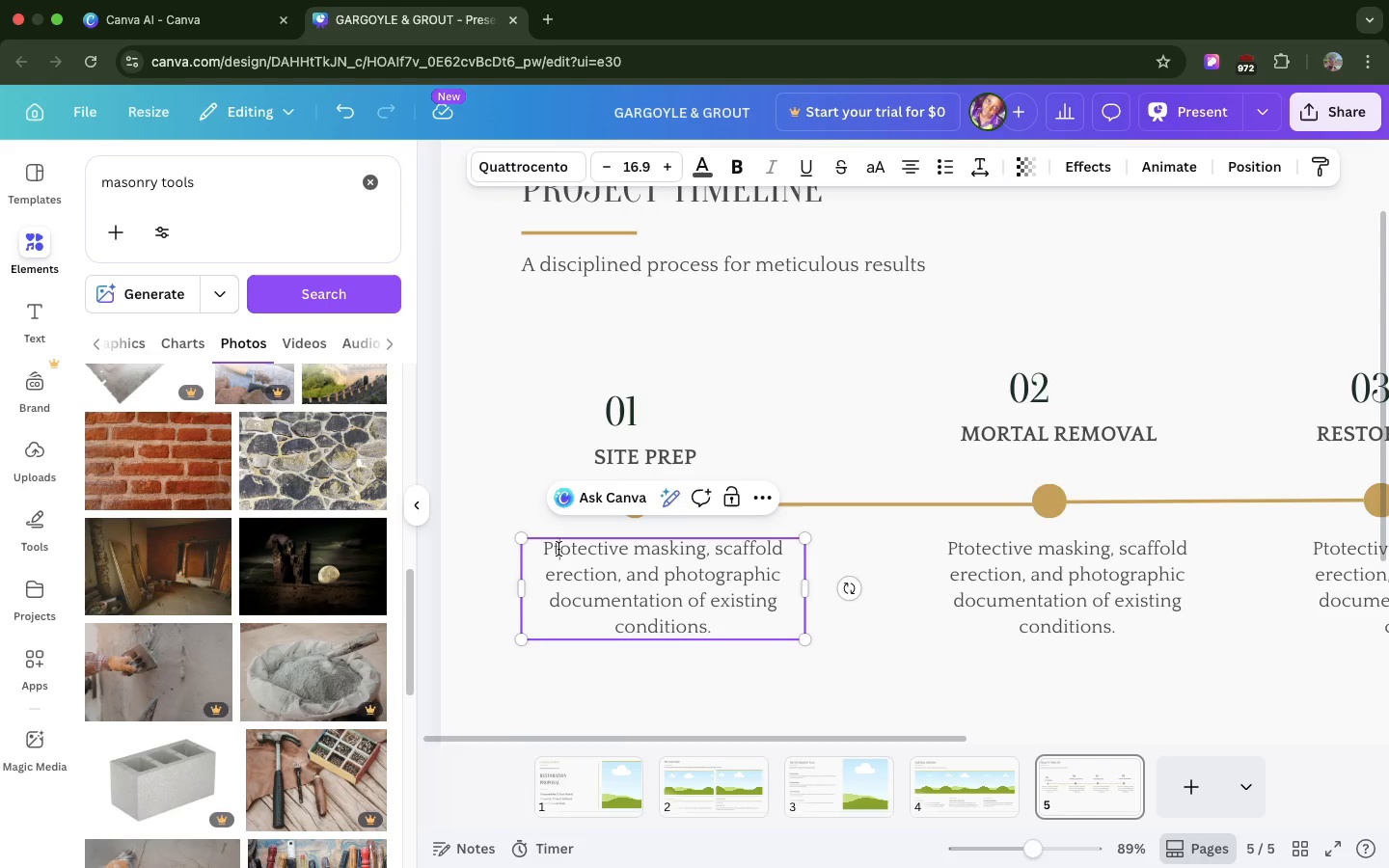 
left_click([558, 549])
 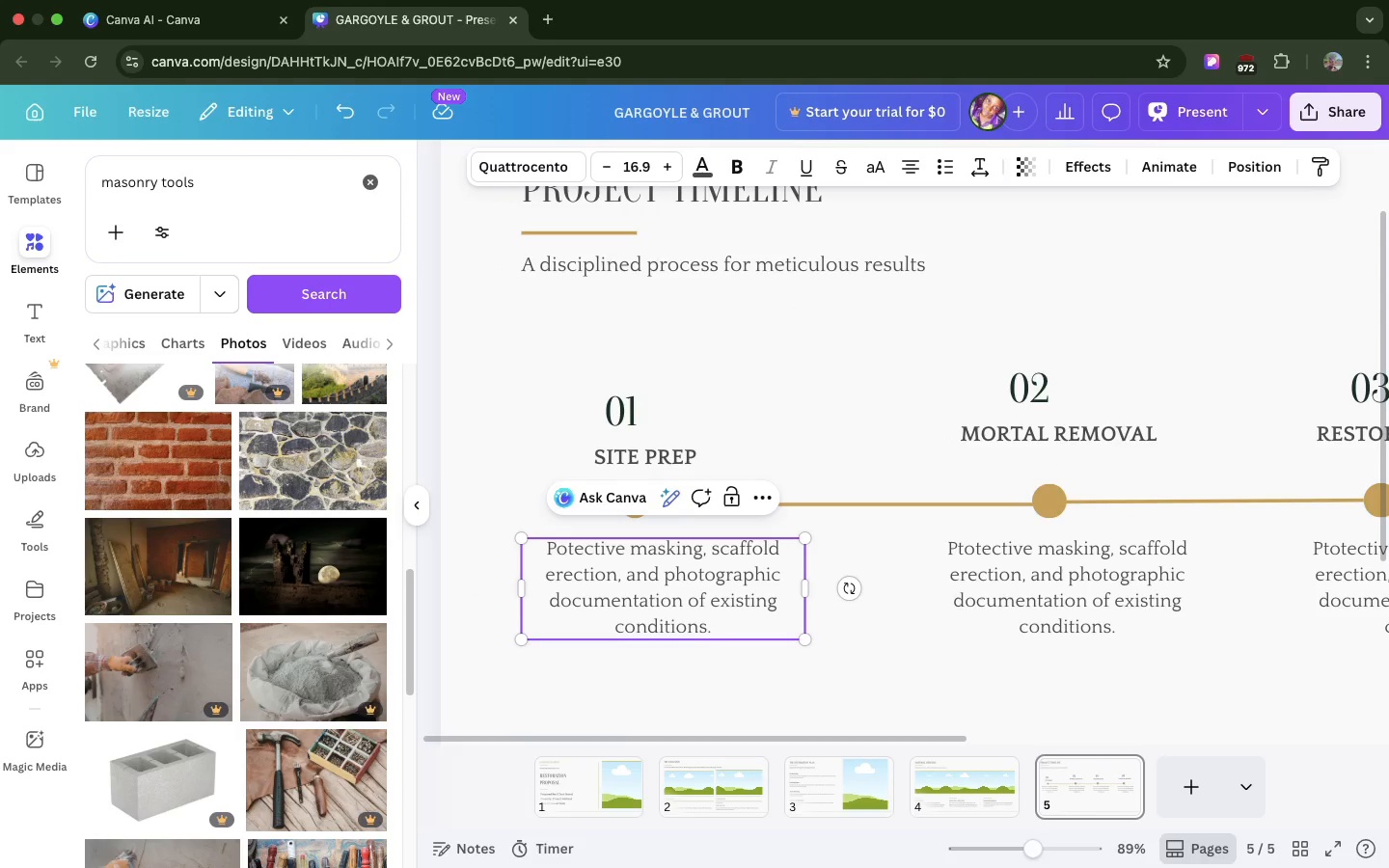 
key(Backspace)
 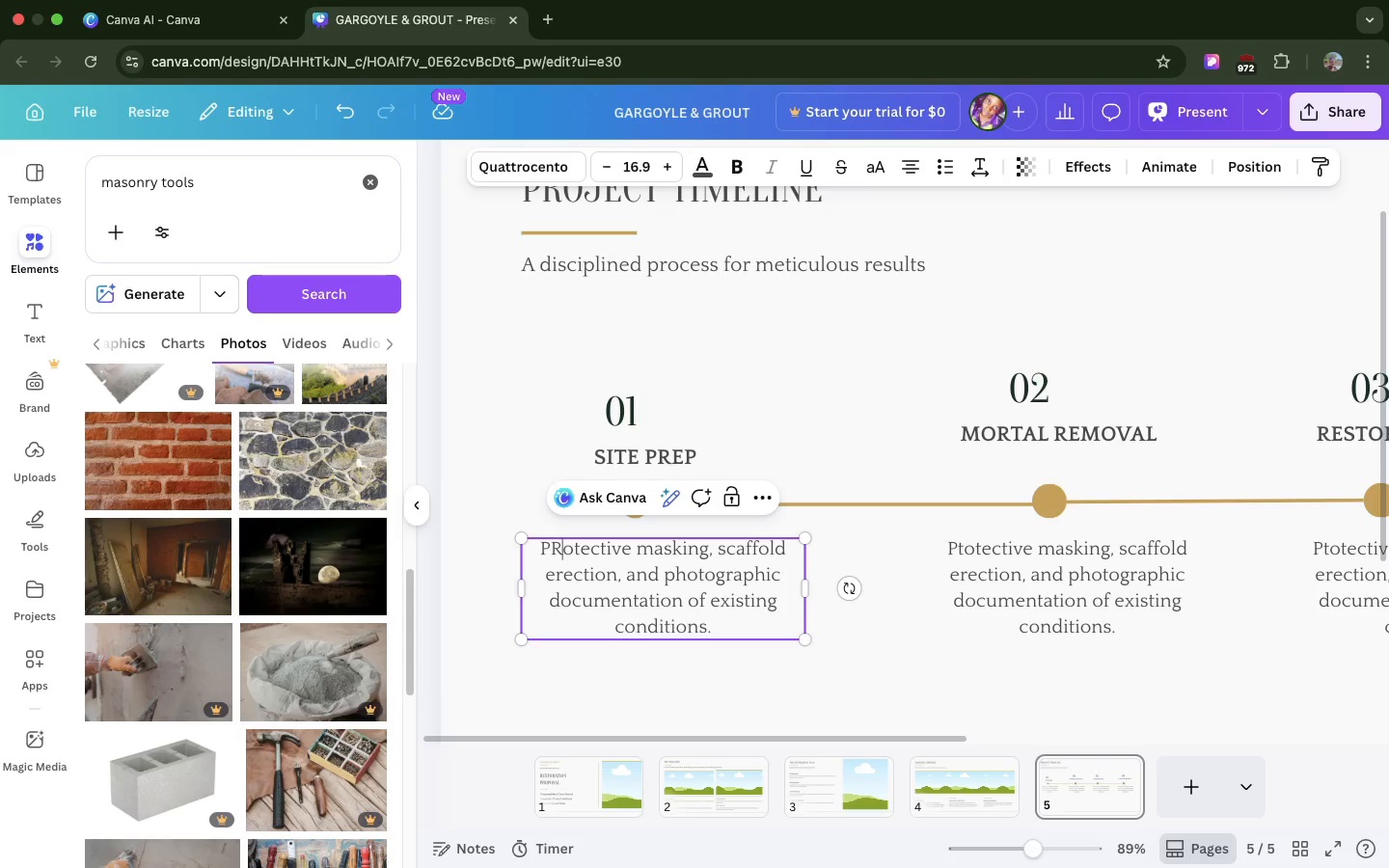 
key(R)
 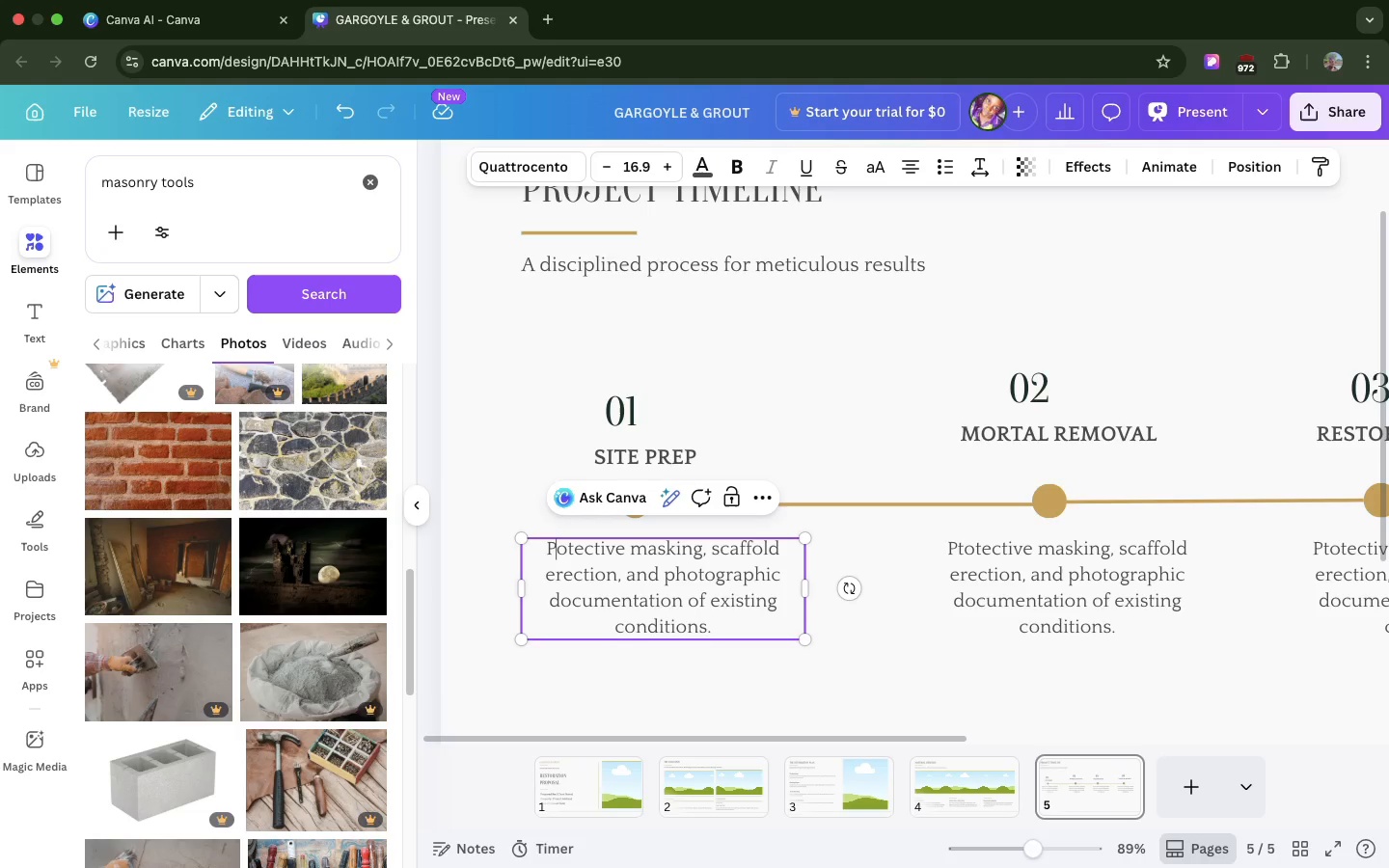 
key(Backspace)
 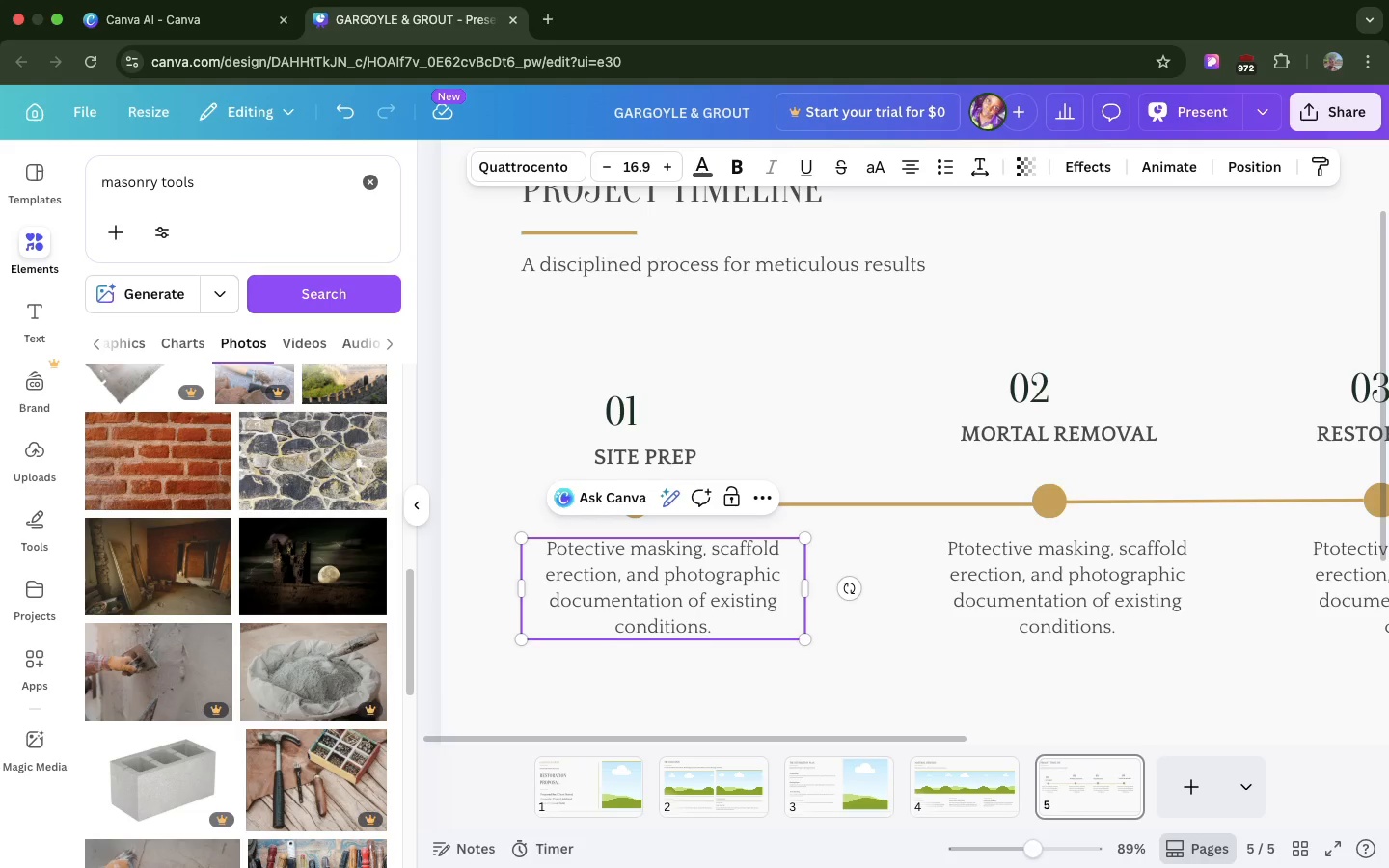 
key(CapsLock)
 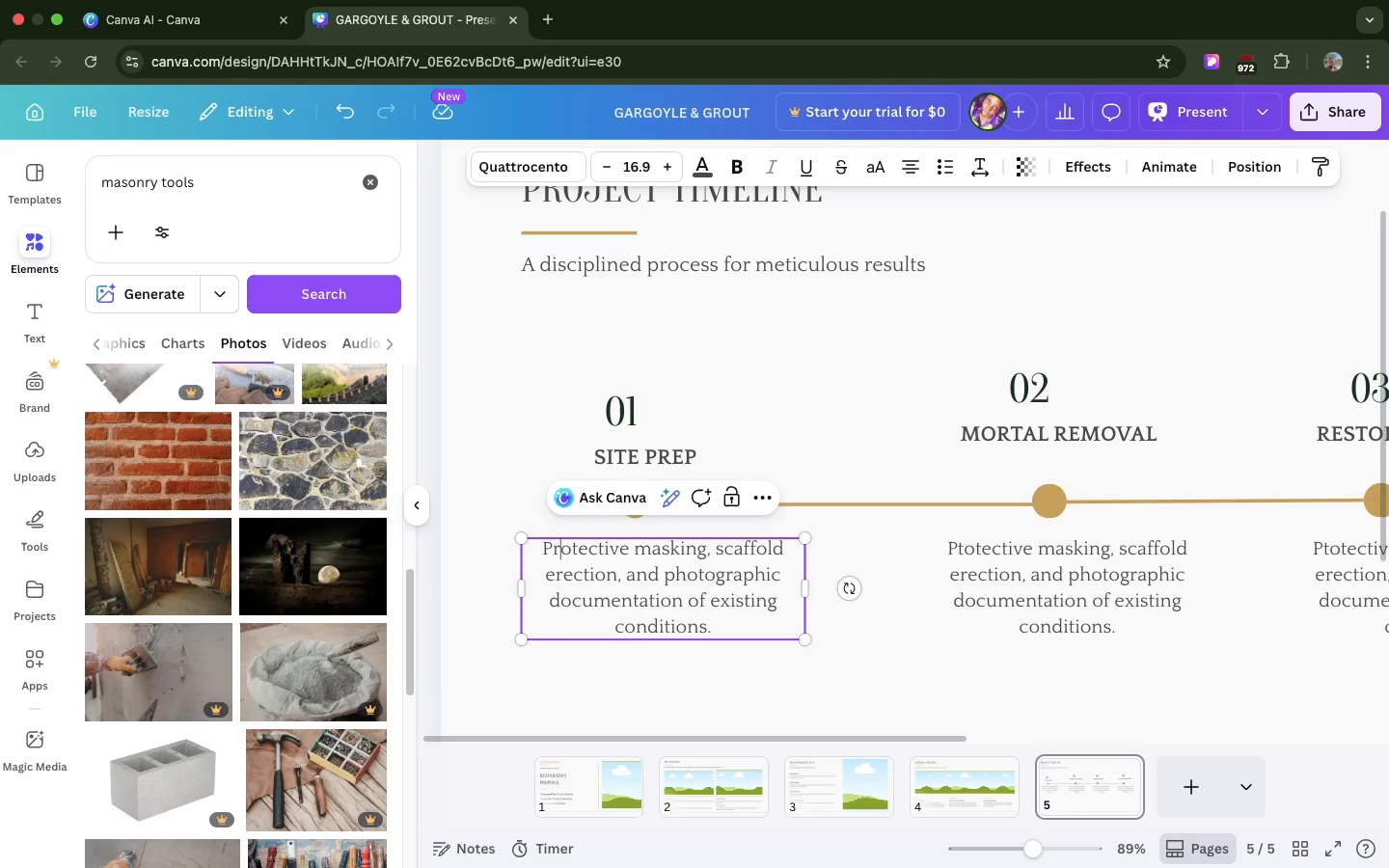 
key(R)
 